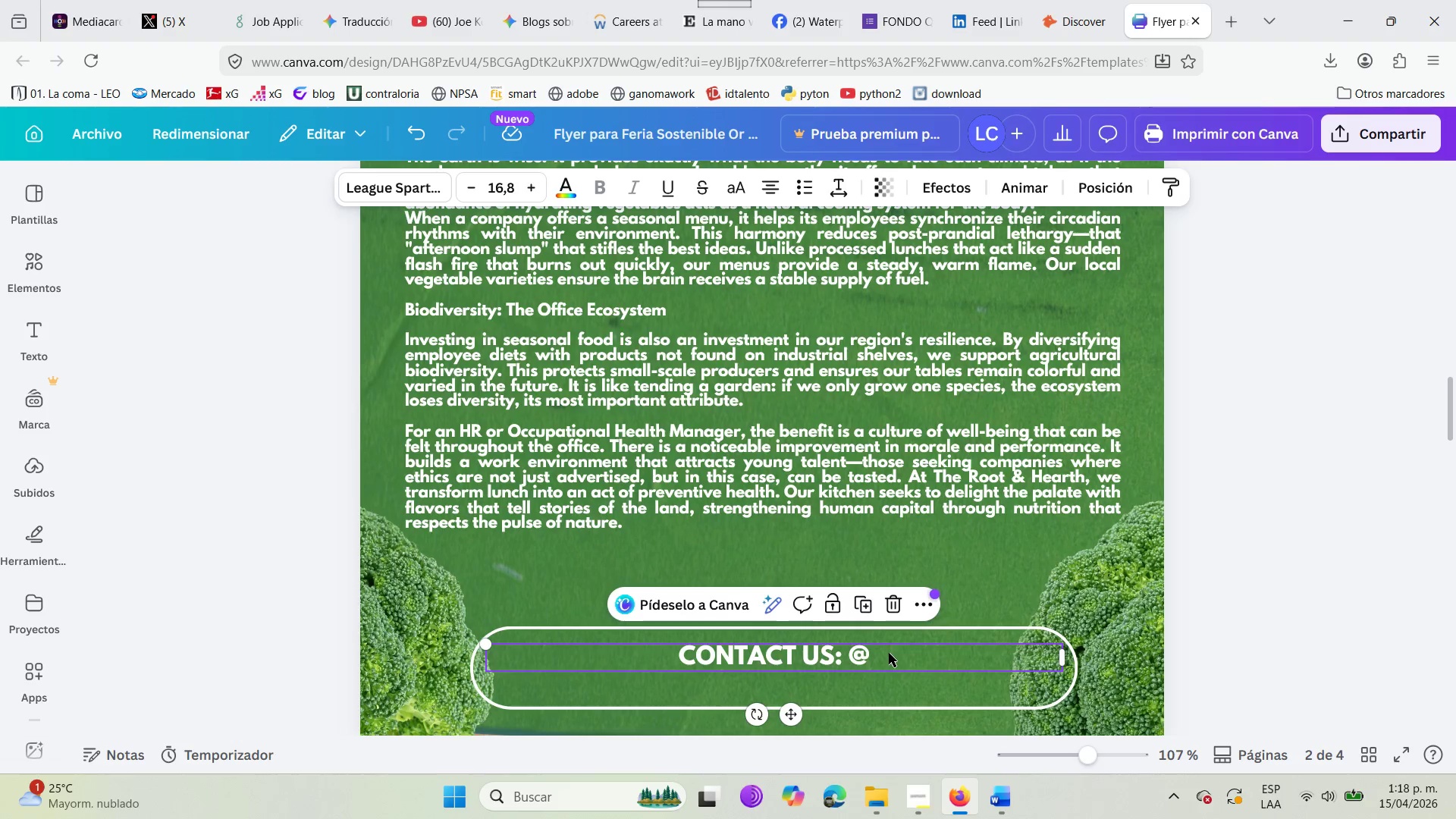 
double_click([889, 653])
 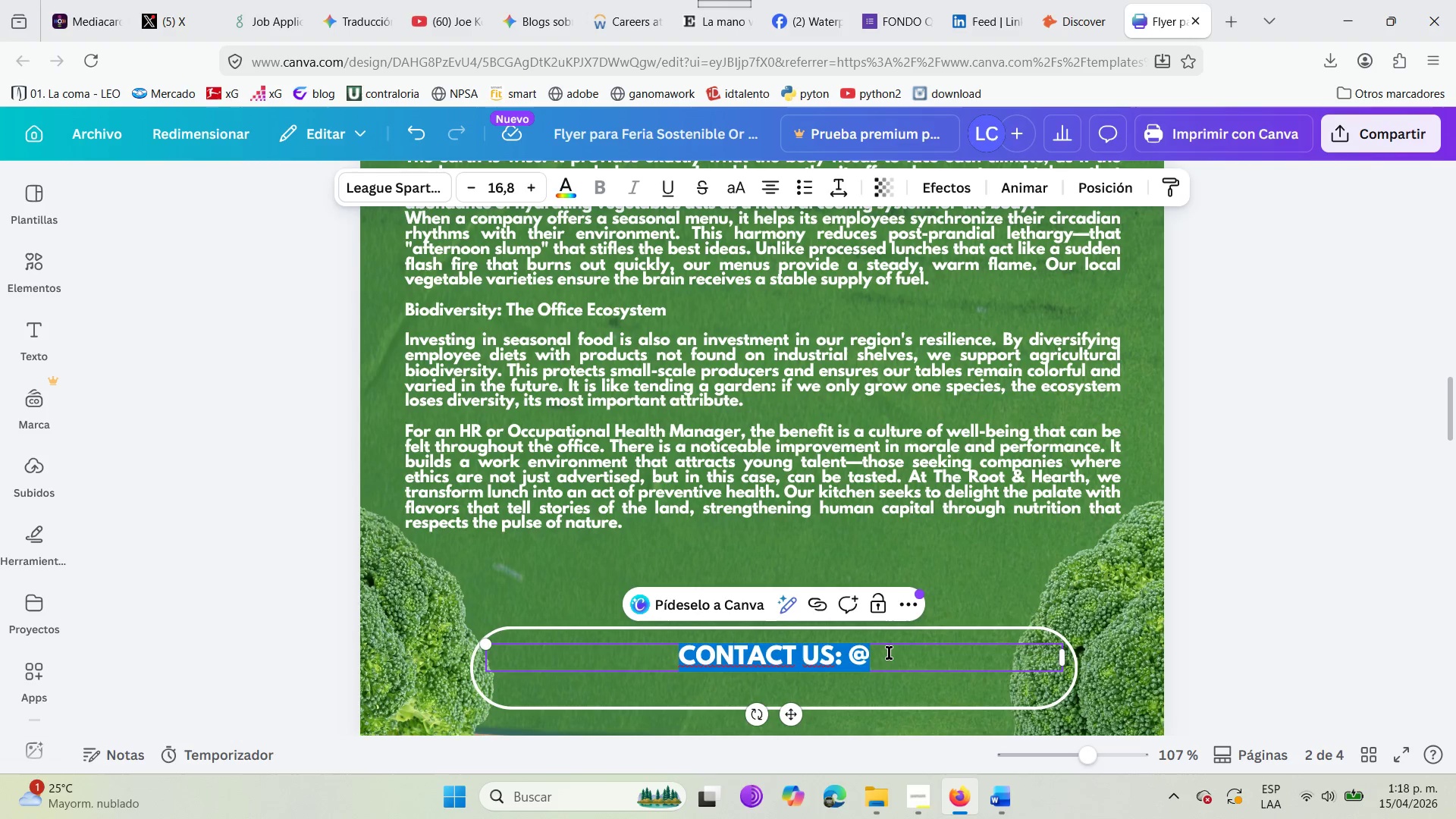 
left_click([889, 653])
 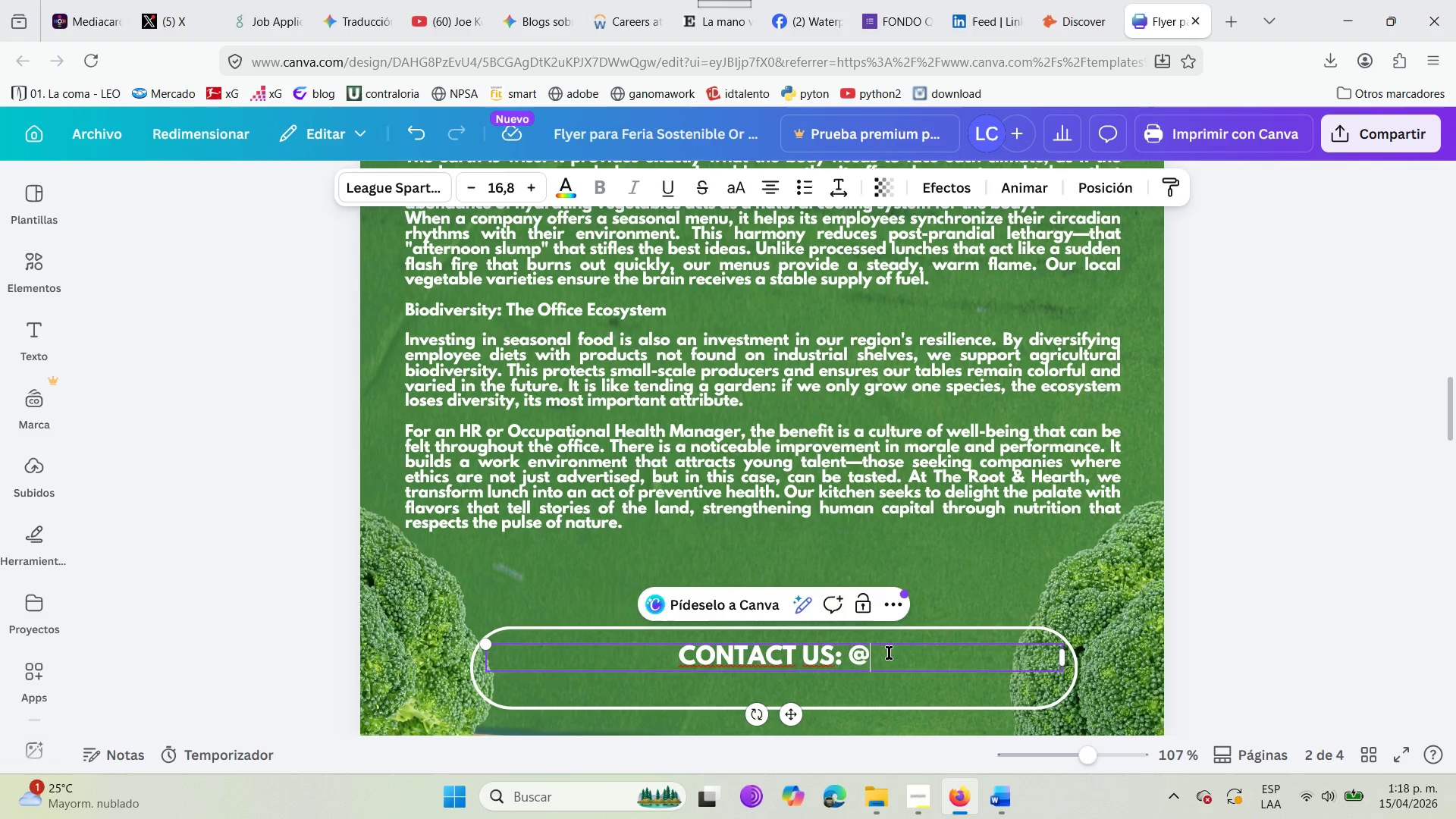 
key(Control+V)
 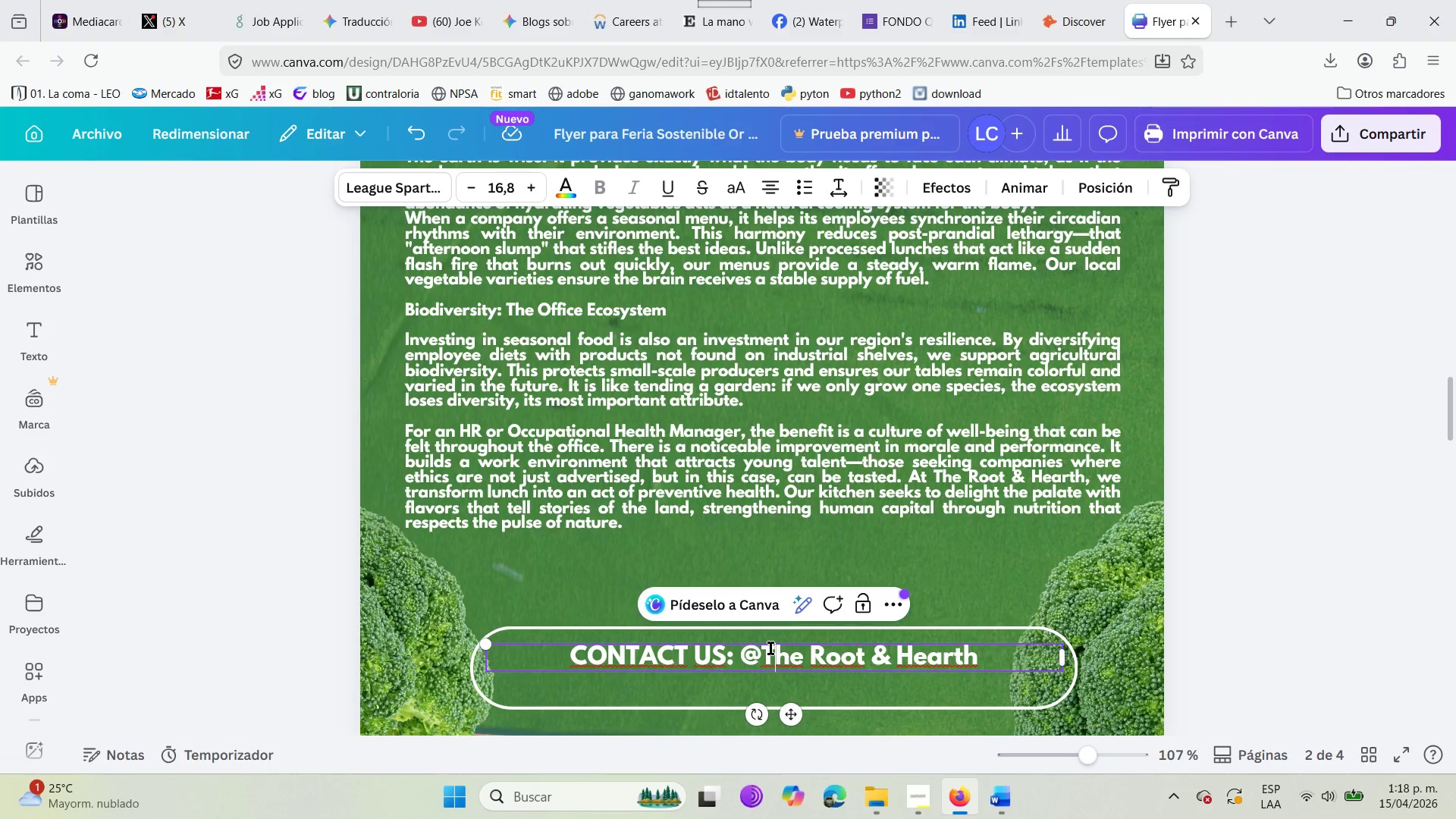 
key(Backspace)
 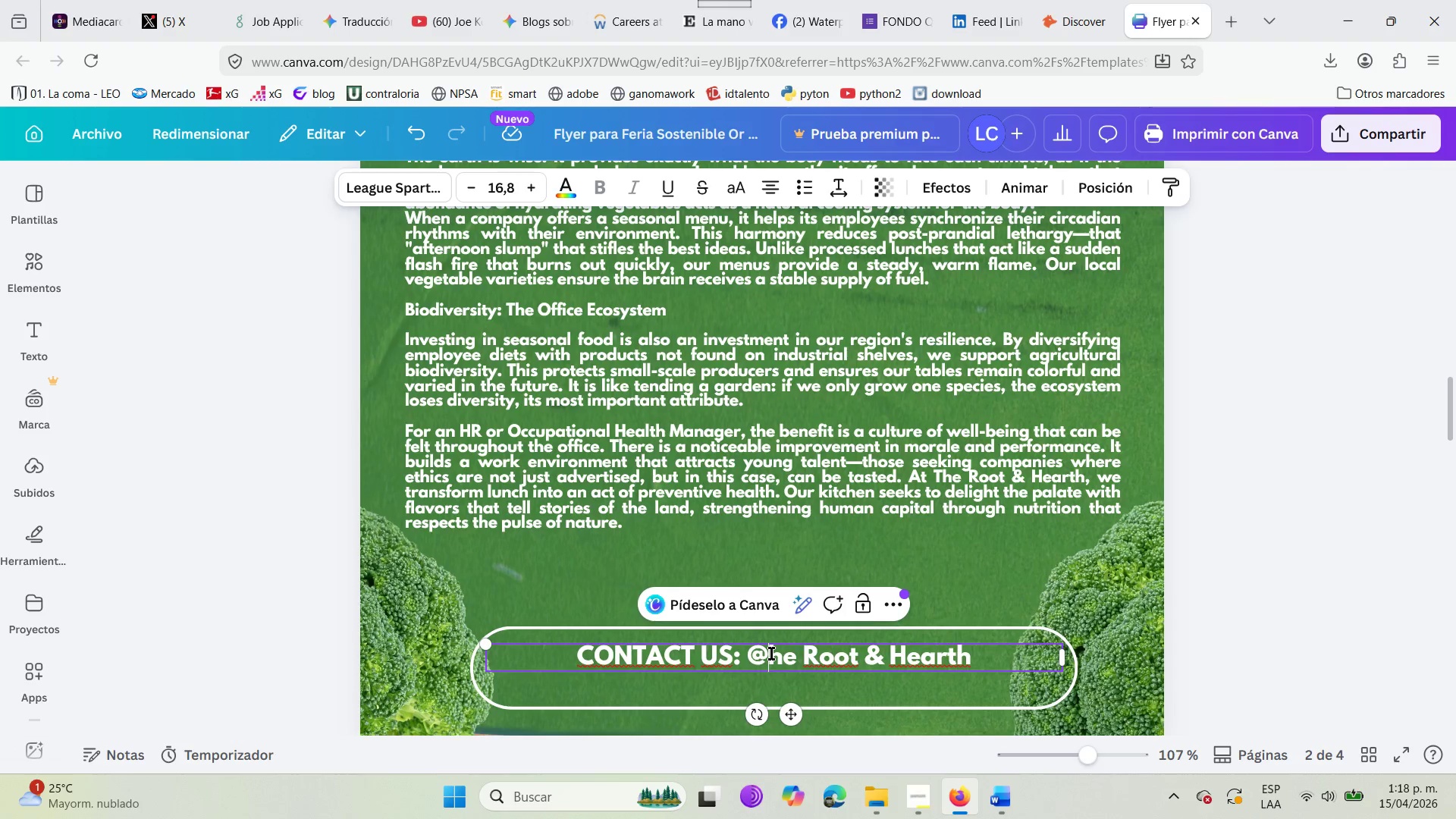 
key(T)
 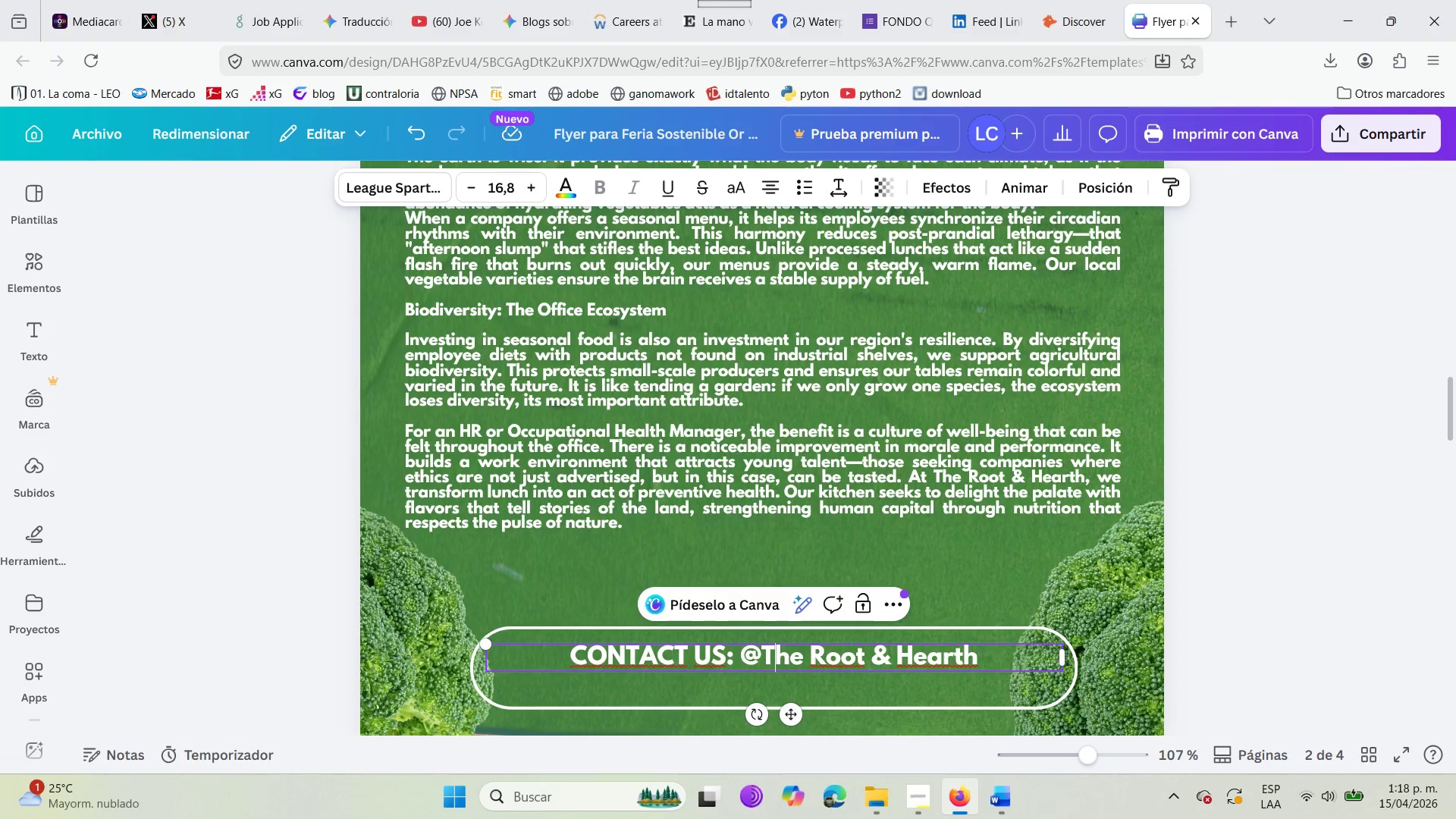 
key(ArrowRight)
 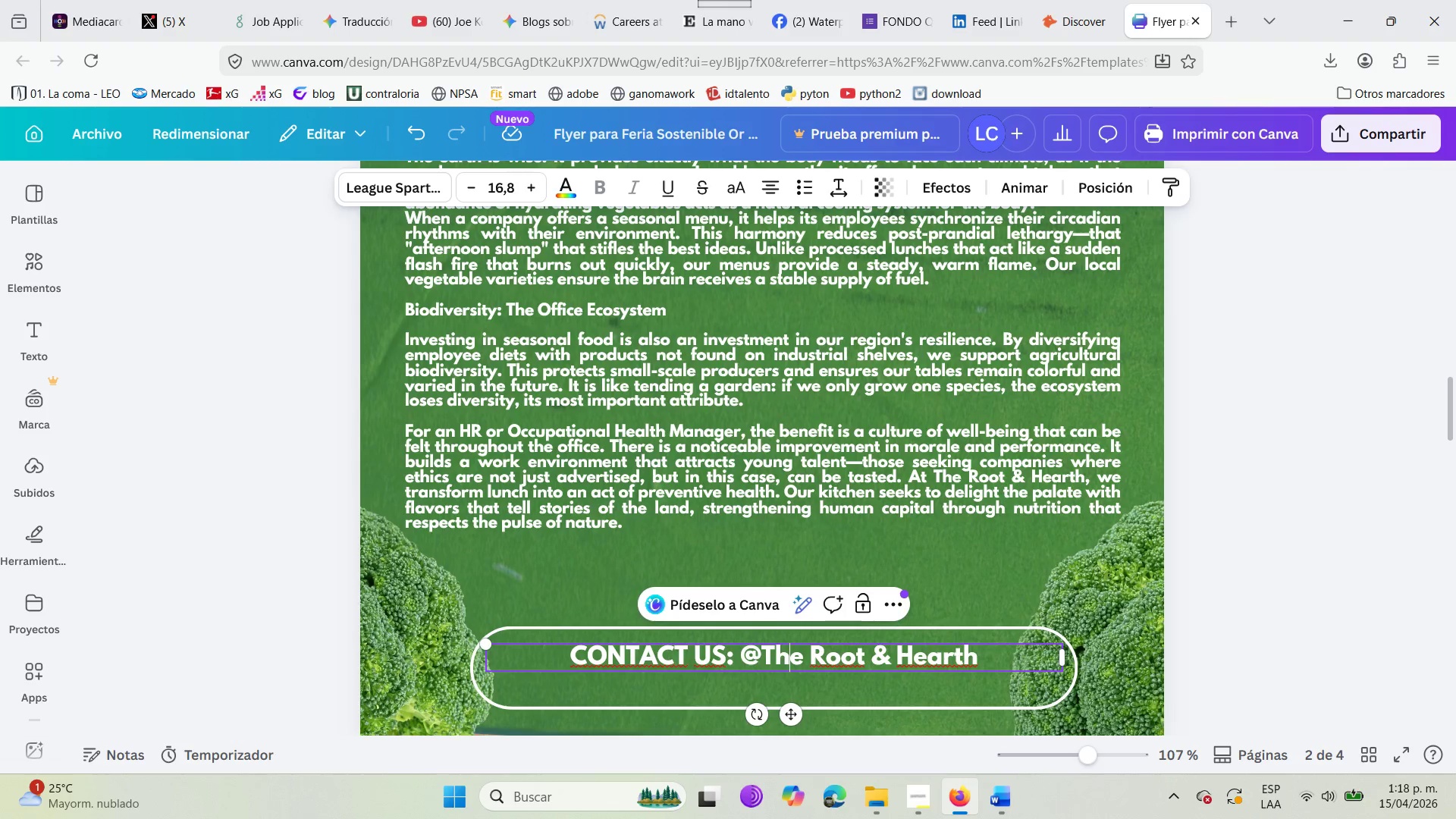 
key(ArrowRight)
 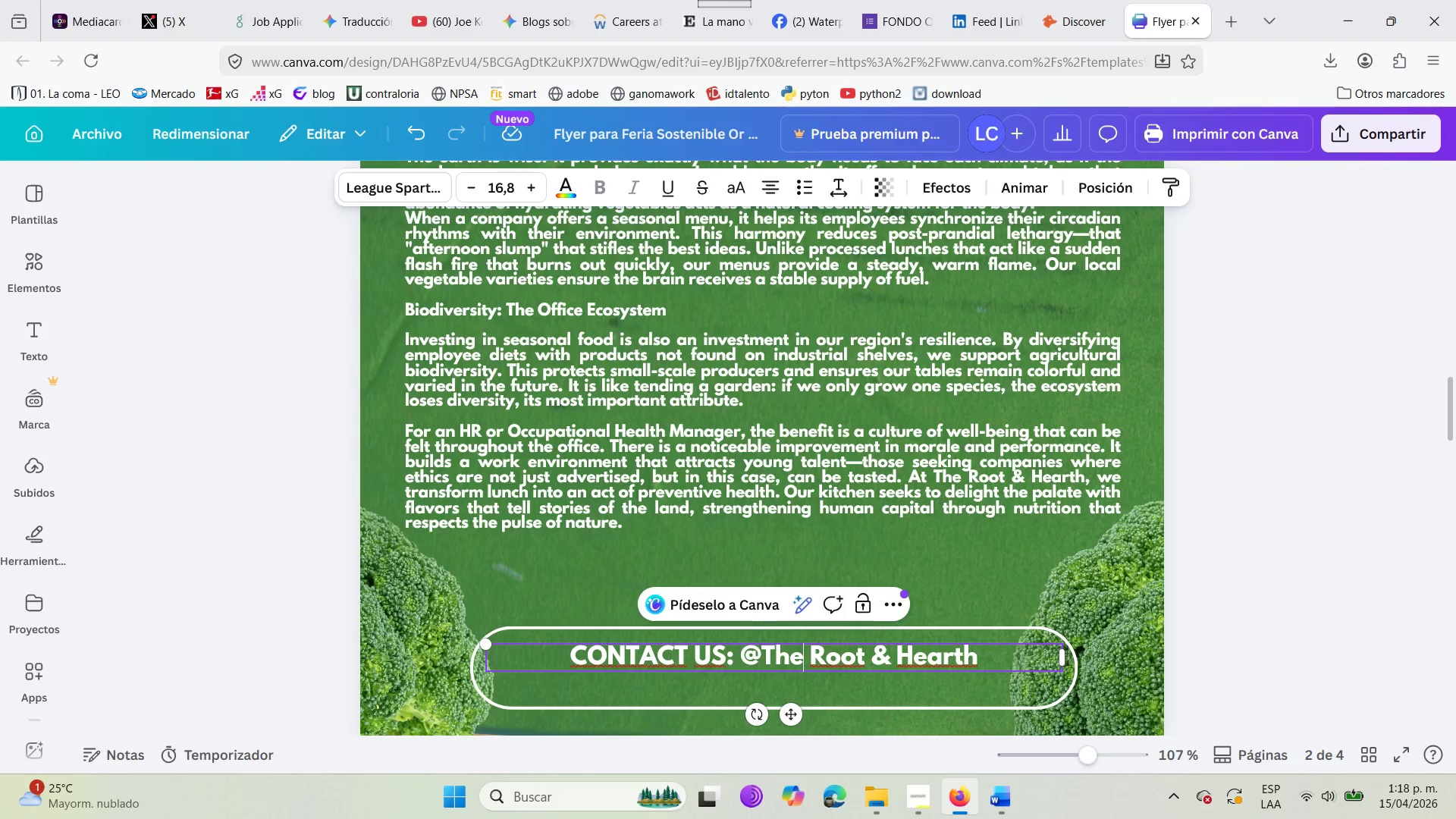 
key(ArrowLeft)
 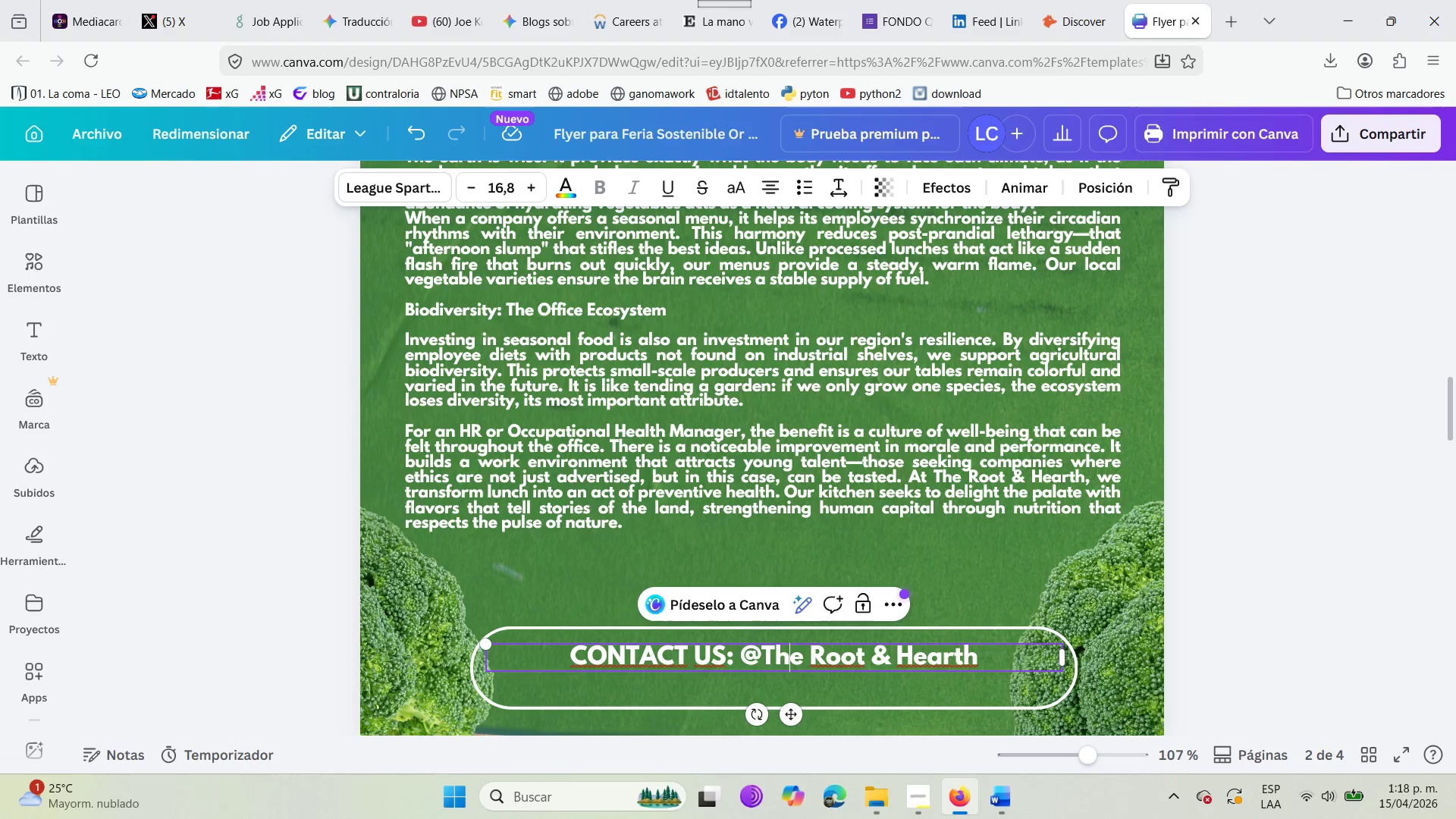 
key(ArrowLeft)
 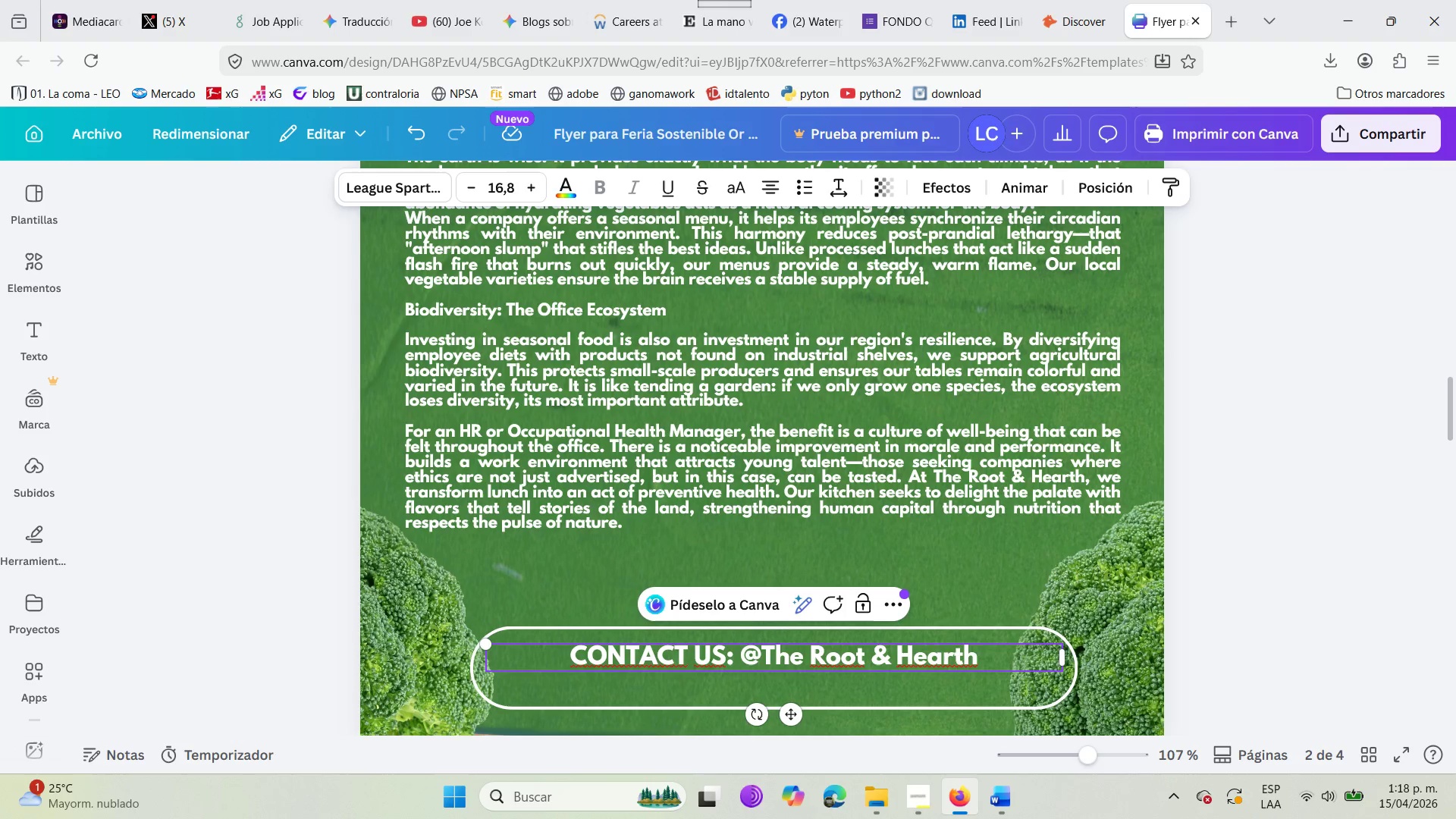 
key(CapsLock)
 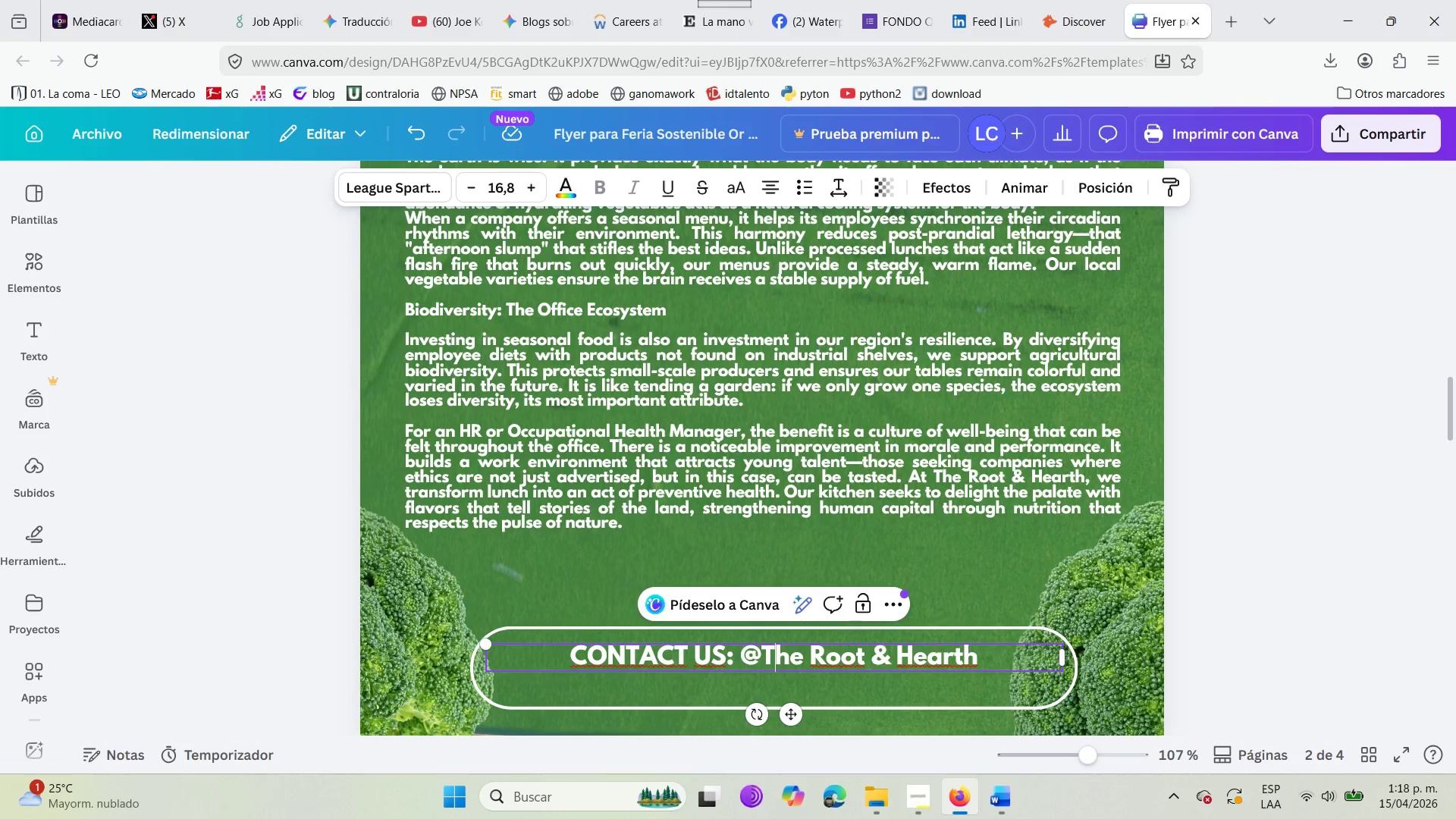 
key(Backspace)
 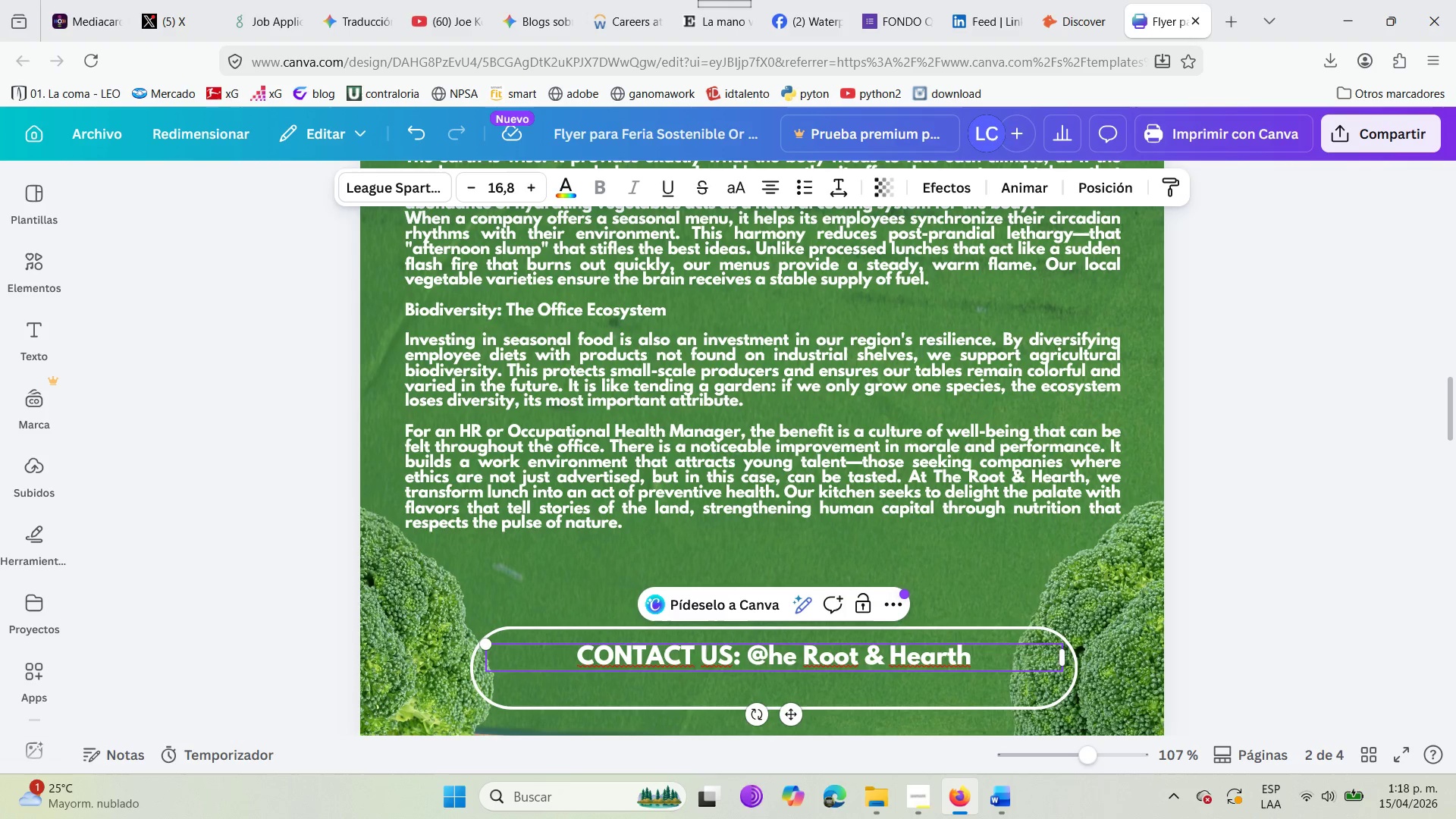 
key(T)
 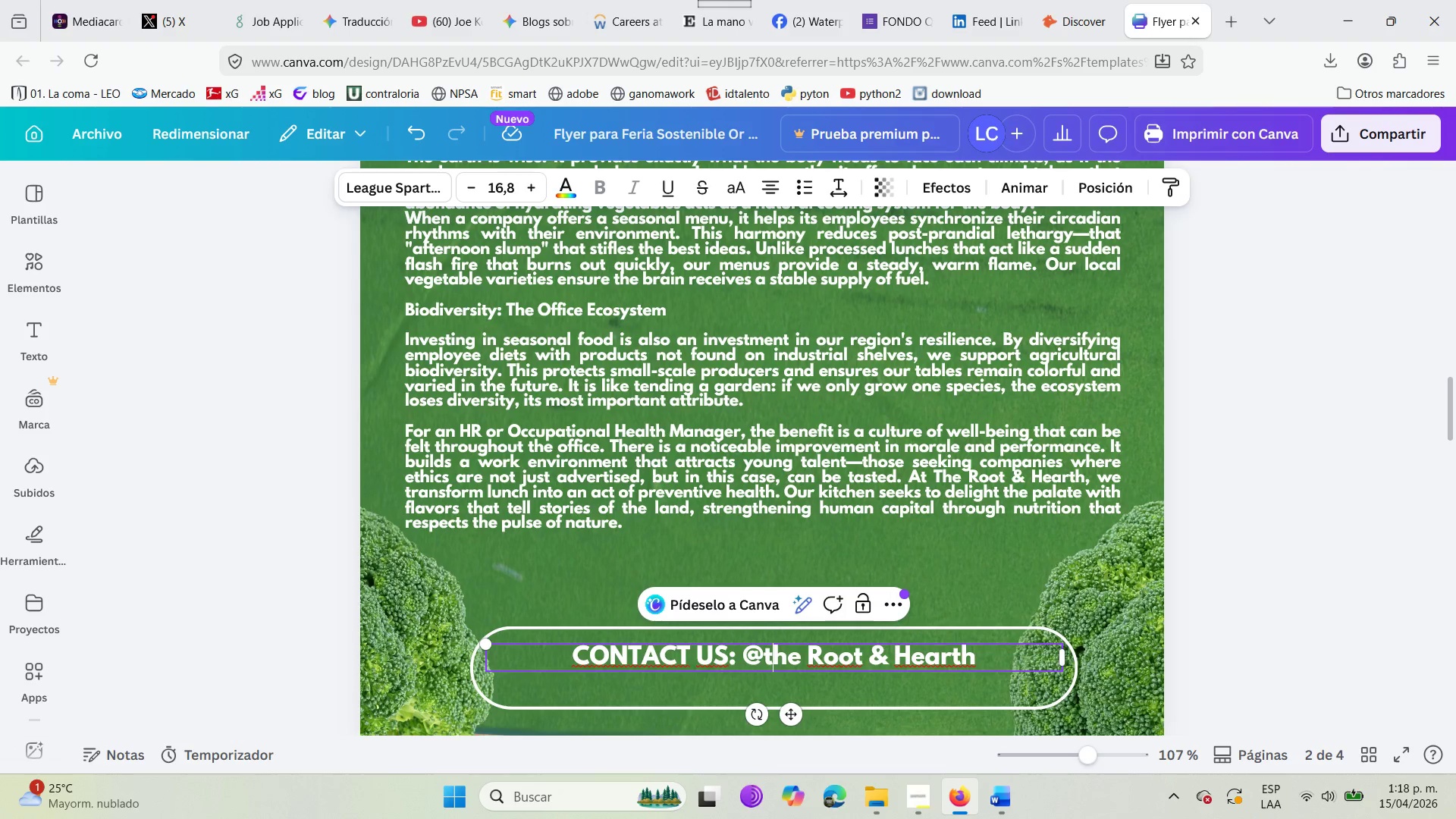 
key(ArrowRight)
 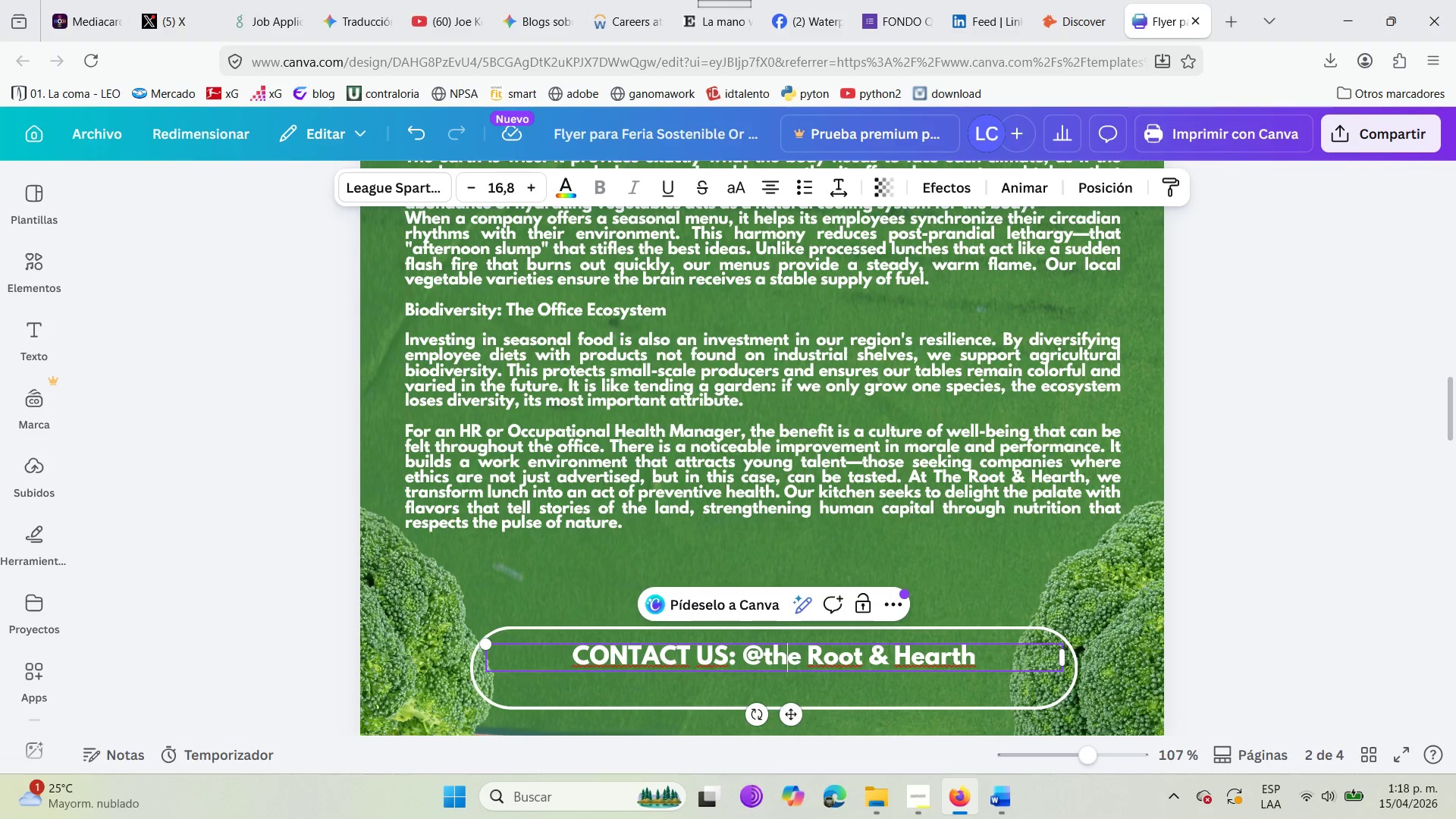 
key(ArrowRight)
 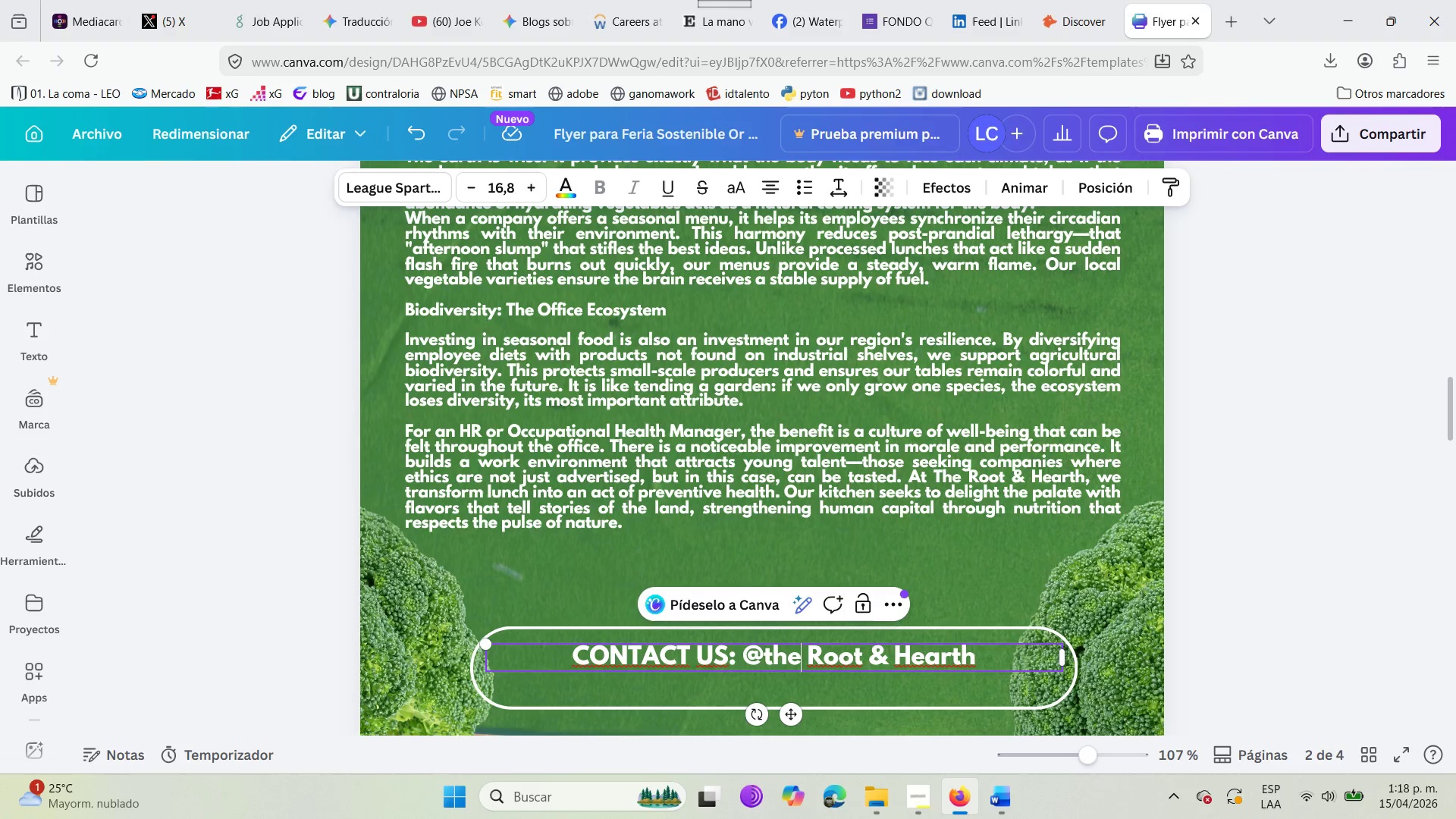 
key(ArrowRight)
 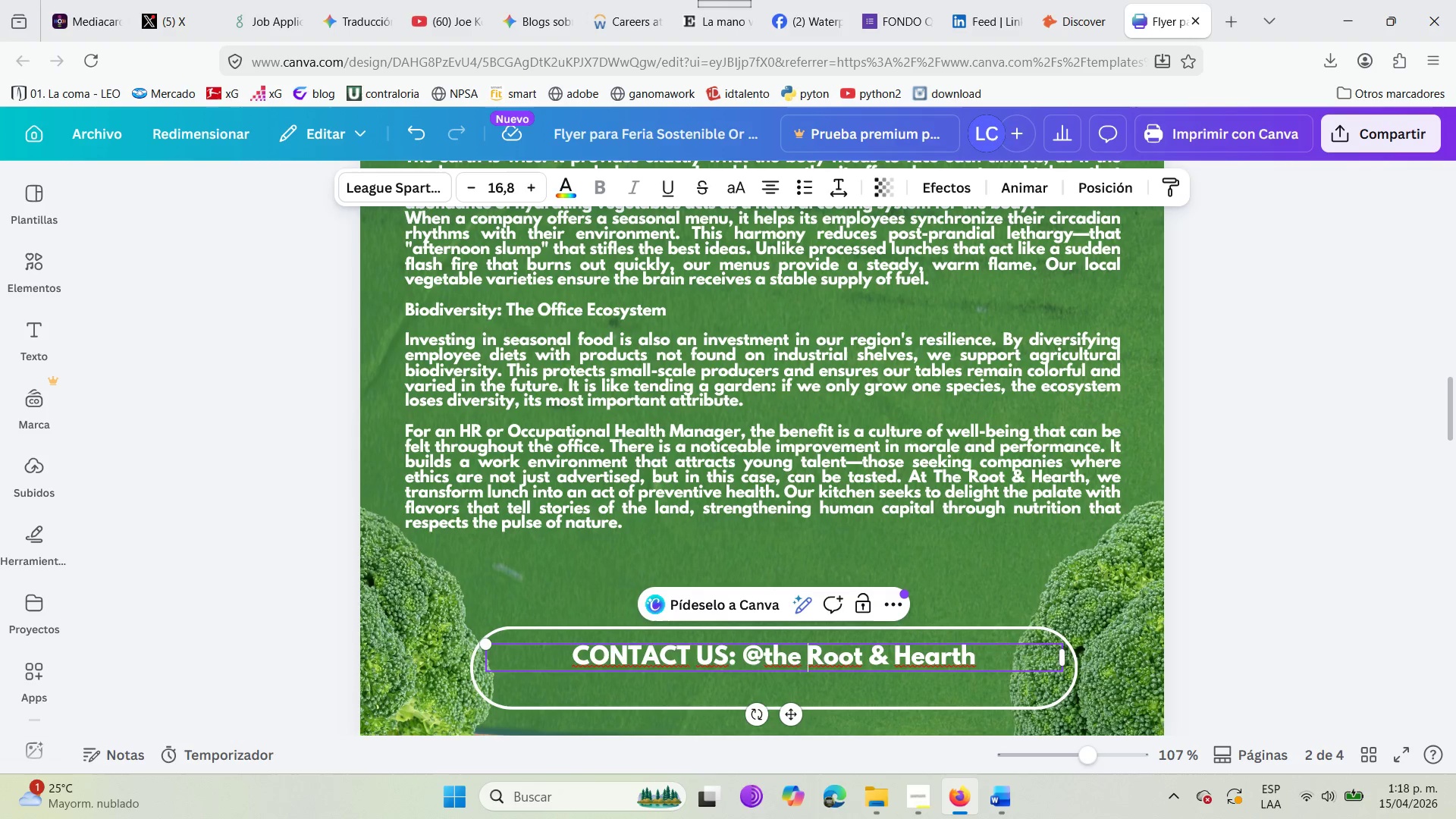 
key(Backspace)
 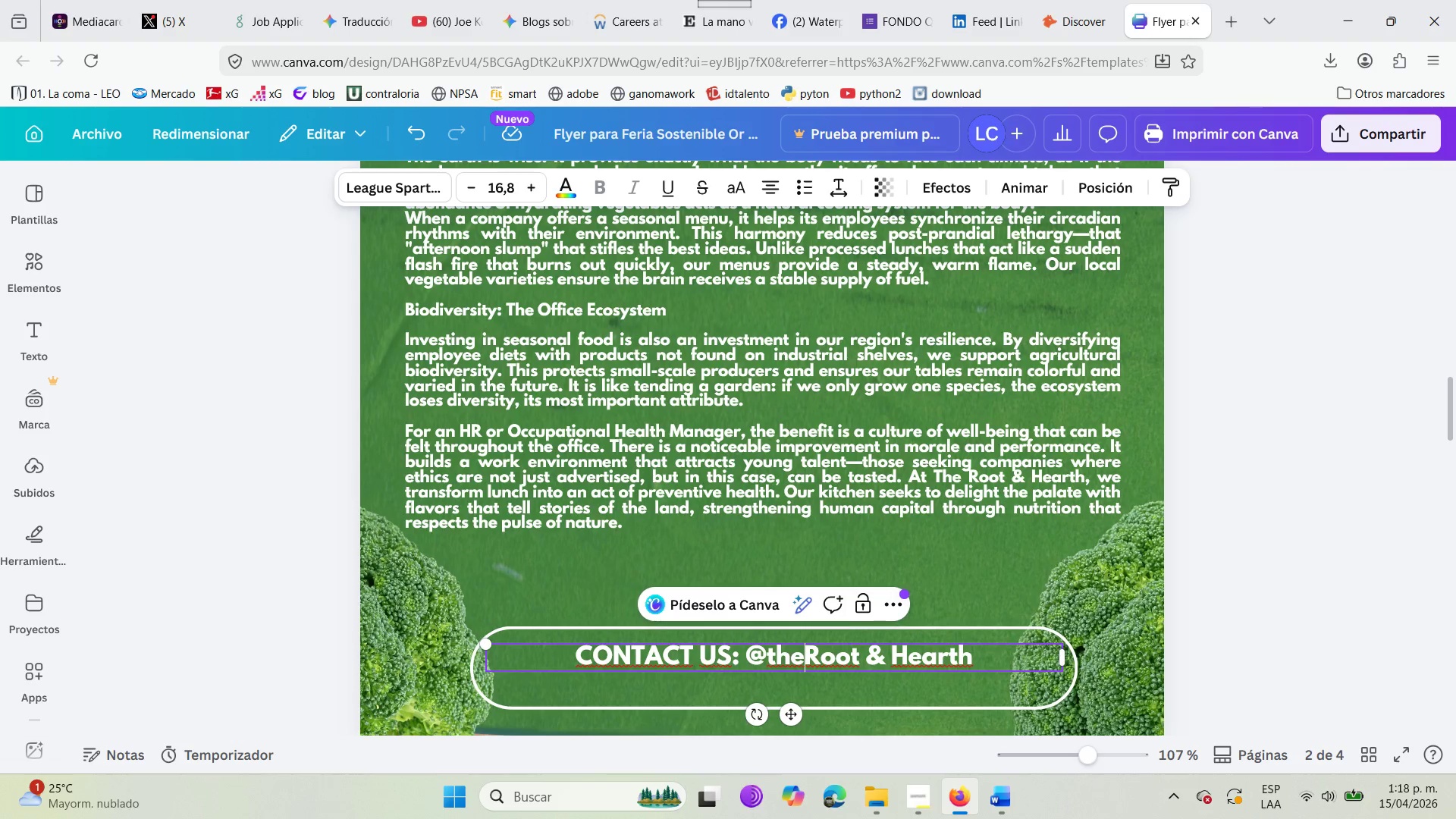 
key(ArrowRight)
 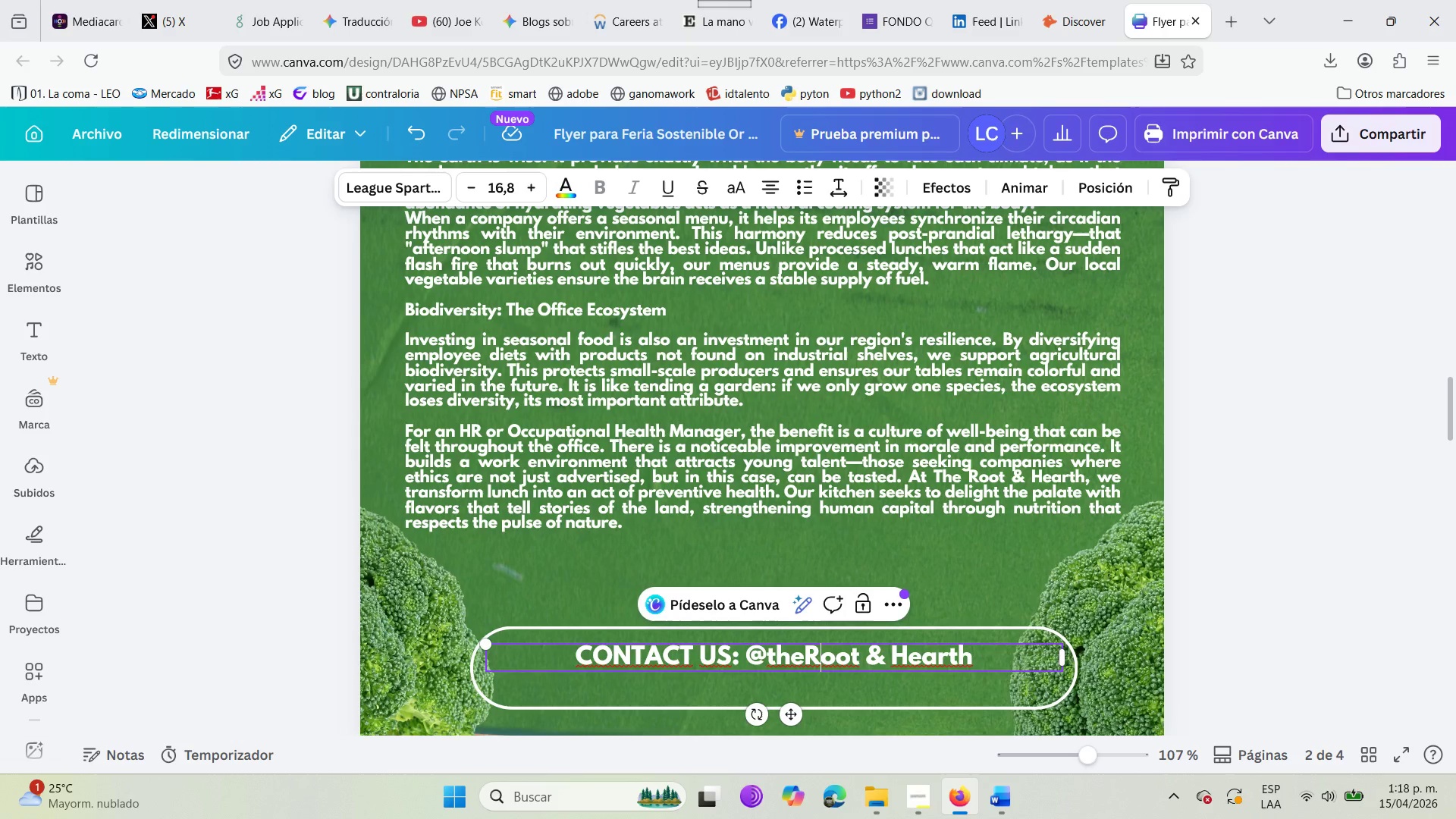 
key(Backspace)
 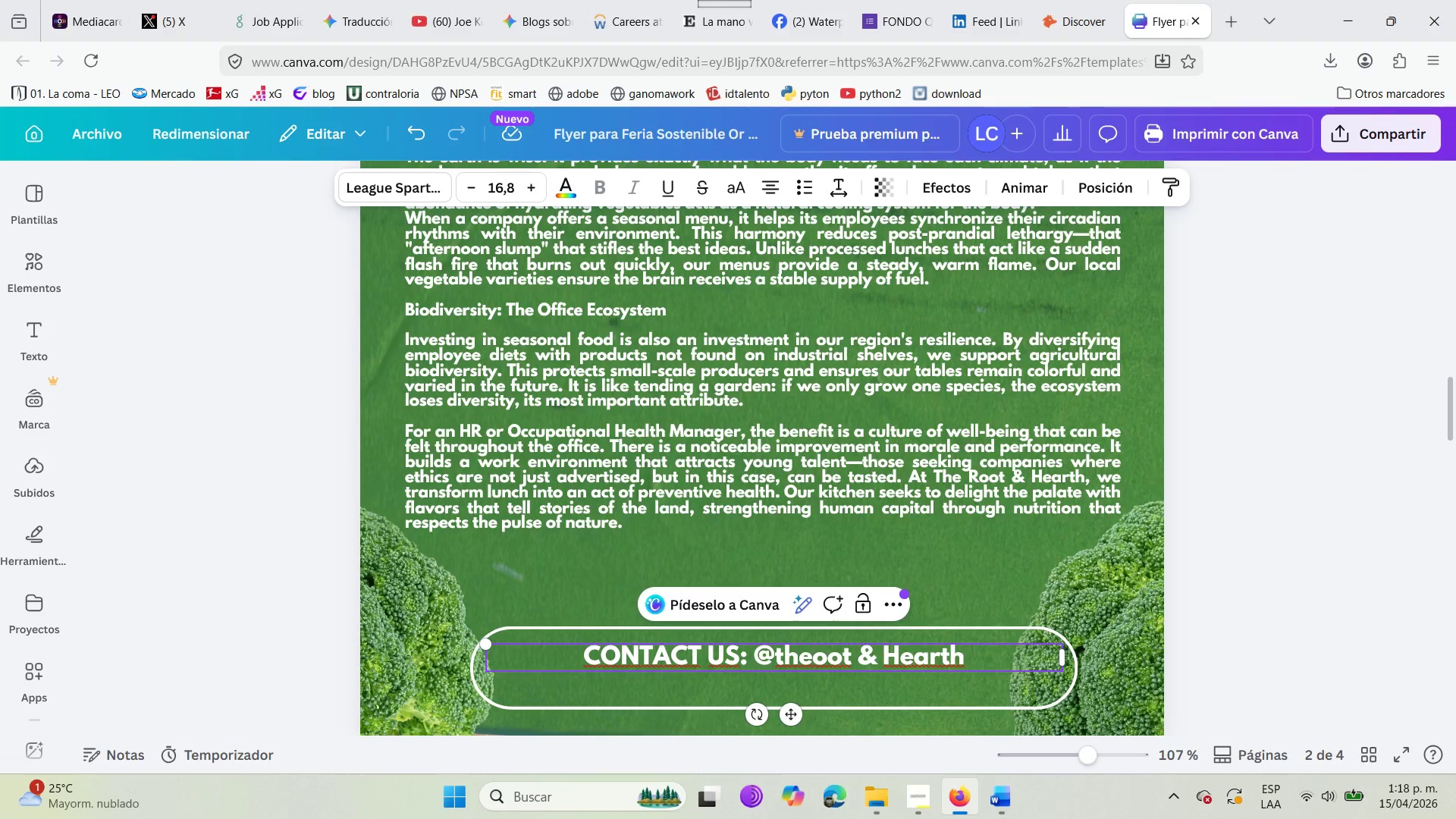 
key(T)
 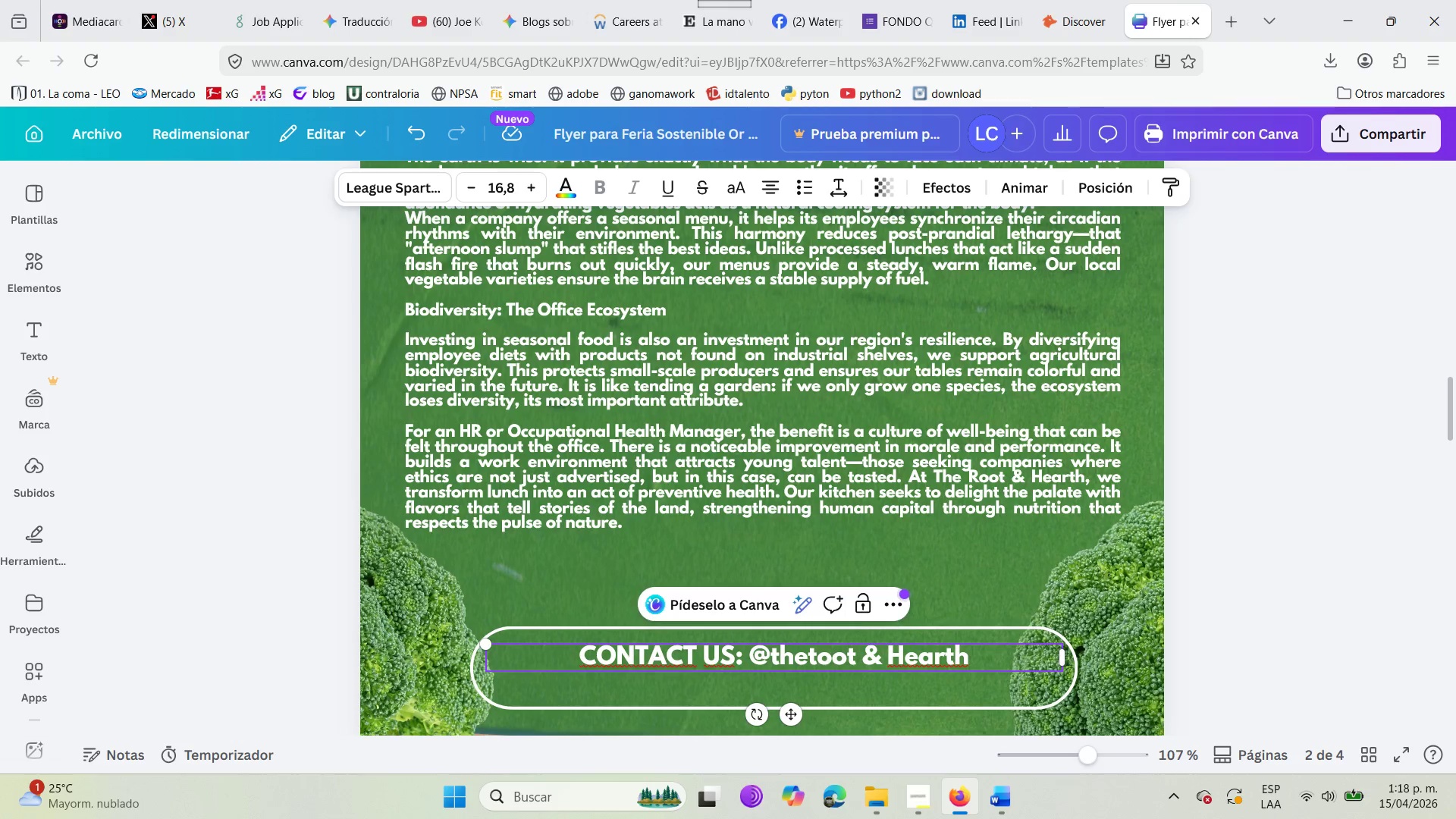 
key(Backspace)
 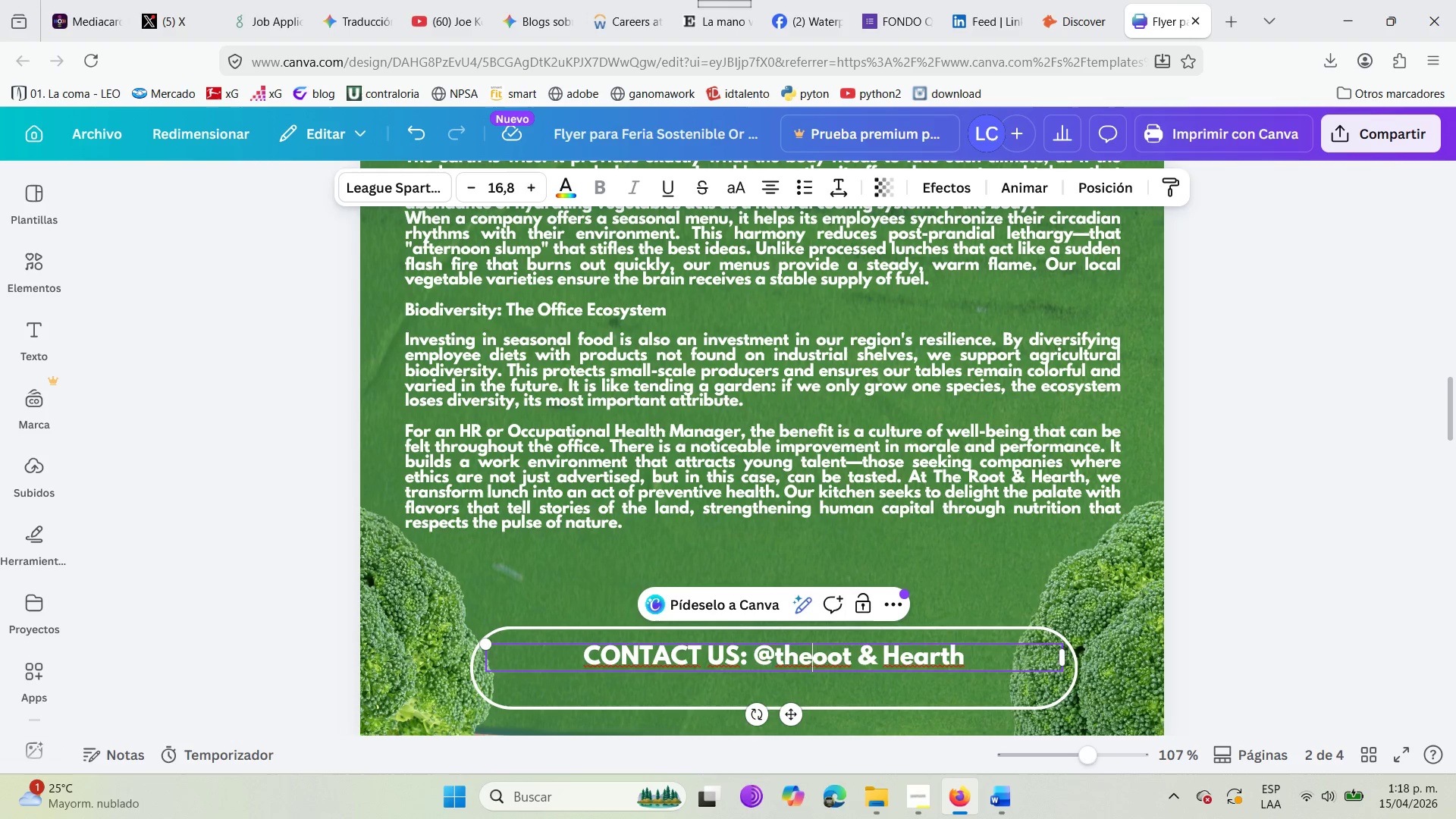 
key(R)
 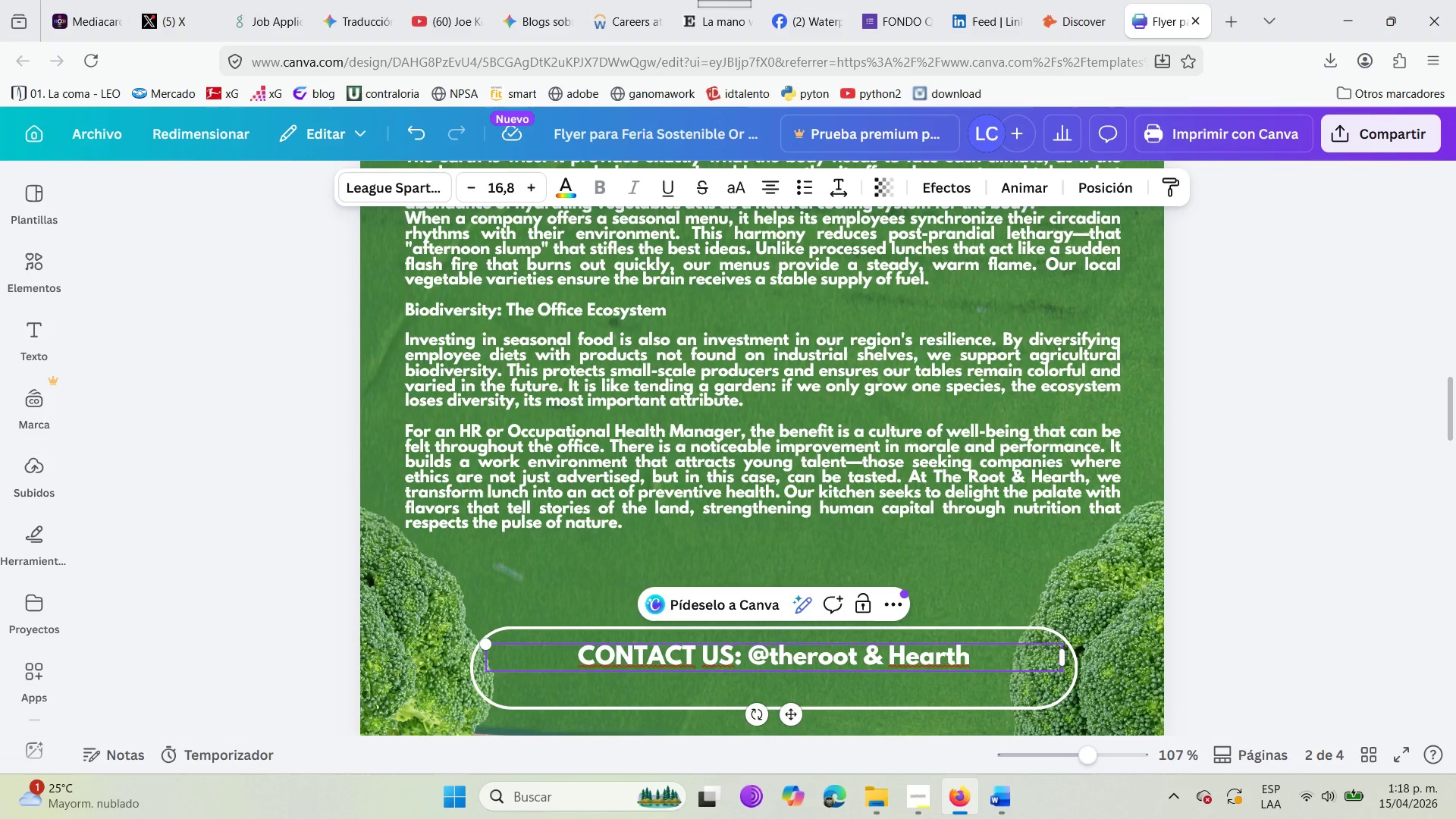 
key(ArrowRight)
 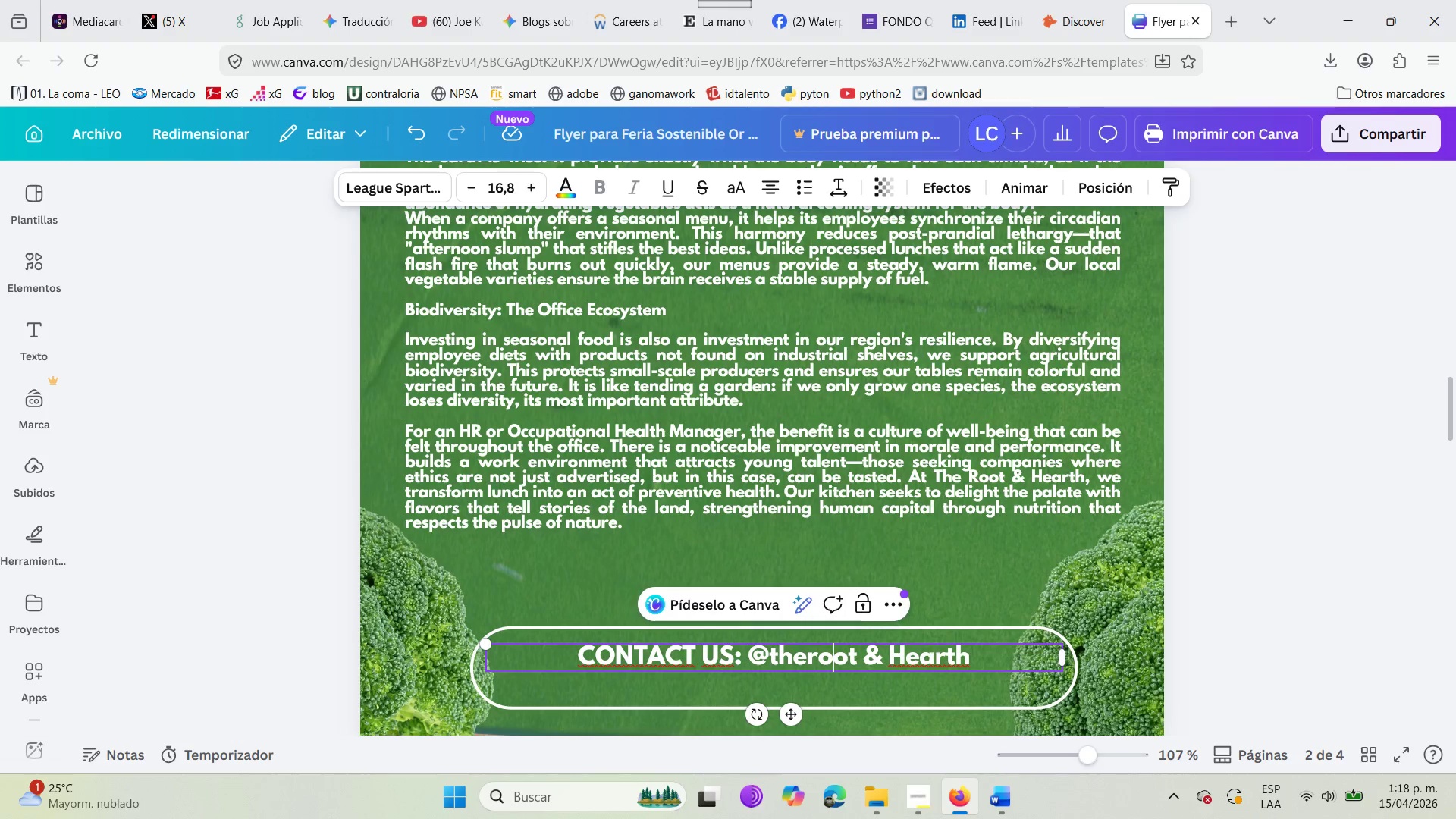 
key(ArrowRight)
 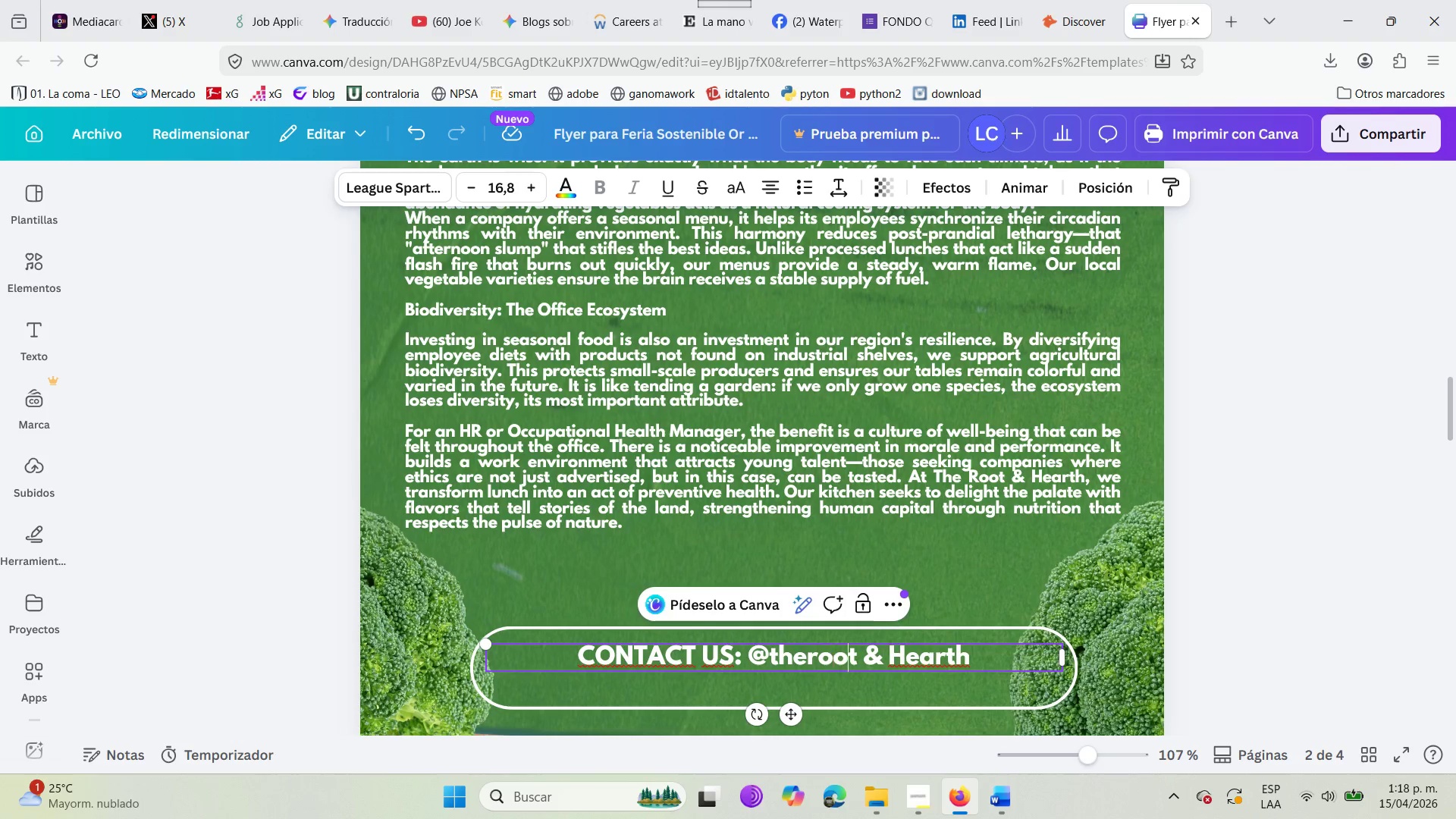 
key(ArrowRight)
 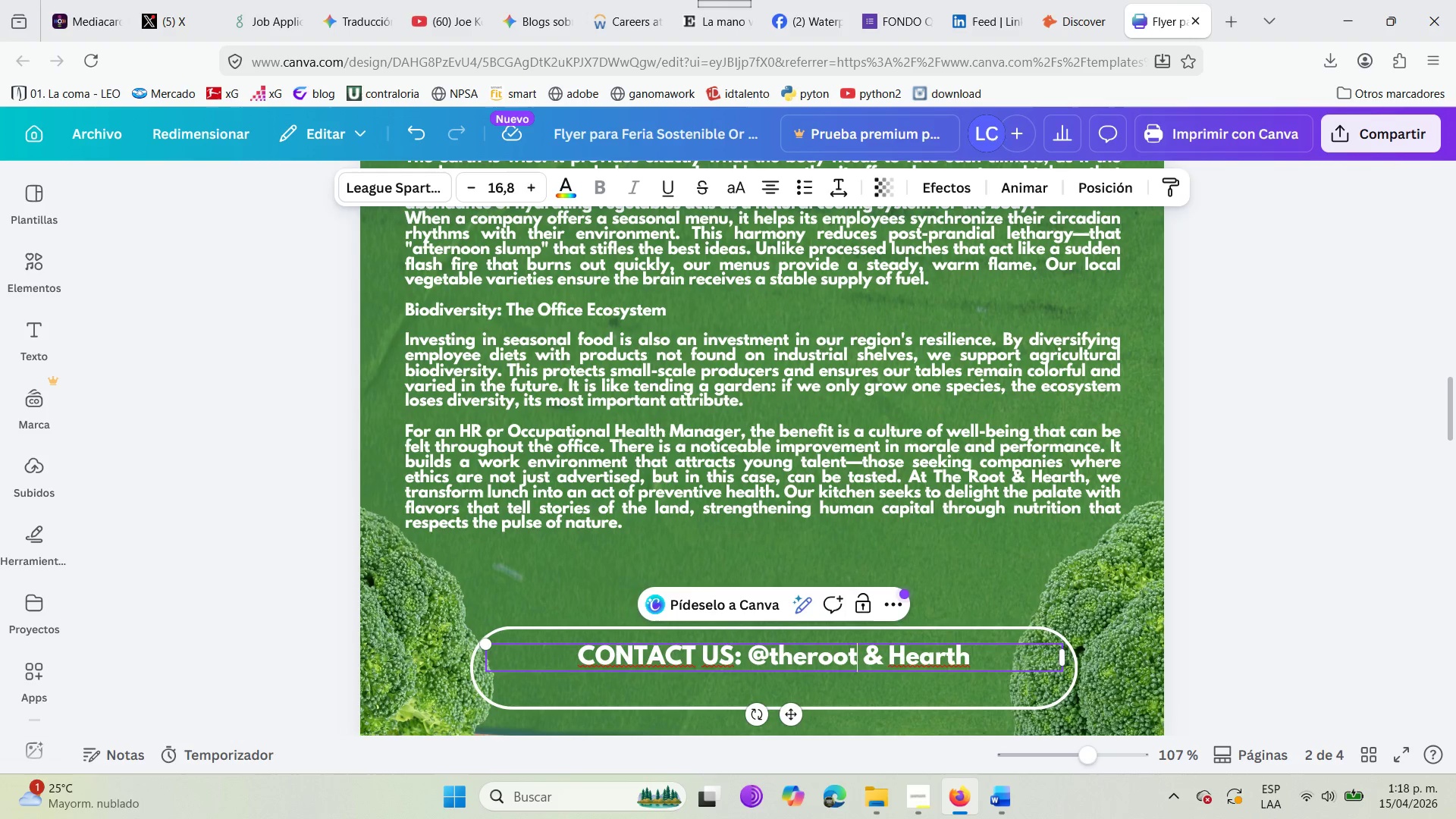 
key(ArrowRight)
 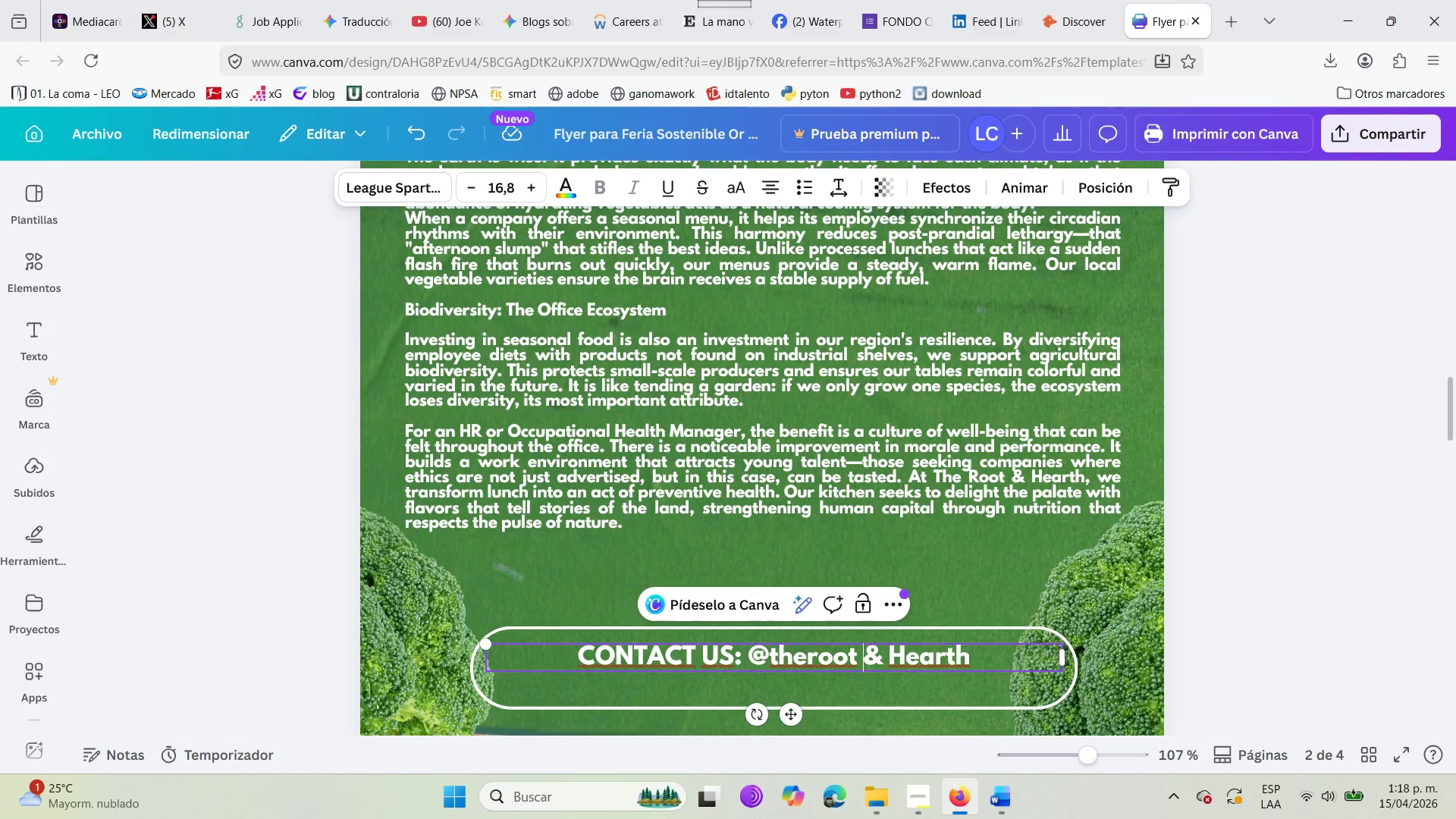 
key(Backspace)
 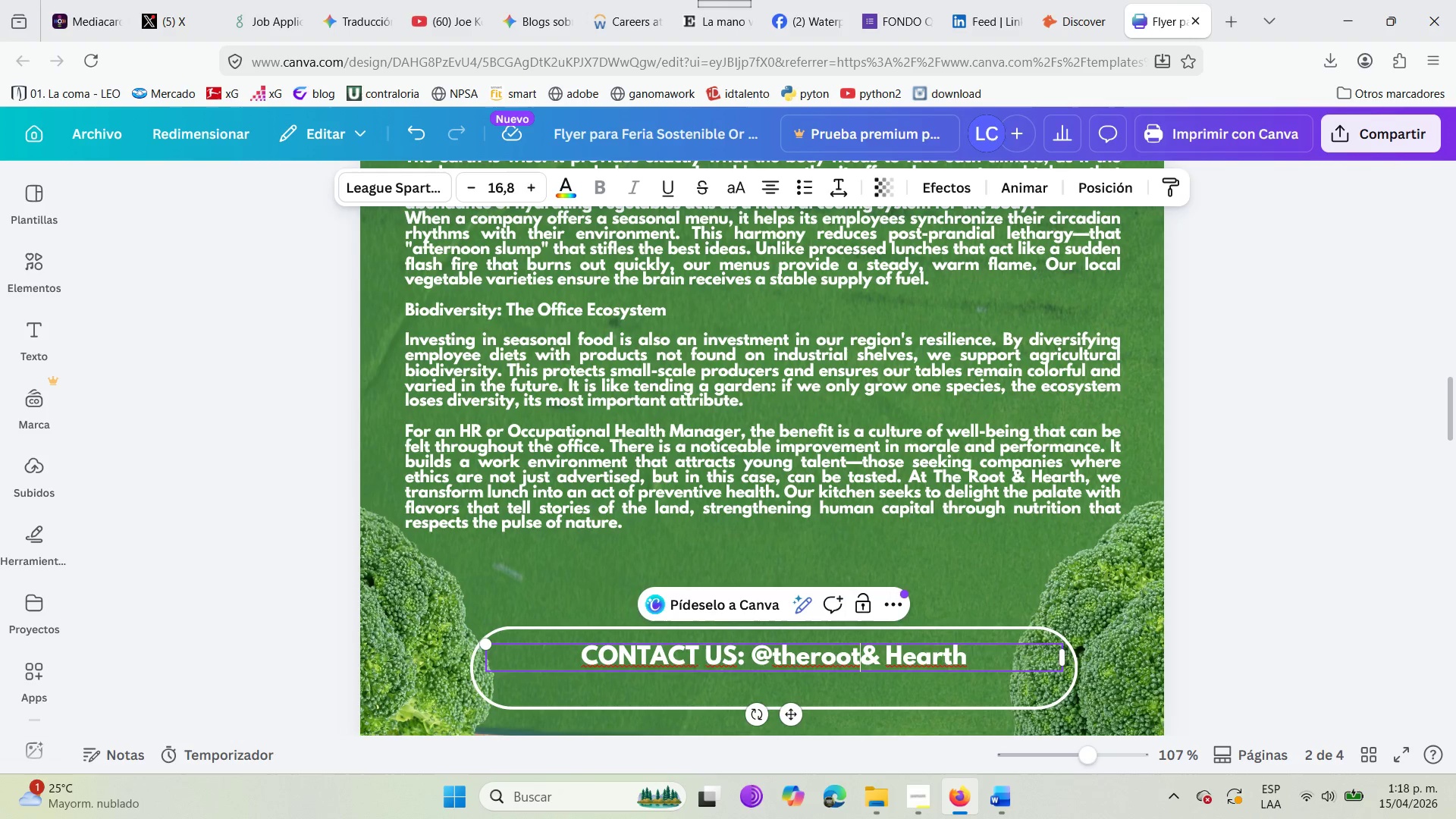 
key(ArrowRight)
 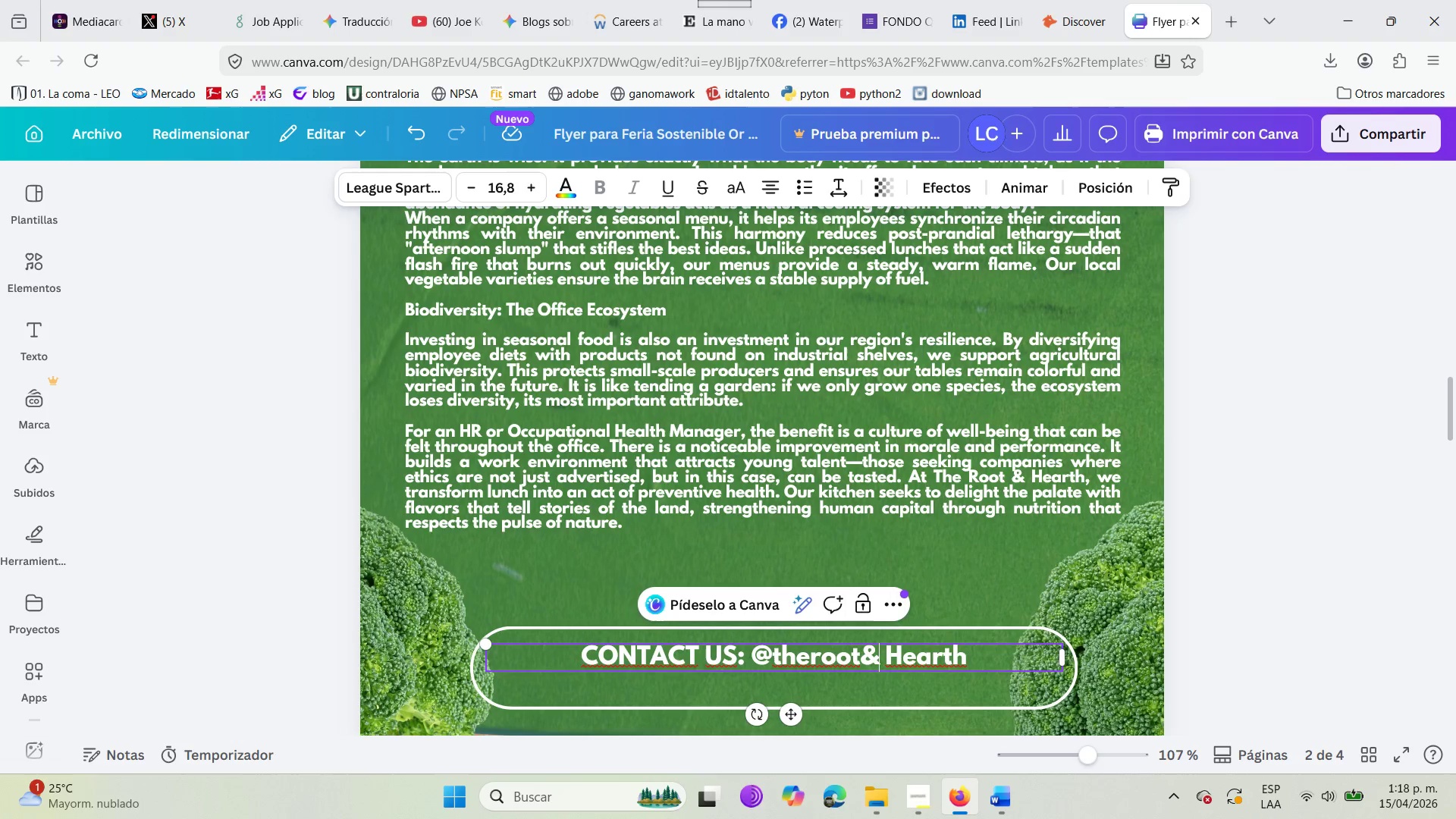 
key(ArrowRight)
 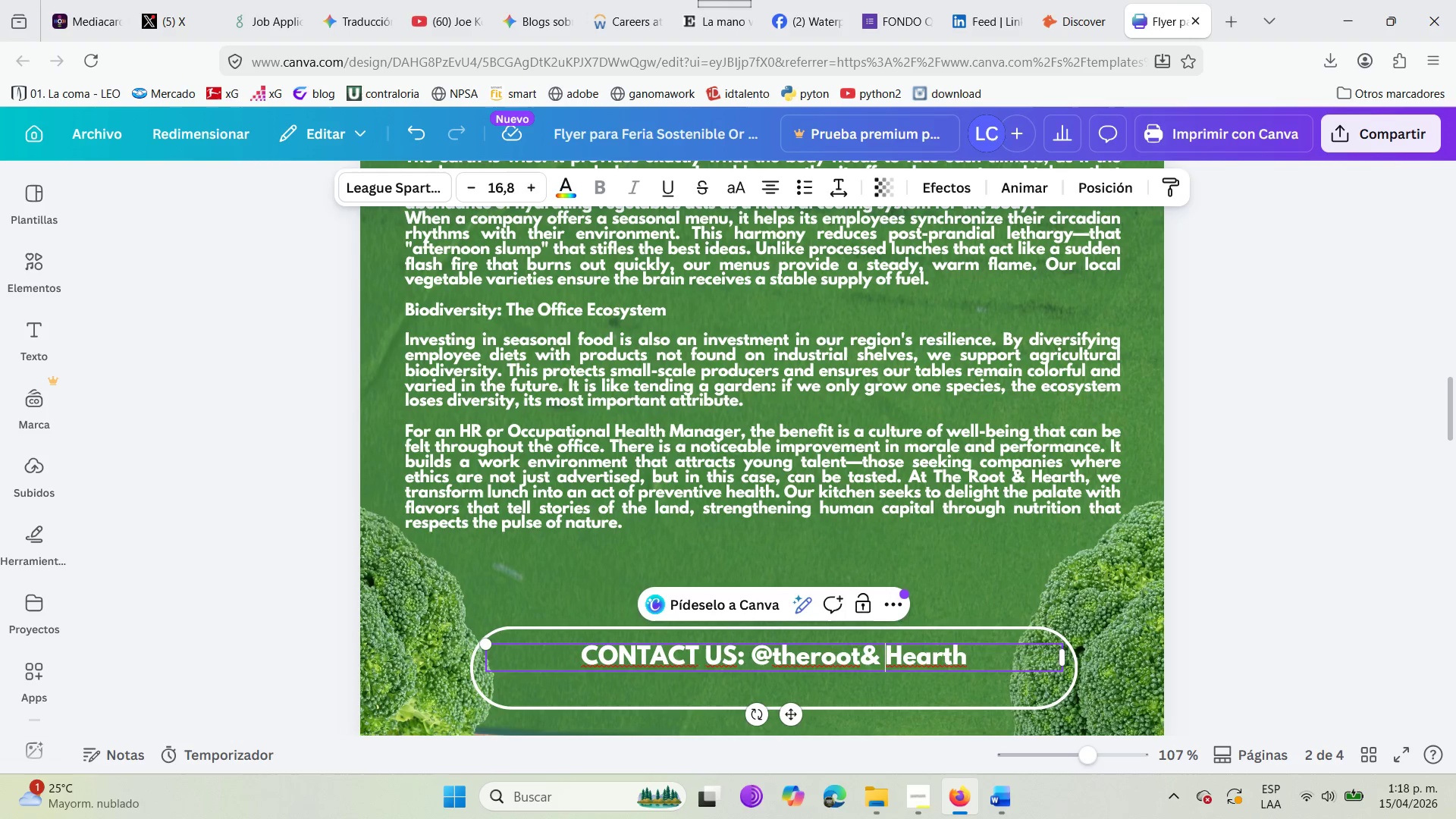 
key(Backspace)
 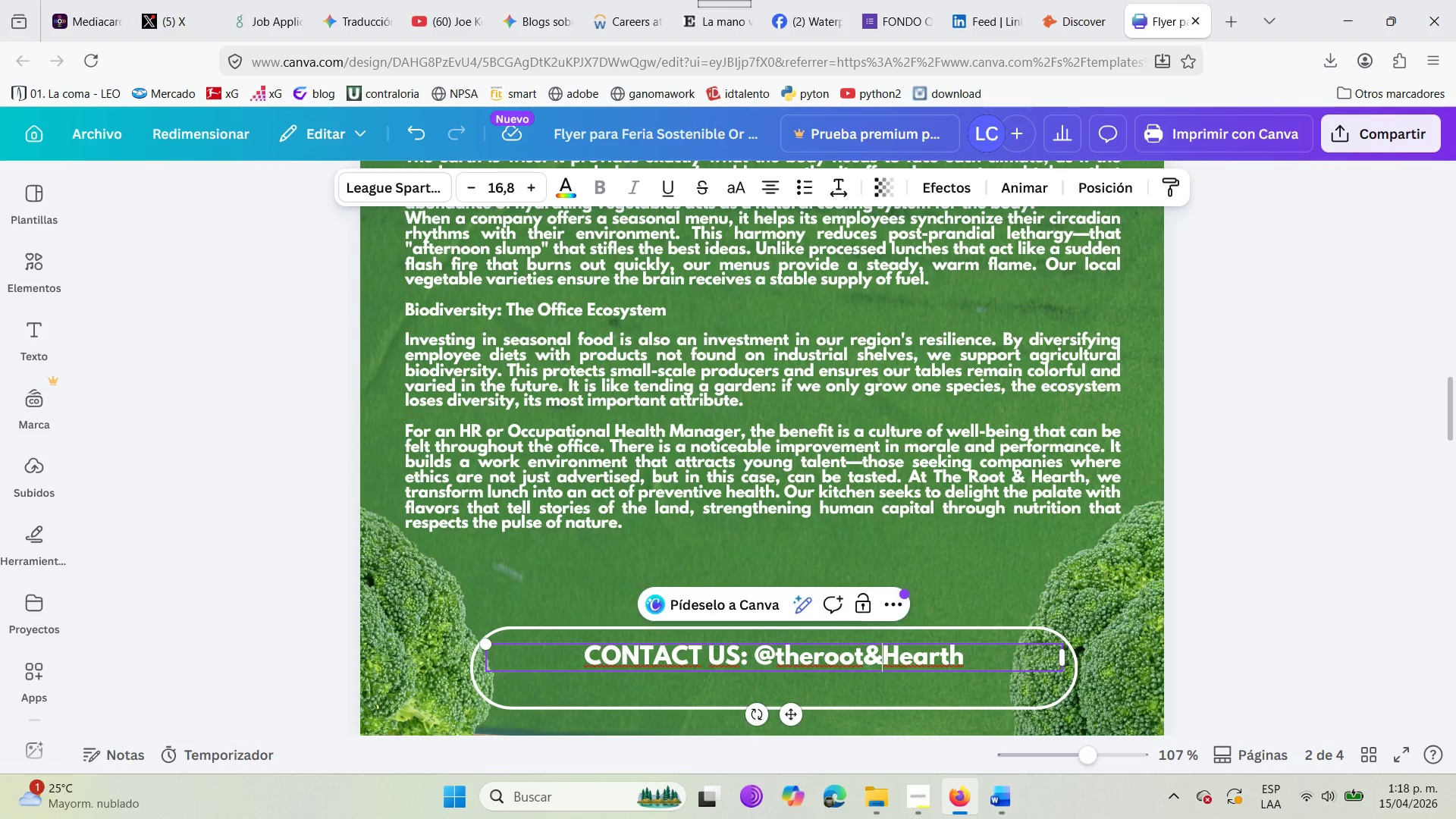 
key(ArrowRight)
 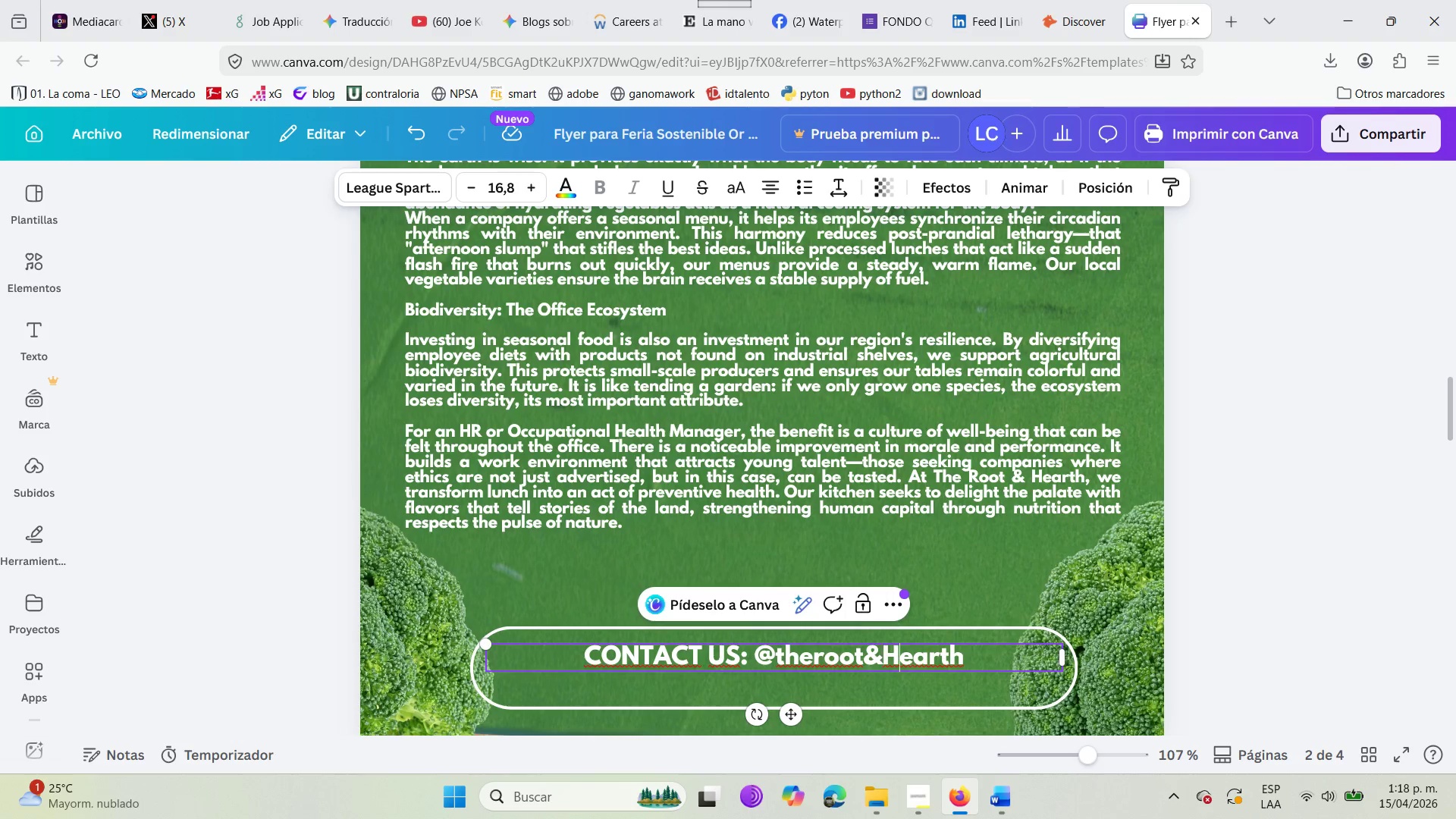 
key(ArrowRight)
 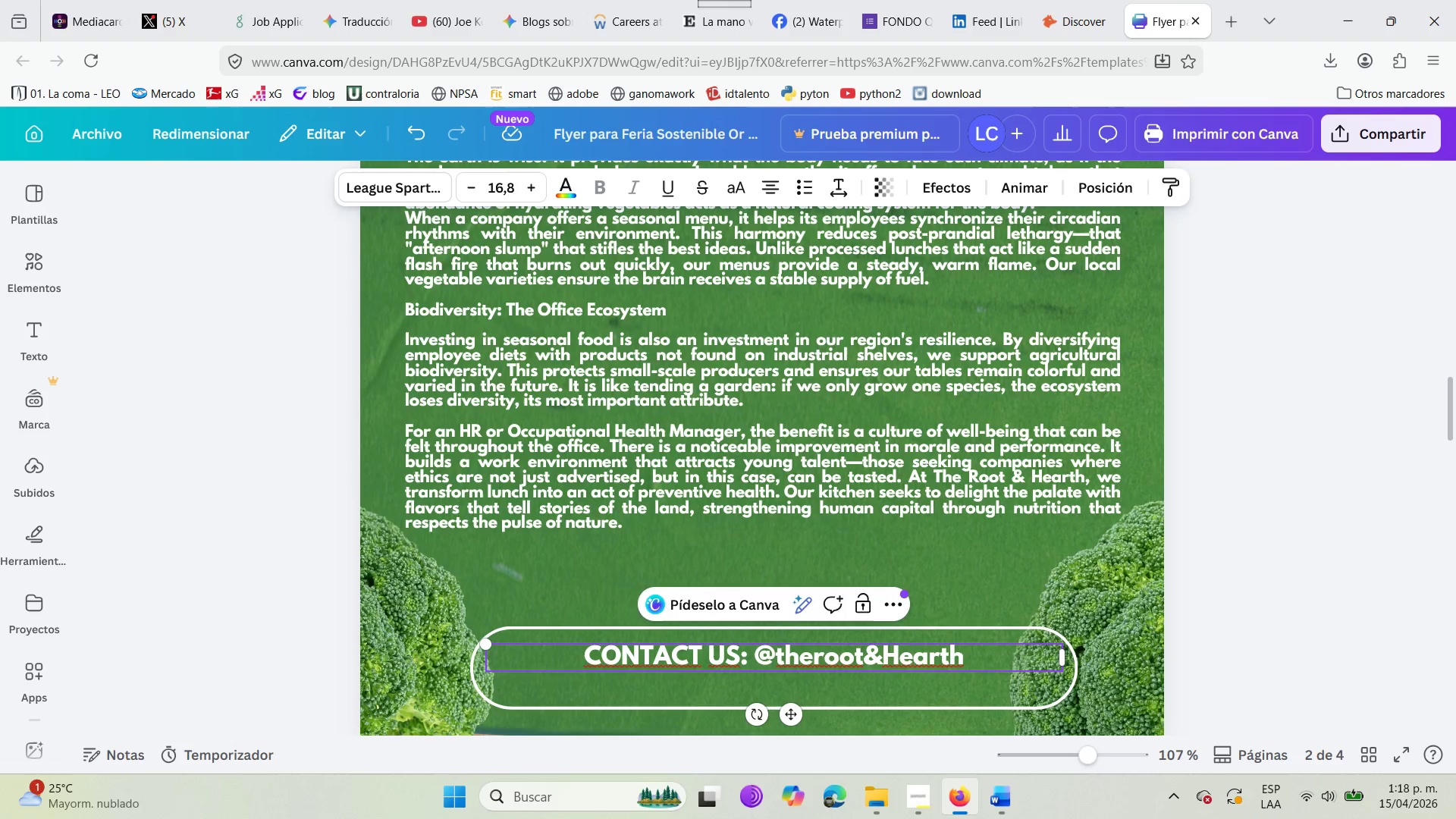 
key(ArrowLeft)
 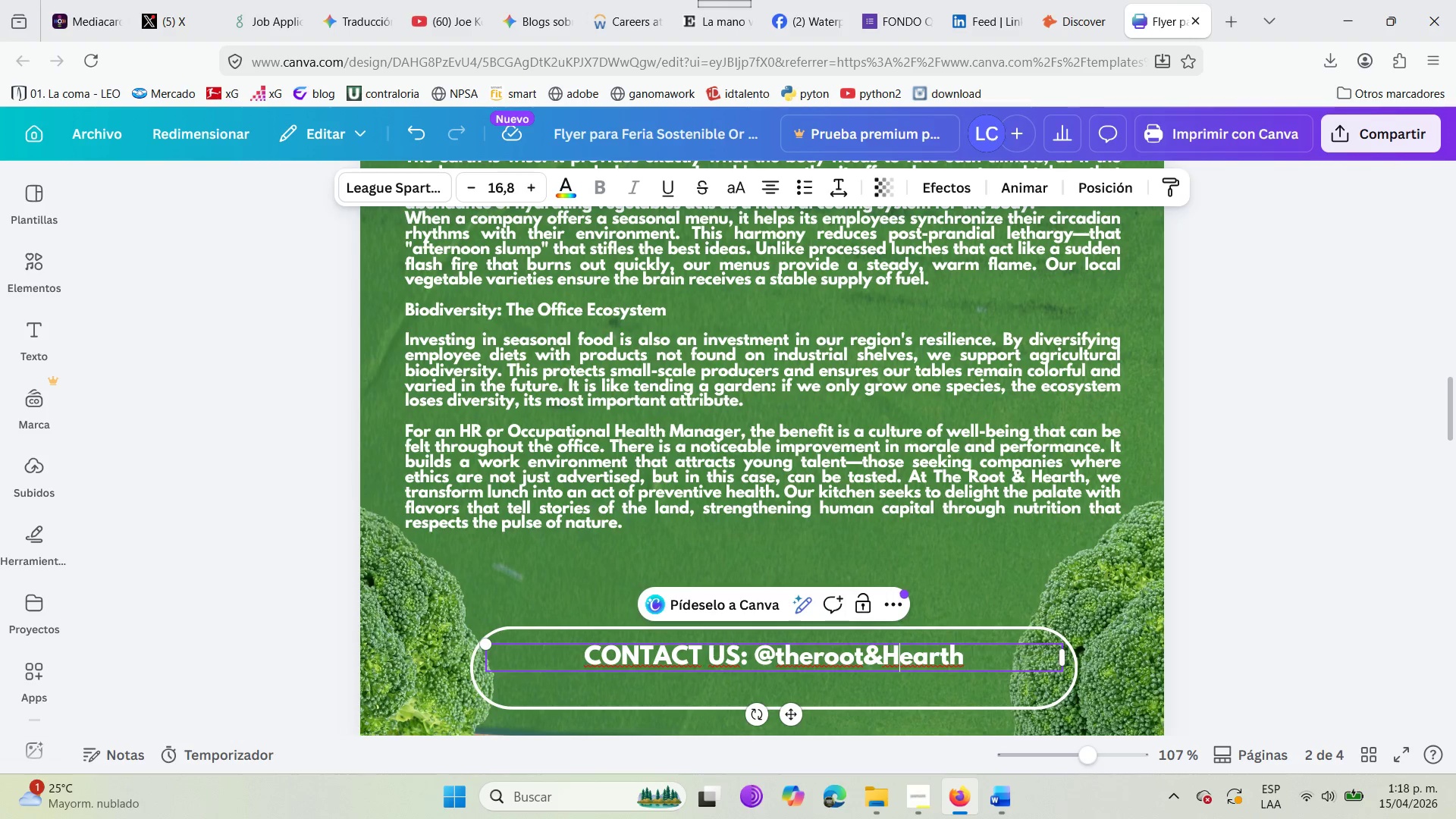 
key(Backspace)
 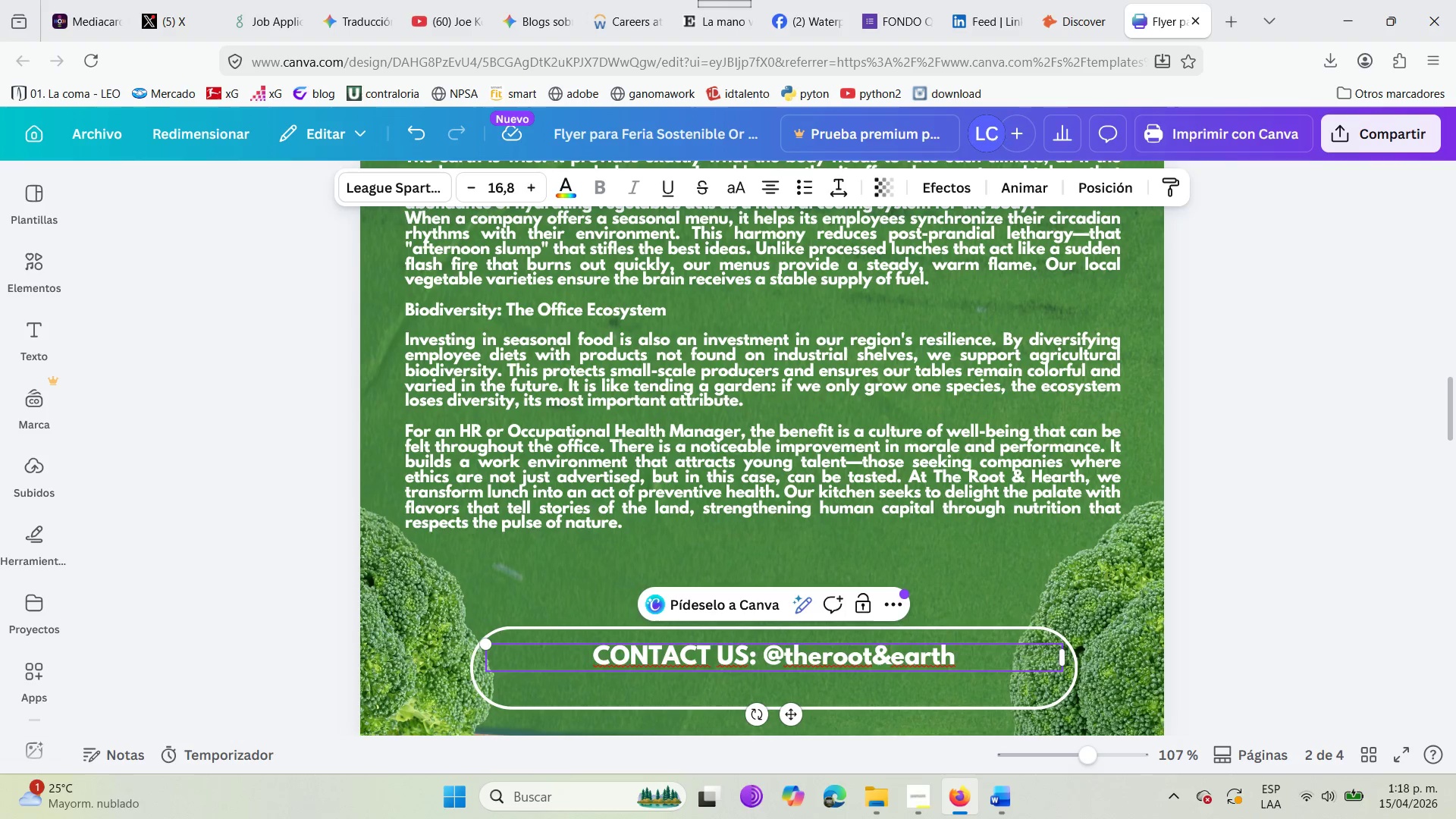 
key(H)
 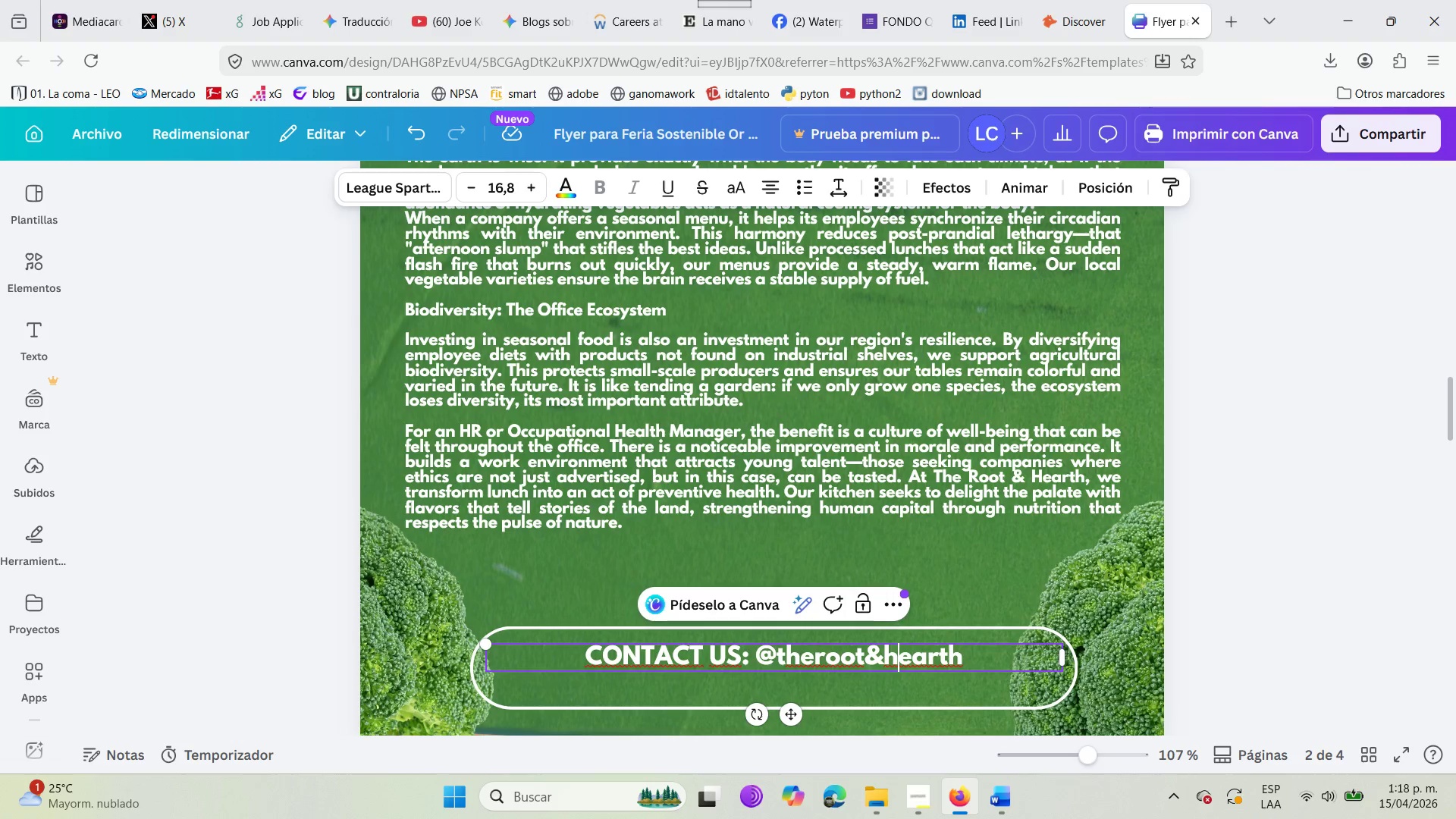 
wait(11.5)
 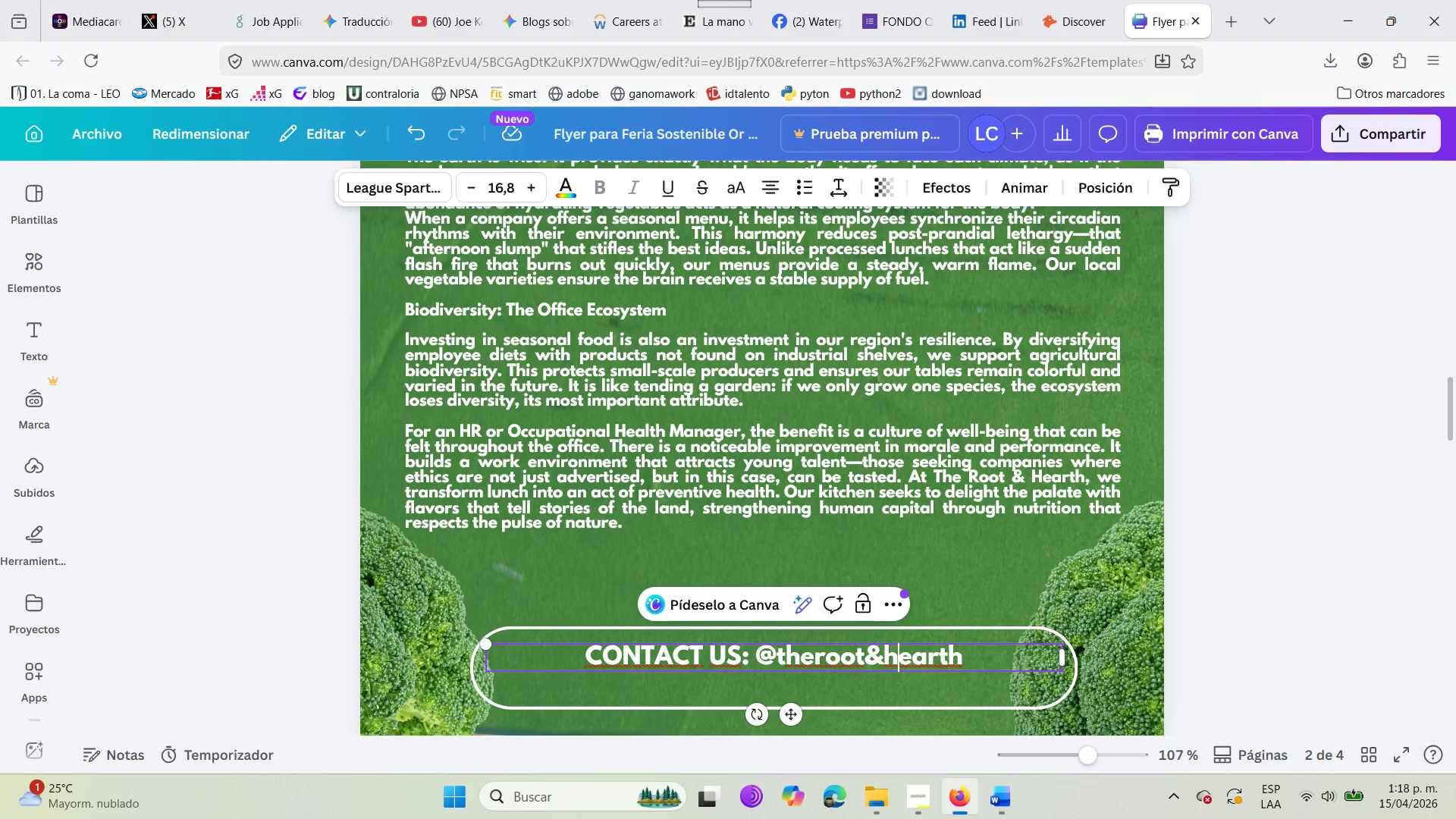 
key(ArrowLeft)
 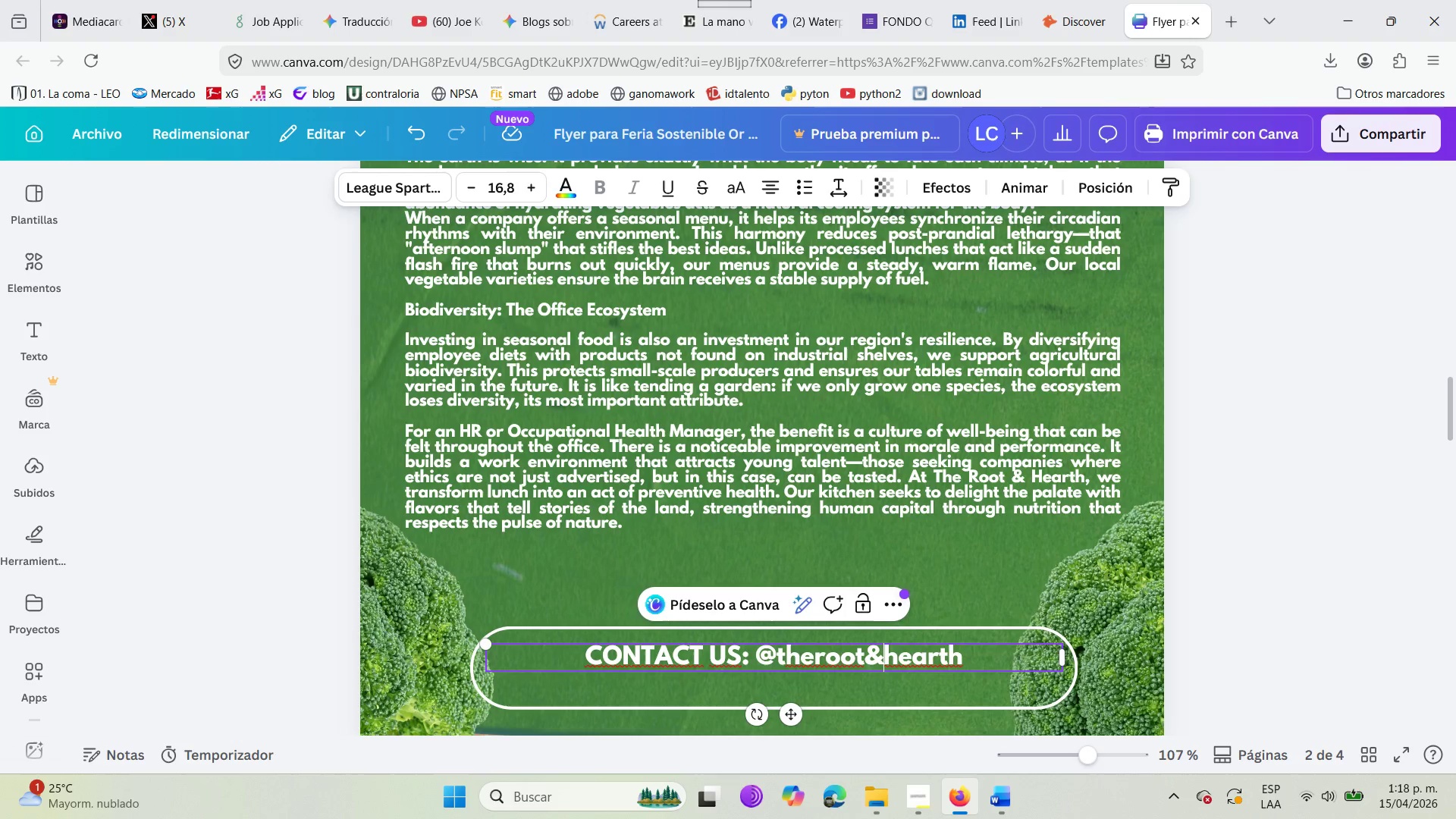 
key(ArrowLeft)
 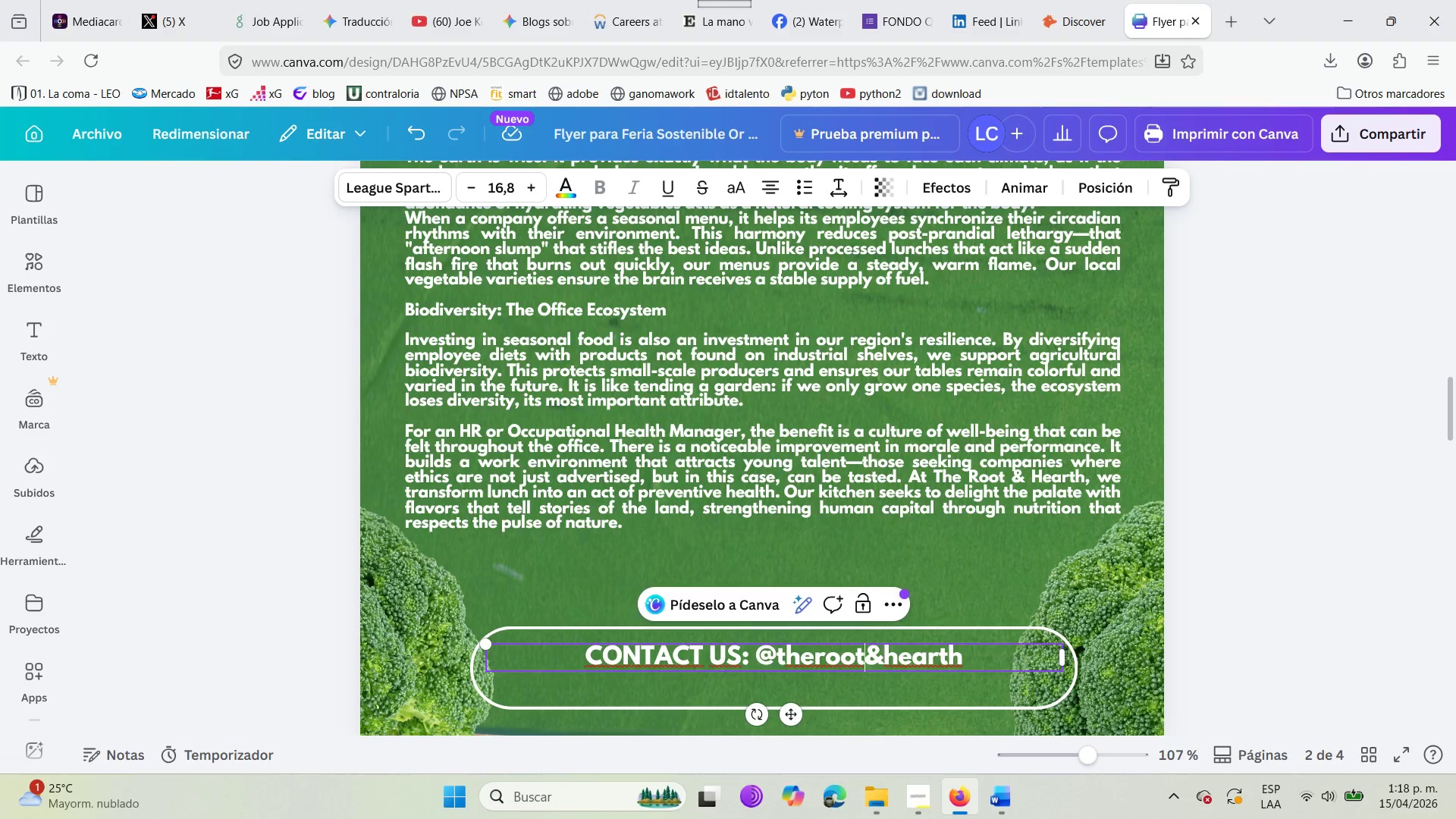 
key(ArrowLeft)
 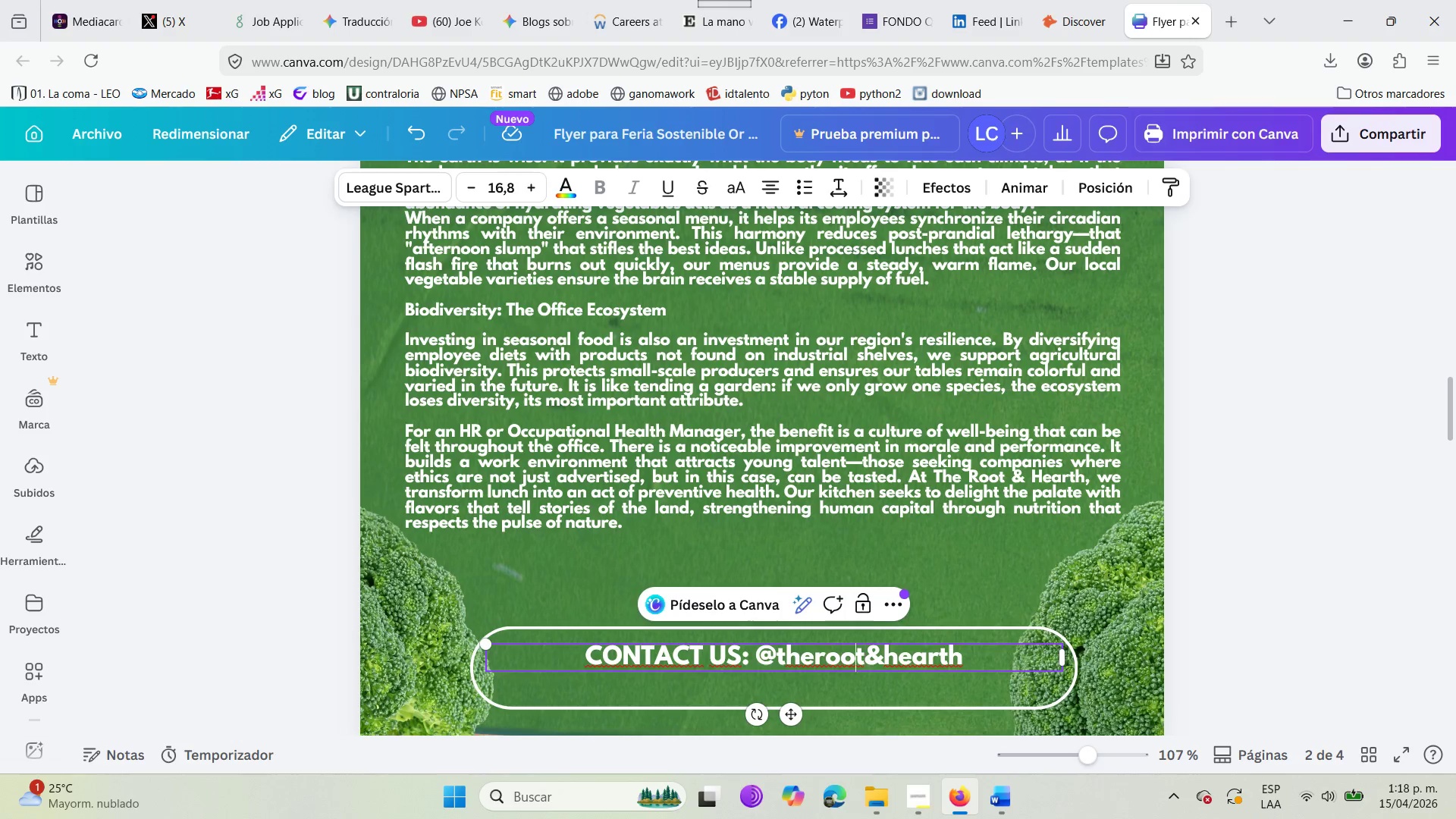 
key(ArrowLeft)
 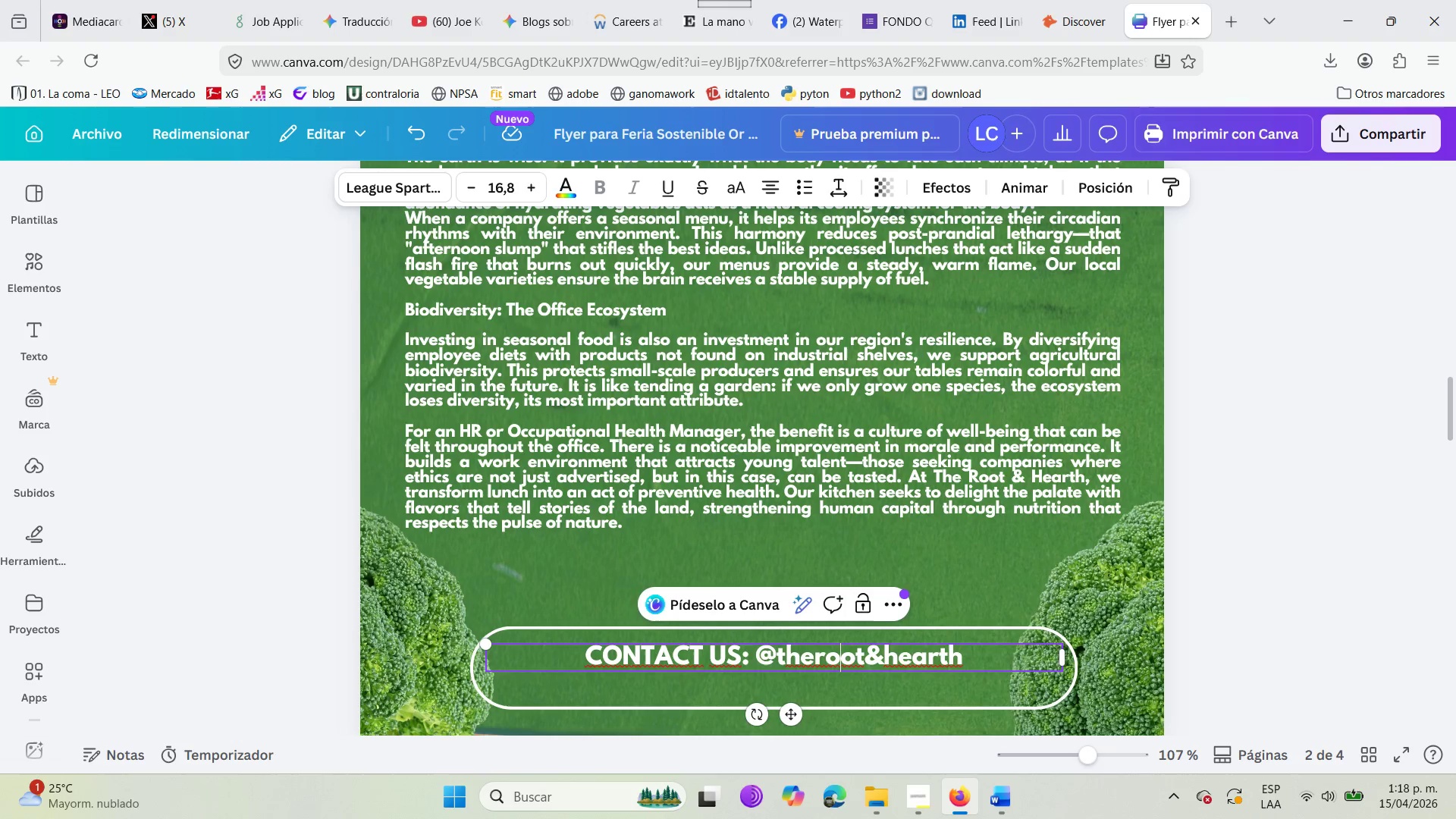 
key(ArrowLeft)
 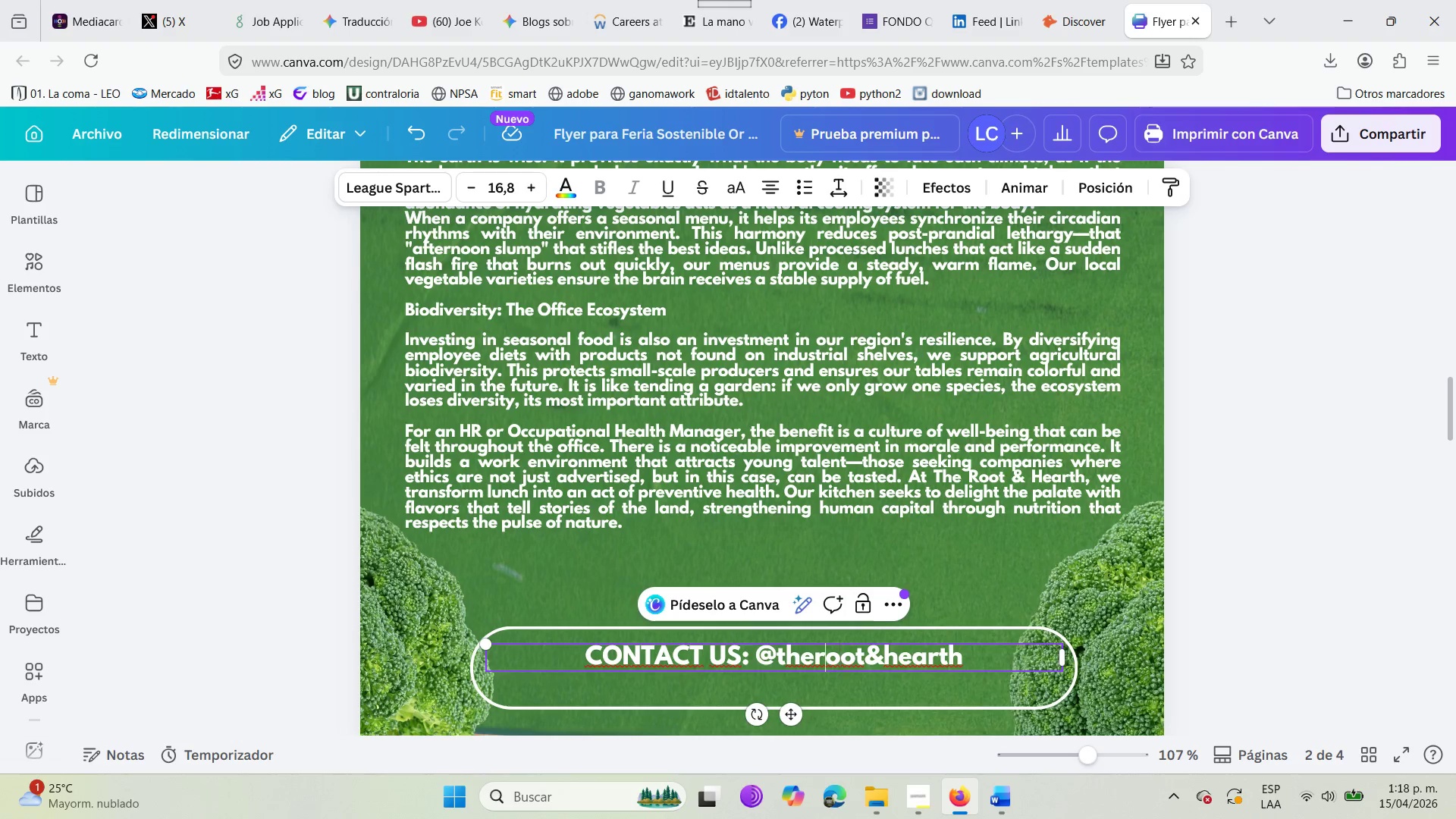 
key(ArrowLeft)
 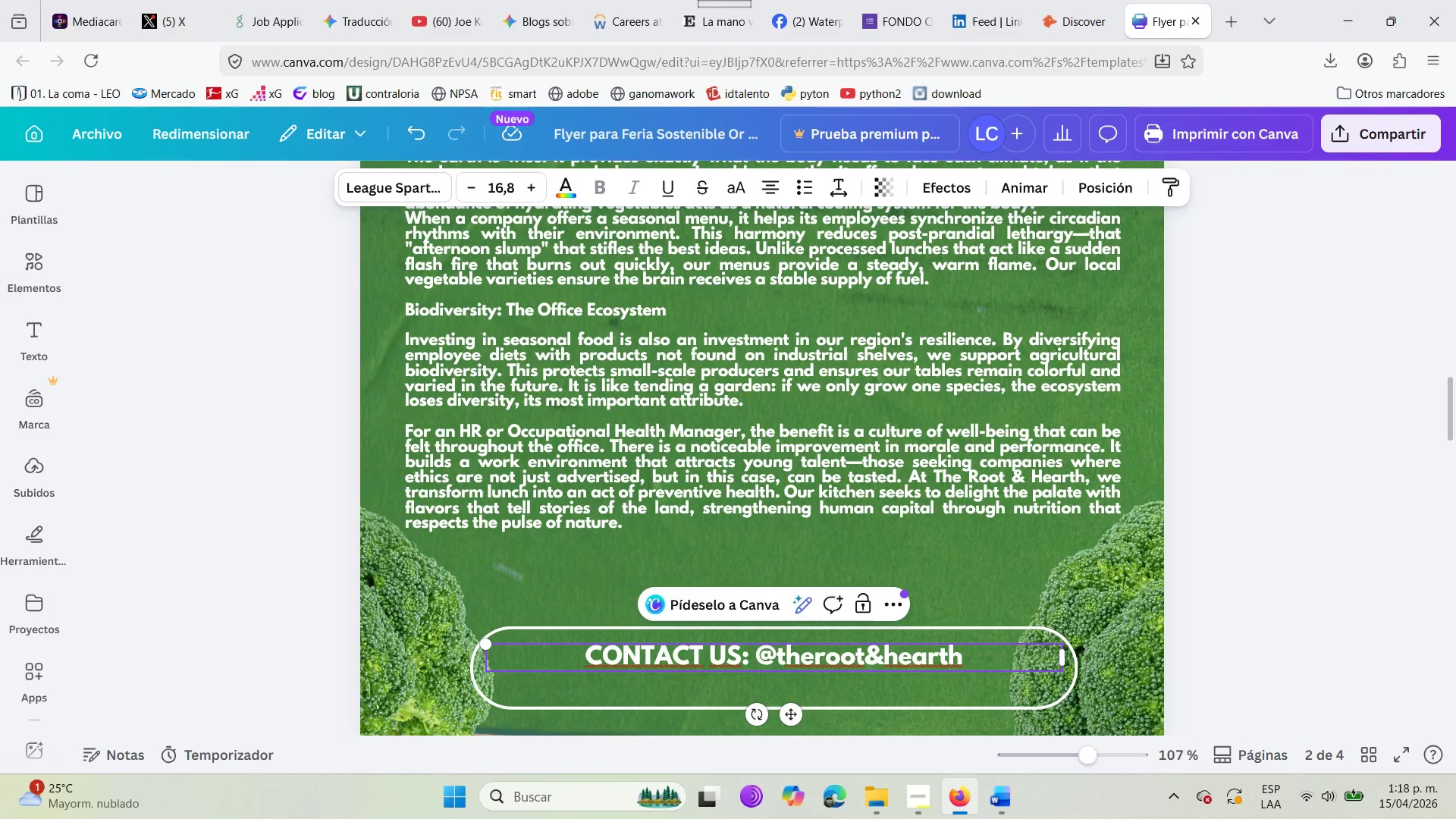 
key(Backspace)
 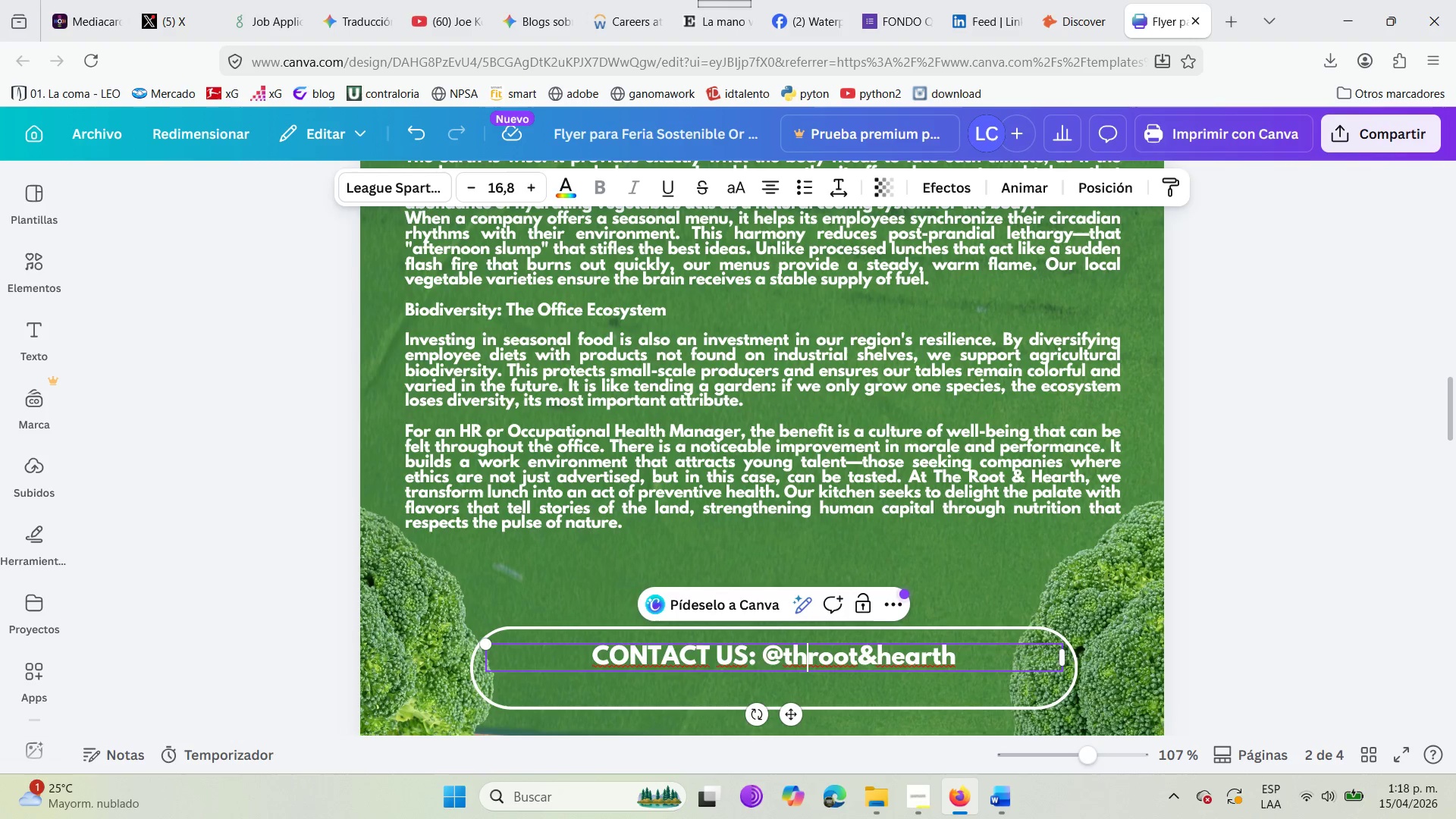 
key(Backspace)
 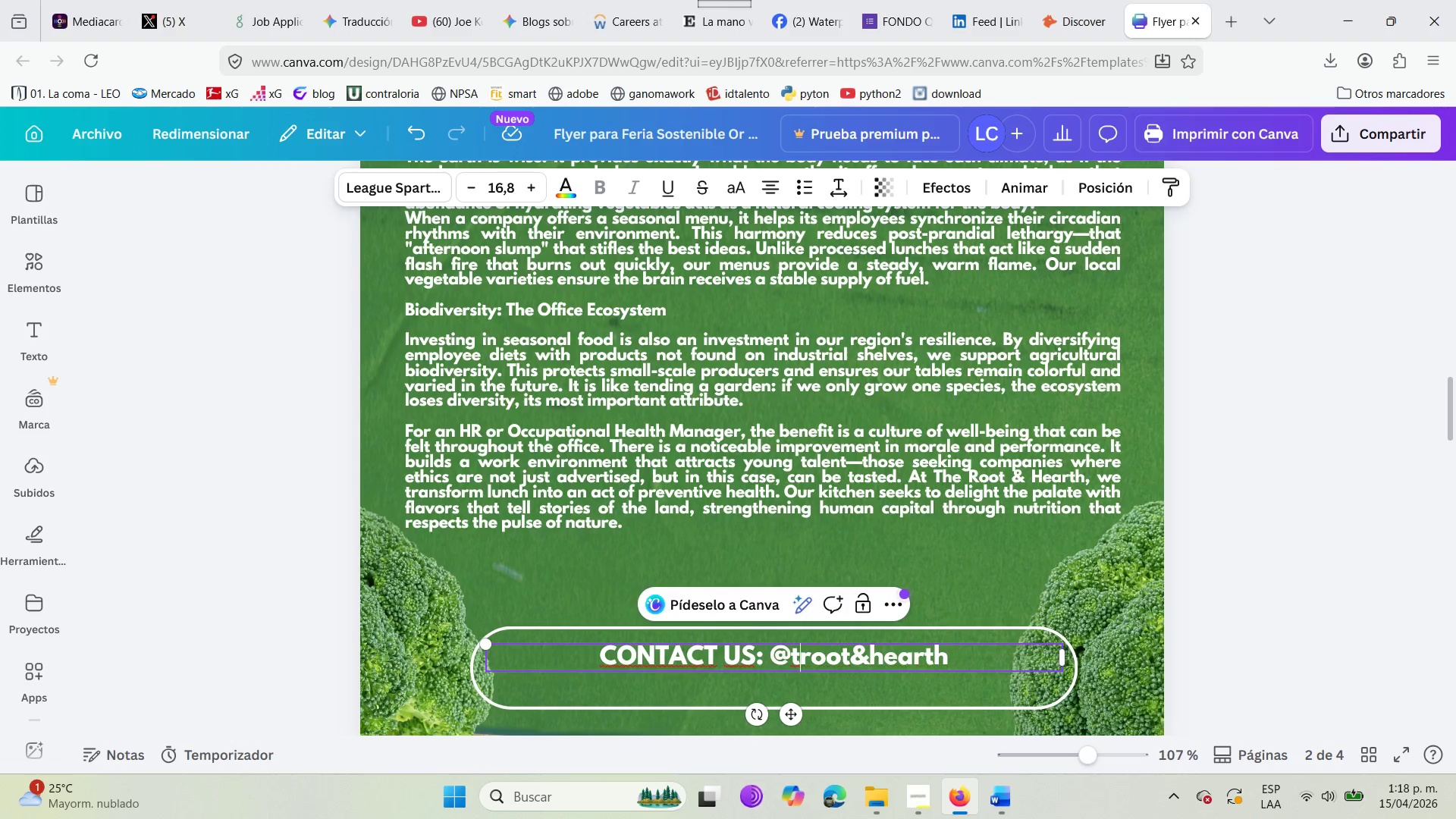 
key(Backspace)
 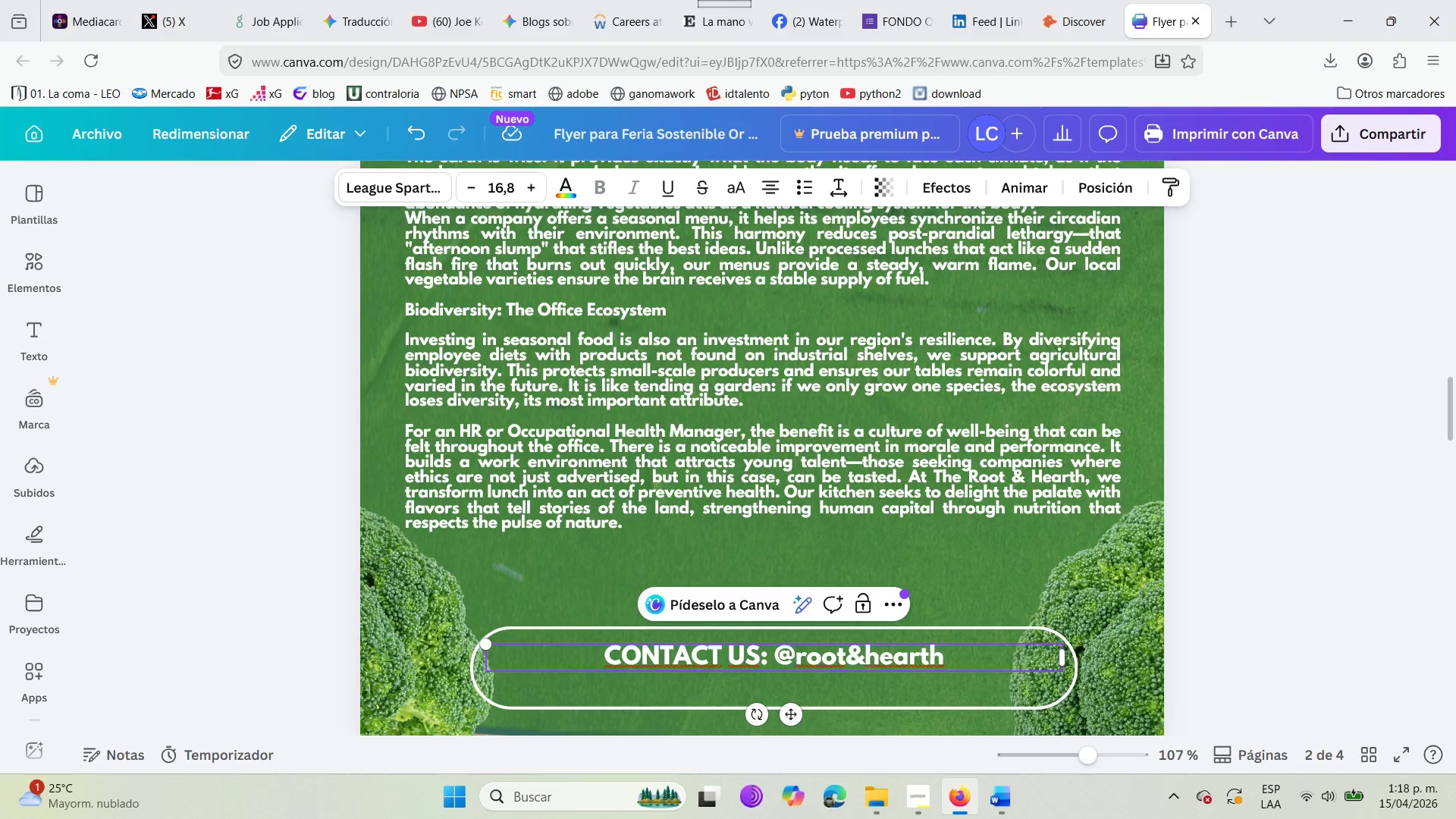 
key(ArrowRight)
 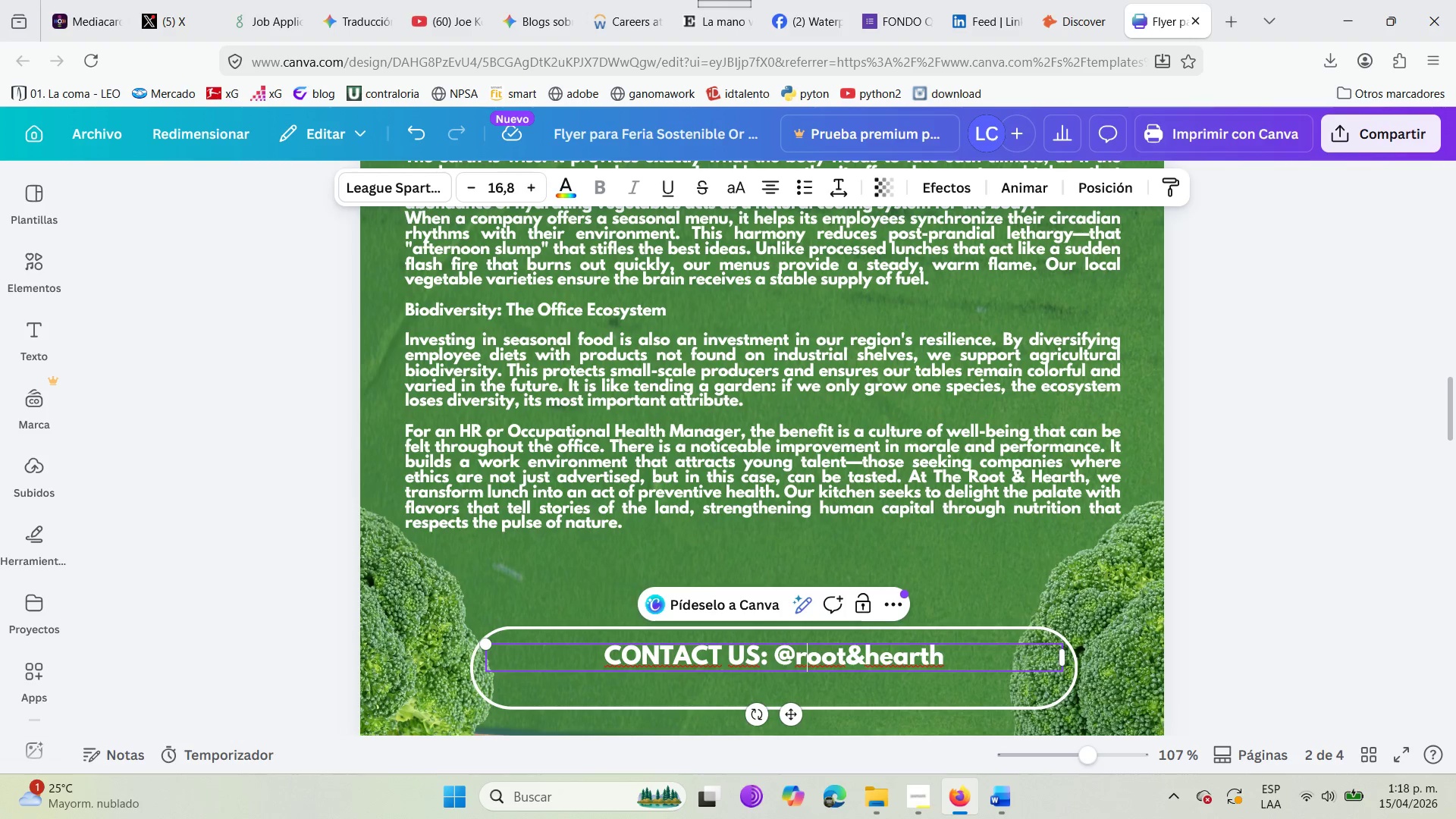 
key(ArrowRight)
 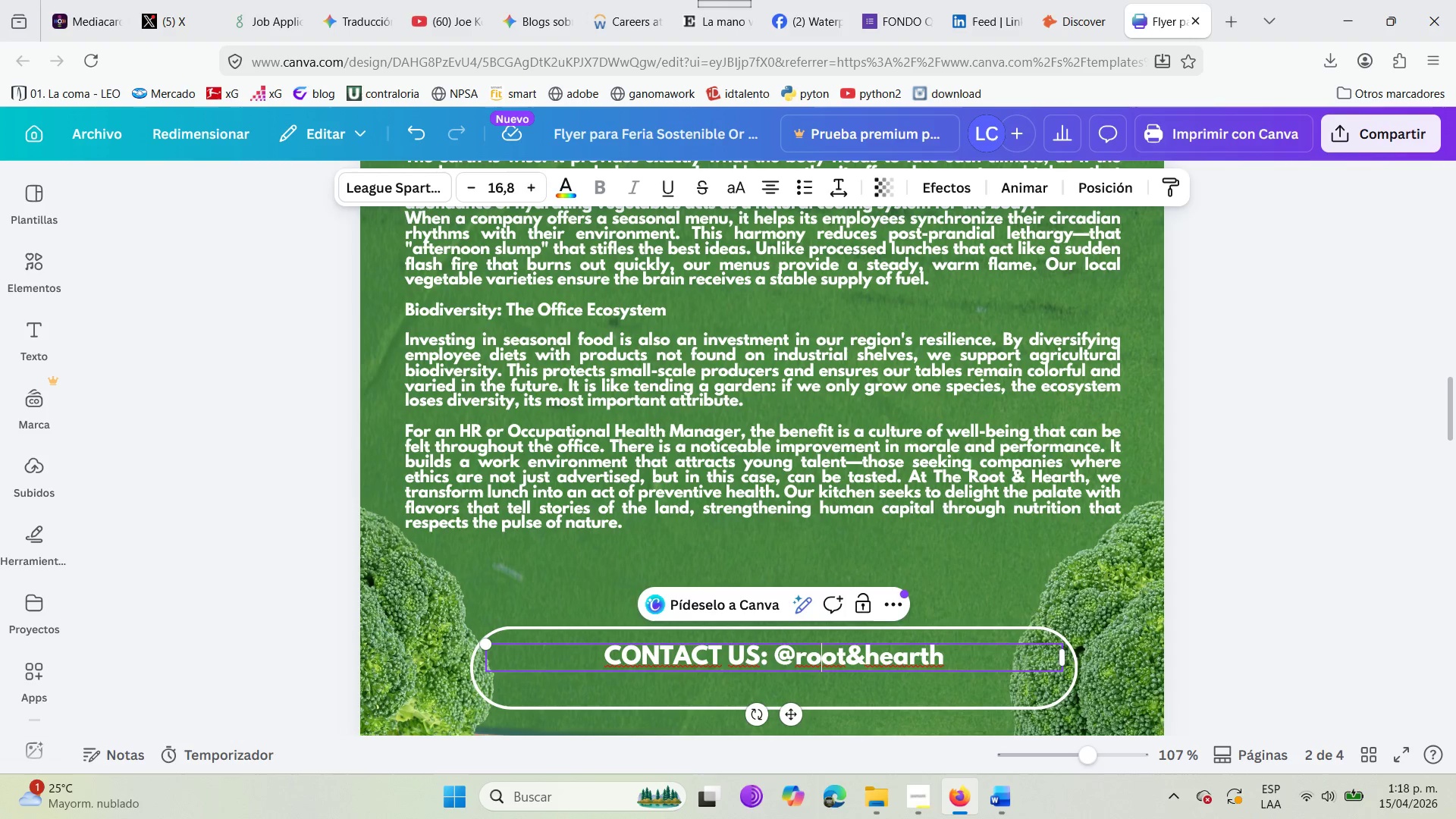 
key(ArrowRight)
 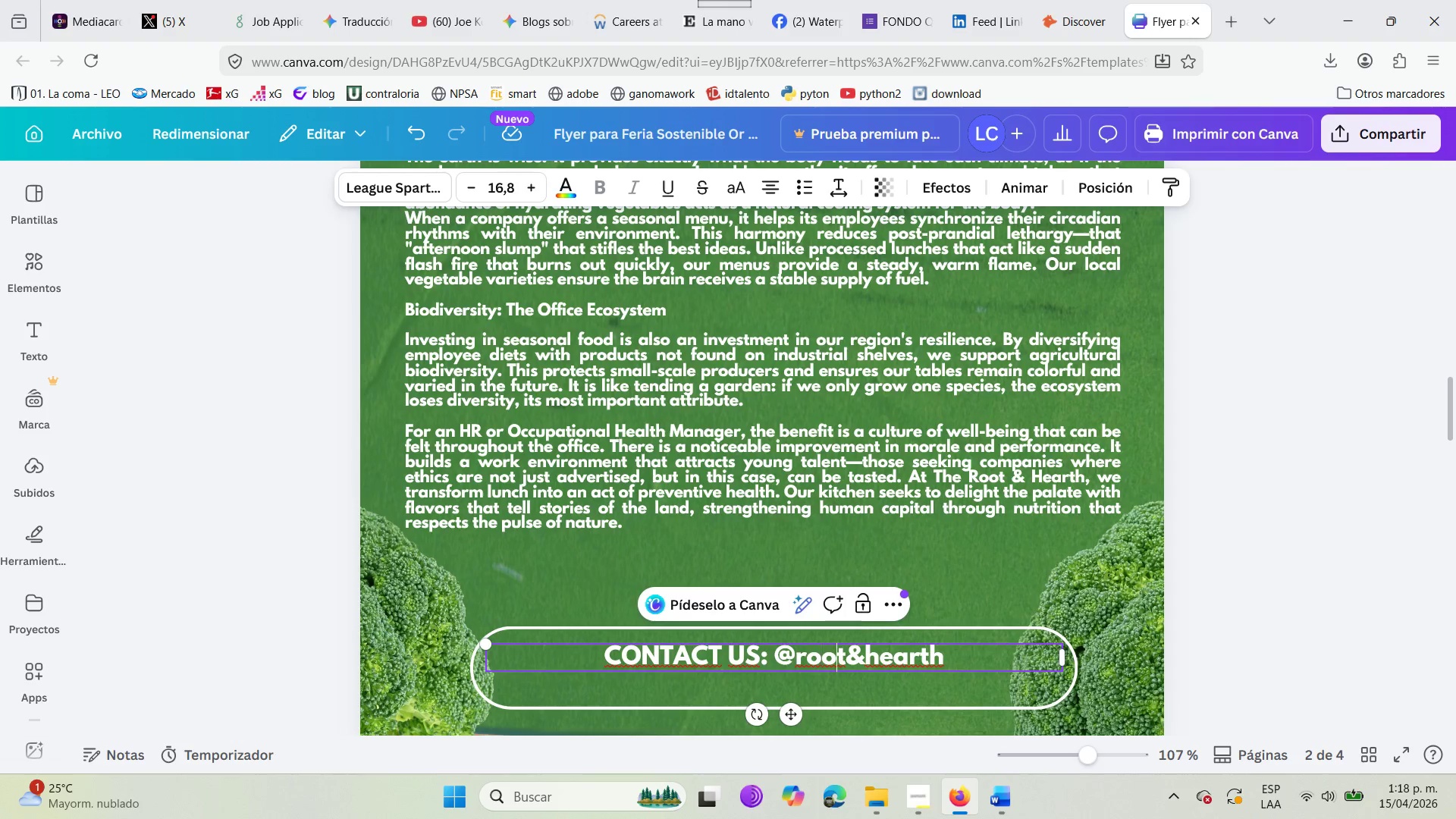 
key(ArrowRight)
 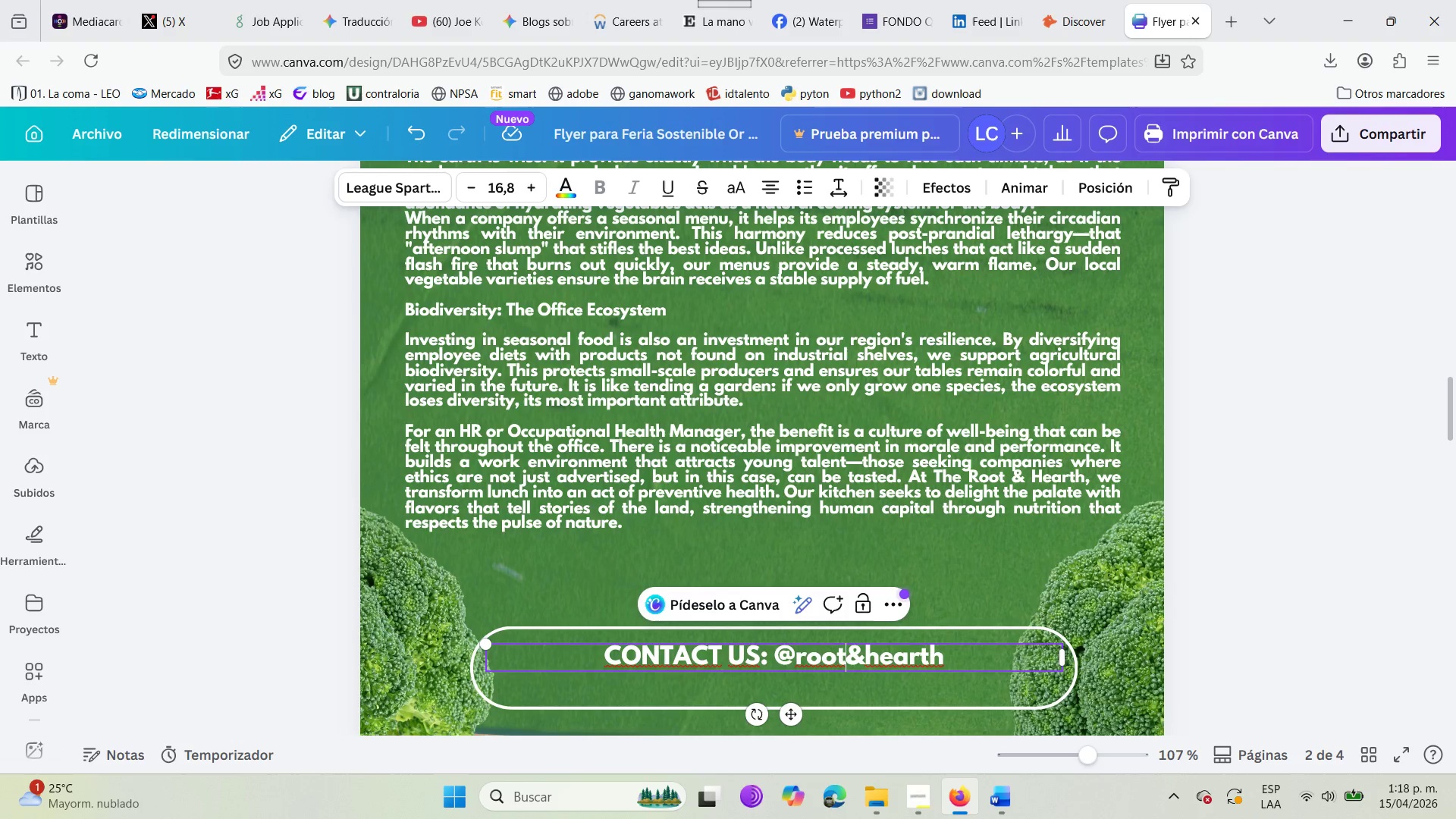 
key(Backspace)
 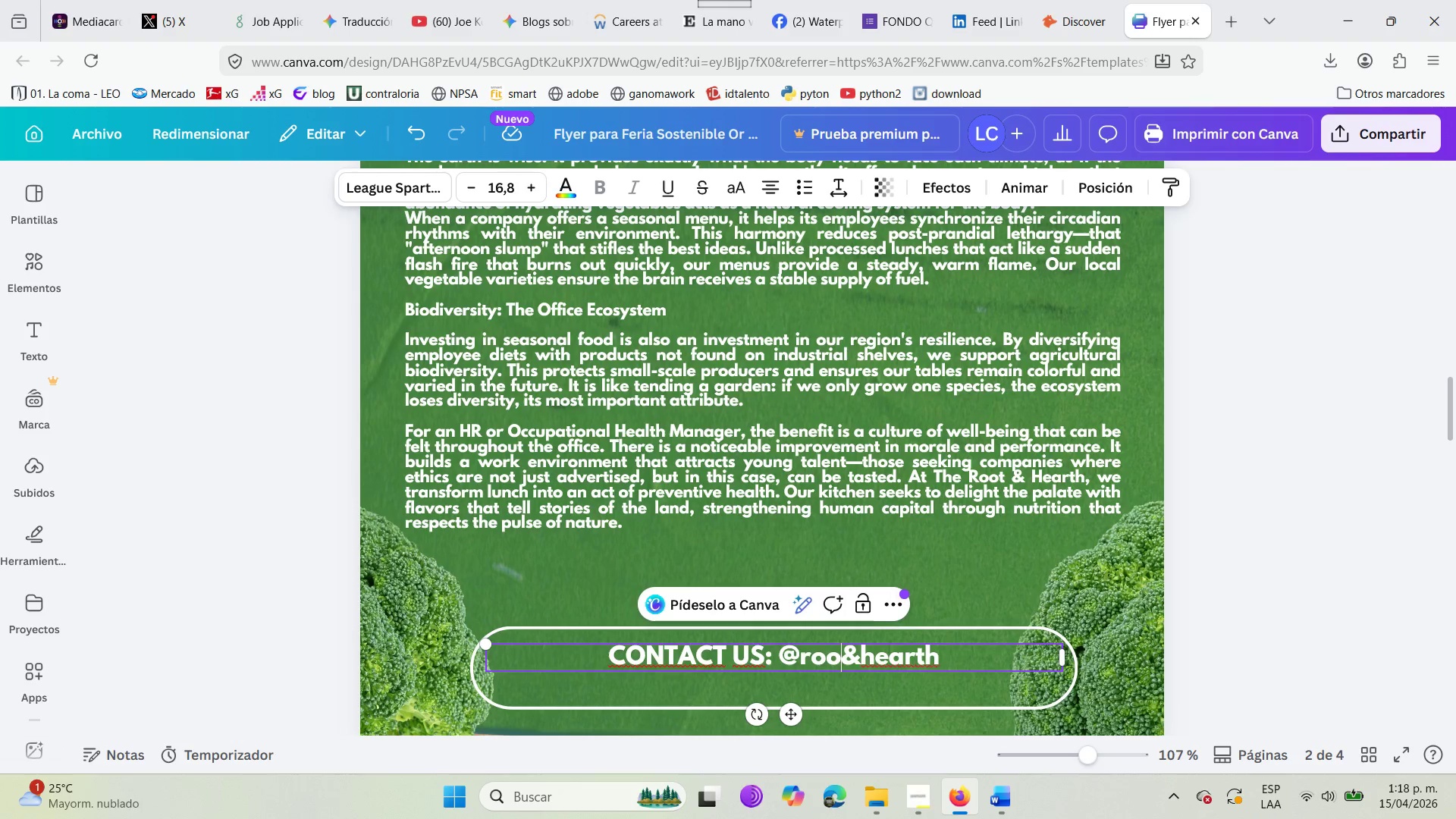 
key(Backspace)
 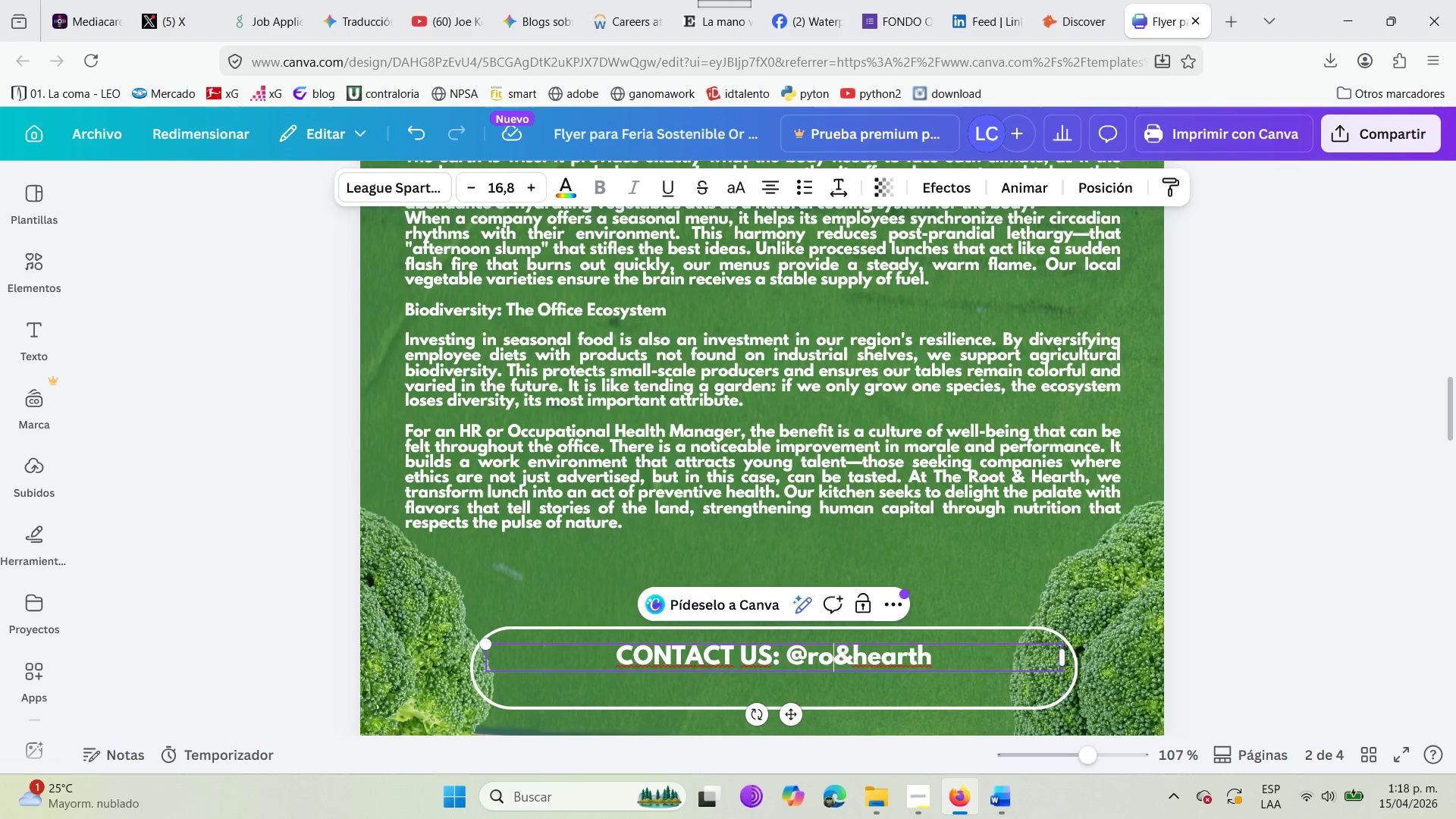 
key(Backspace)
 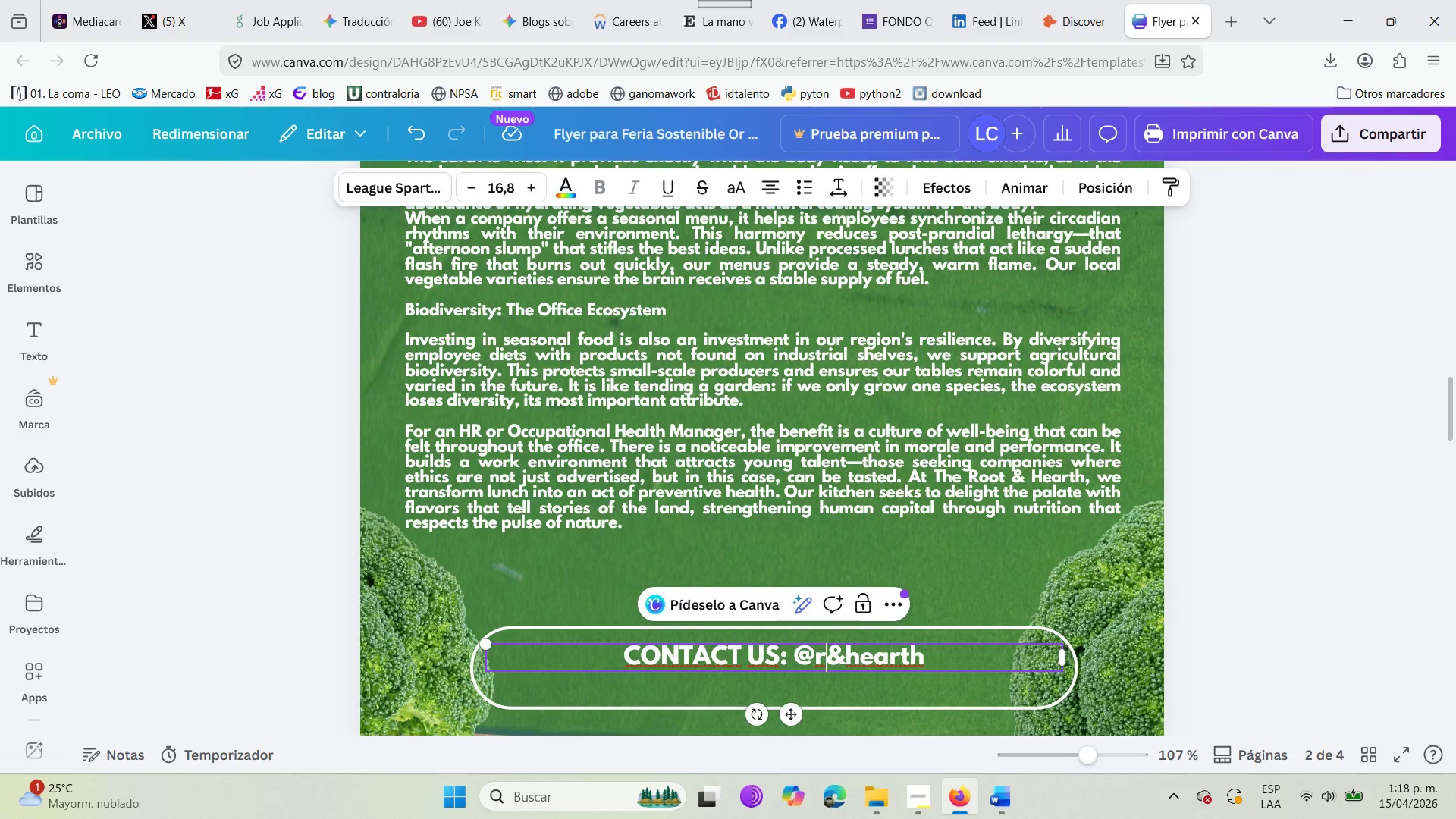 
key(ArrowRight)
 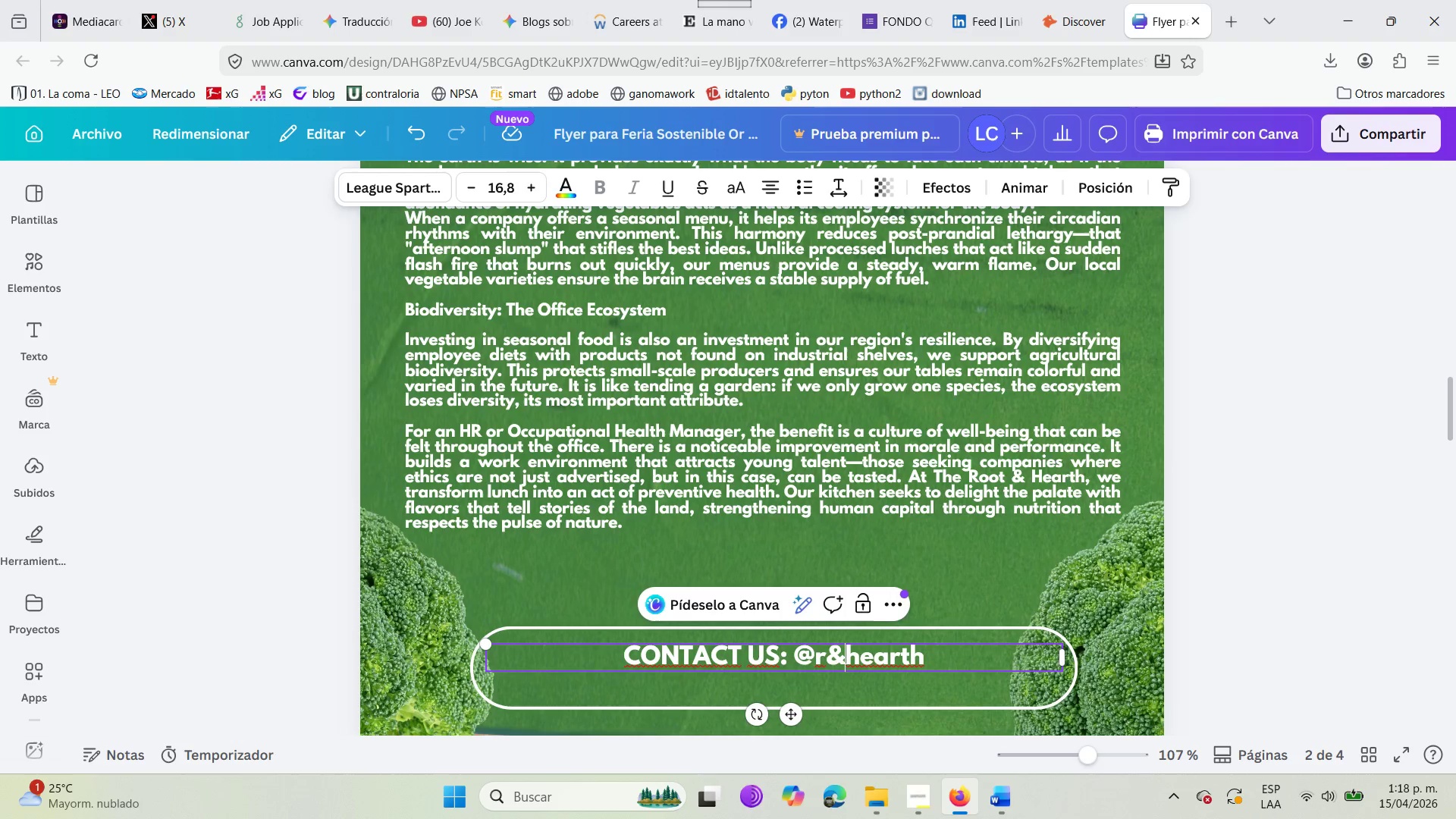 
key(ArrowRight)
 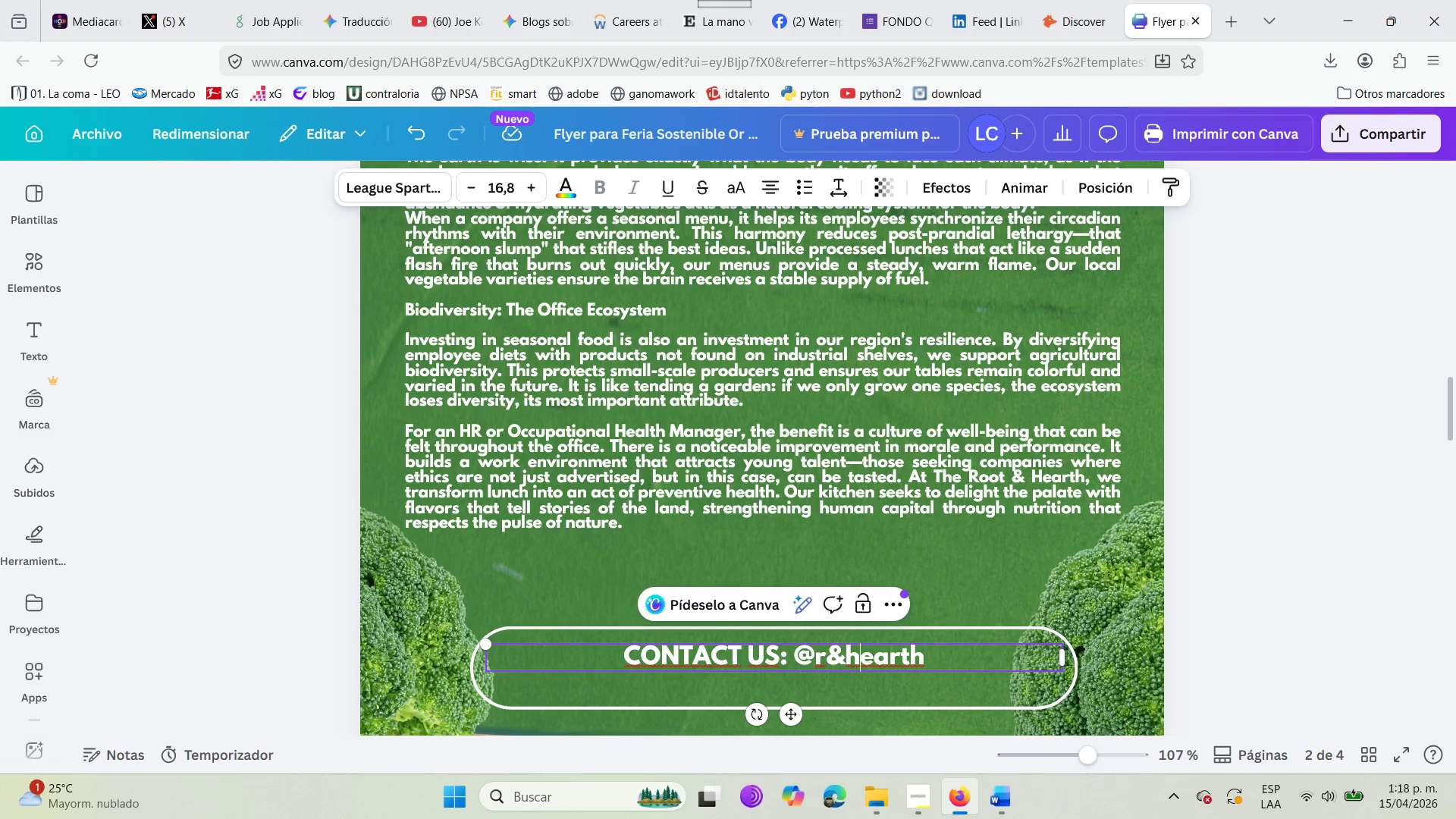 
key(ArrowRight)
 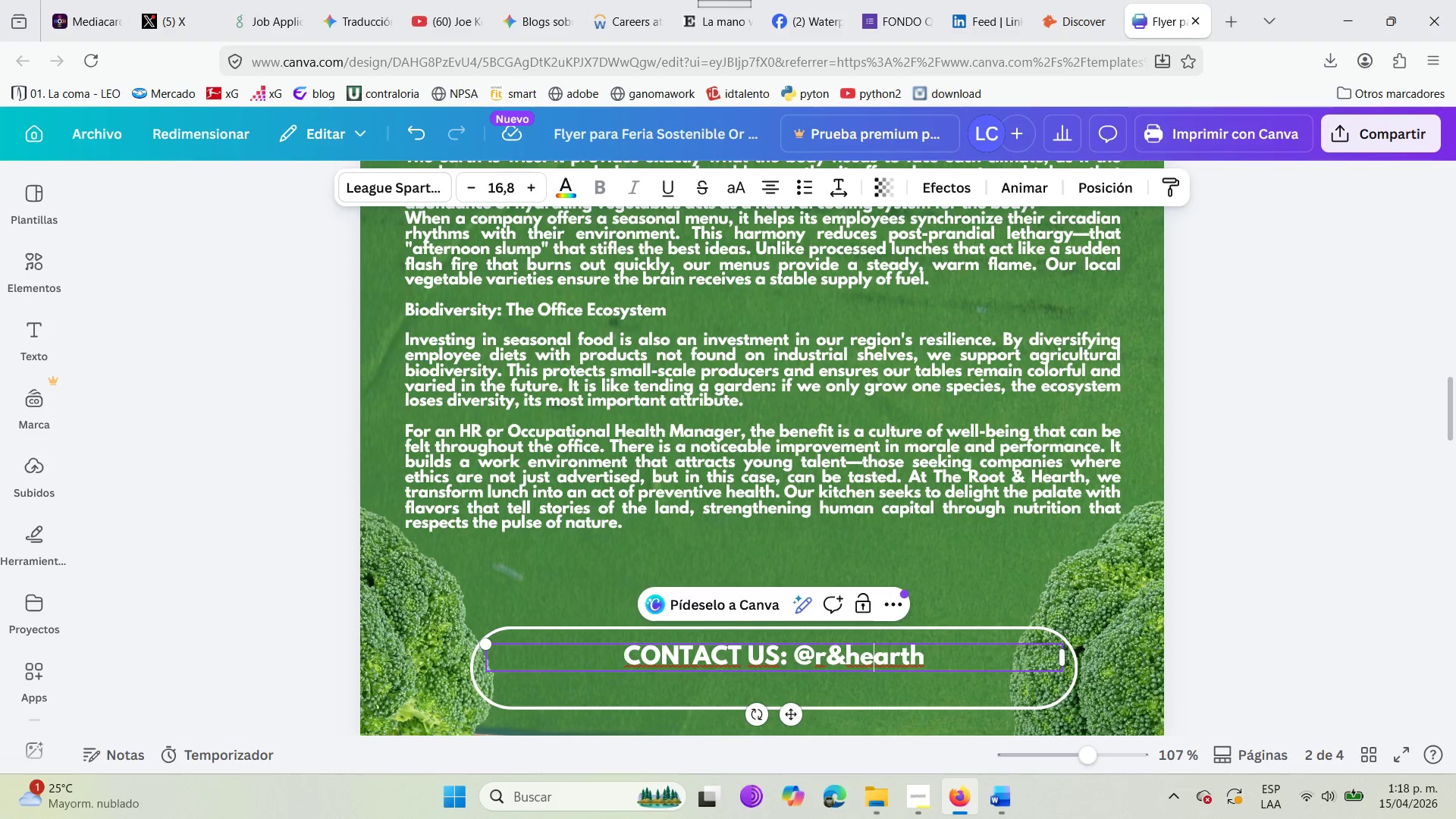 
key(ArrowRight)
 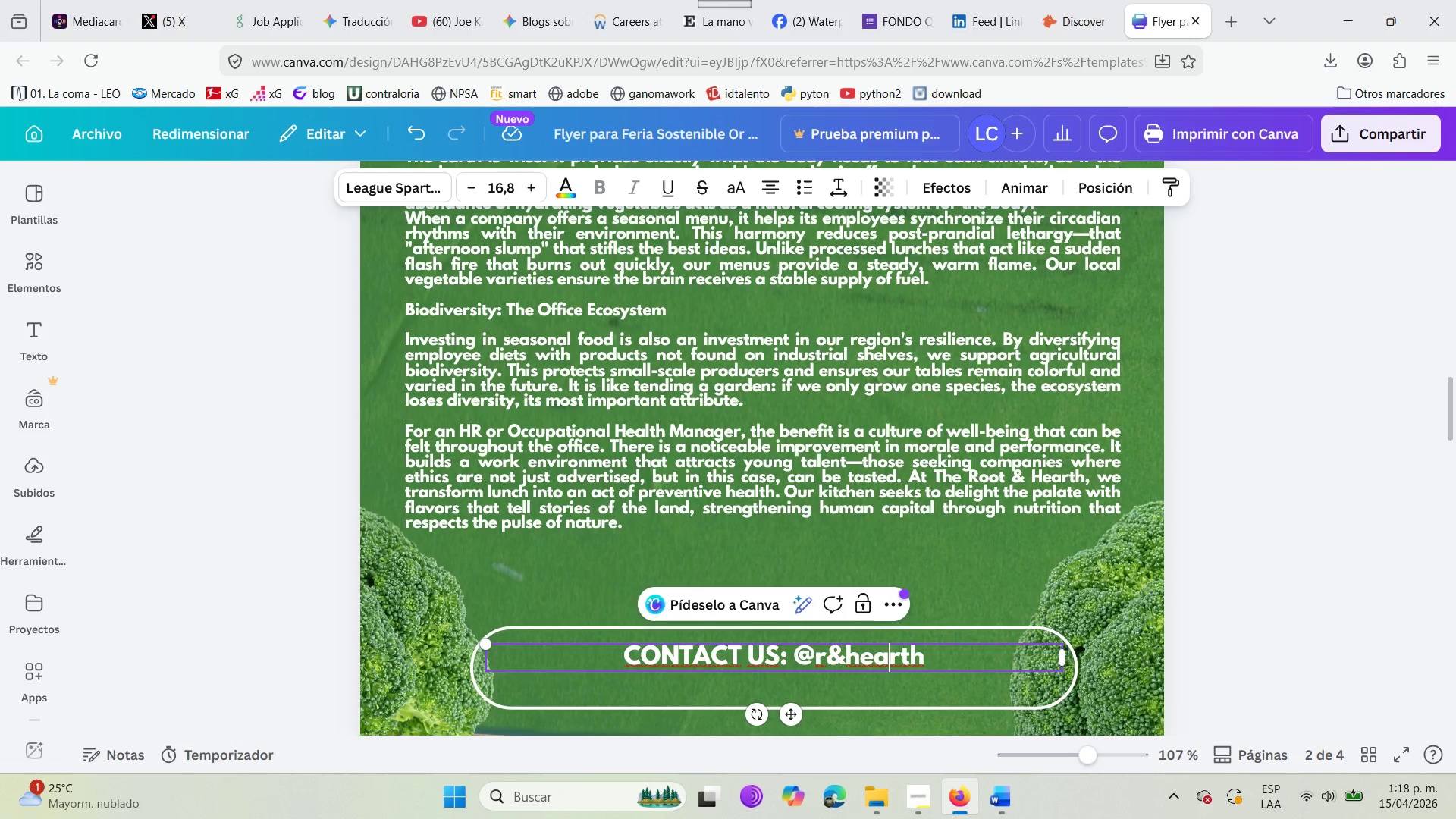 
key(ArrowRight)
 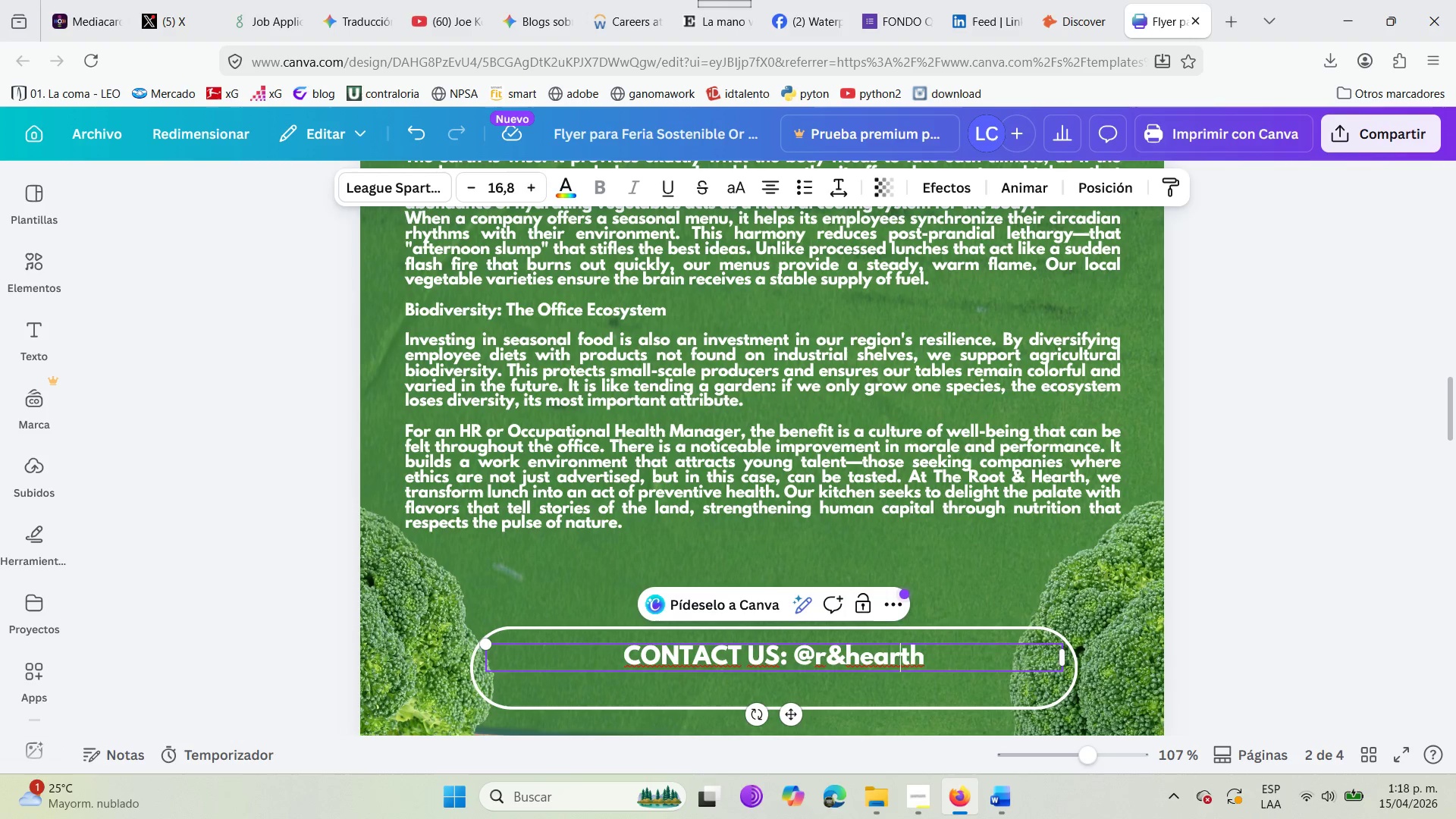 
key(ArrowRight)
 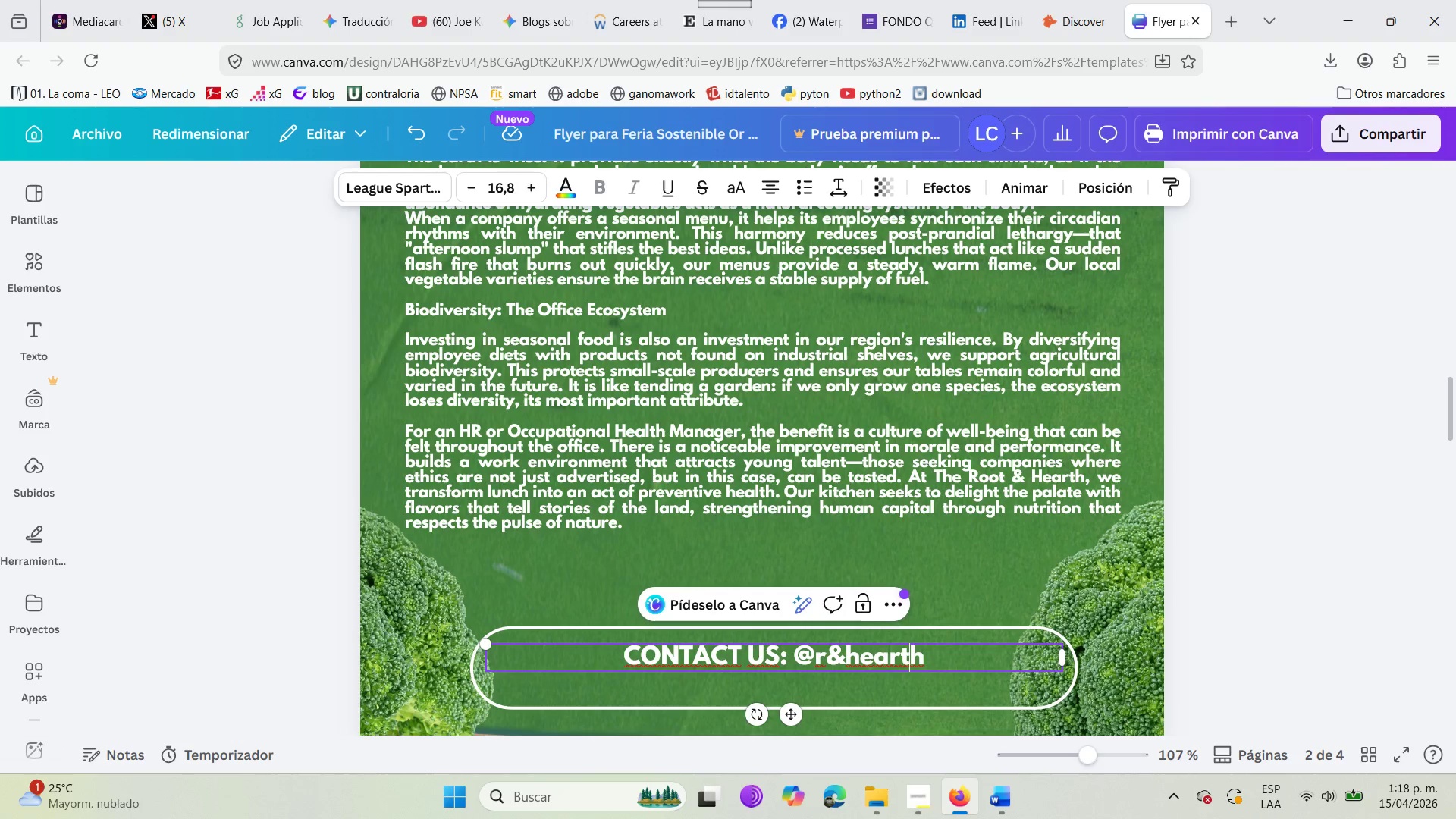 
key(ArrowRight)
 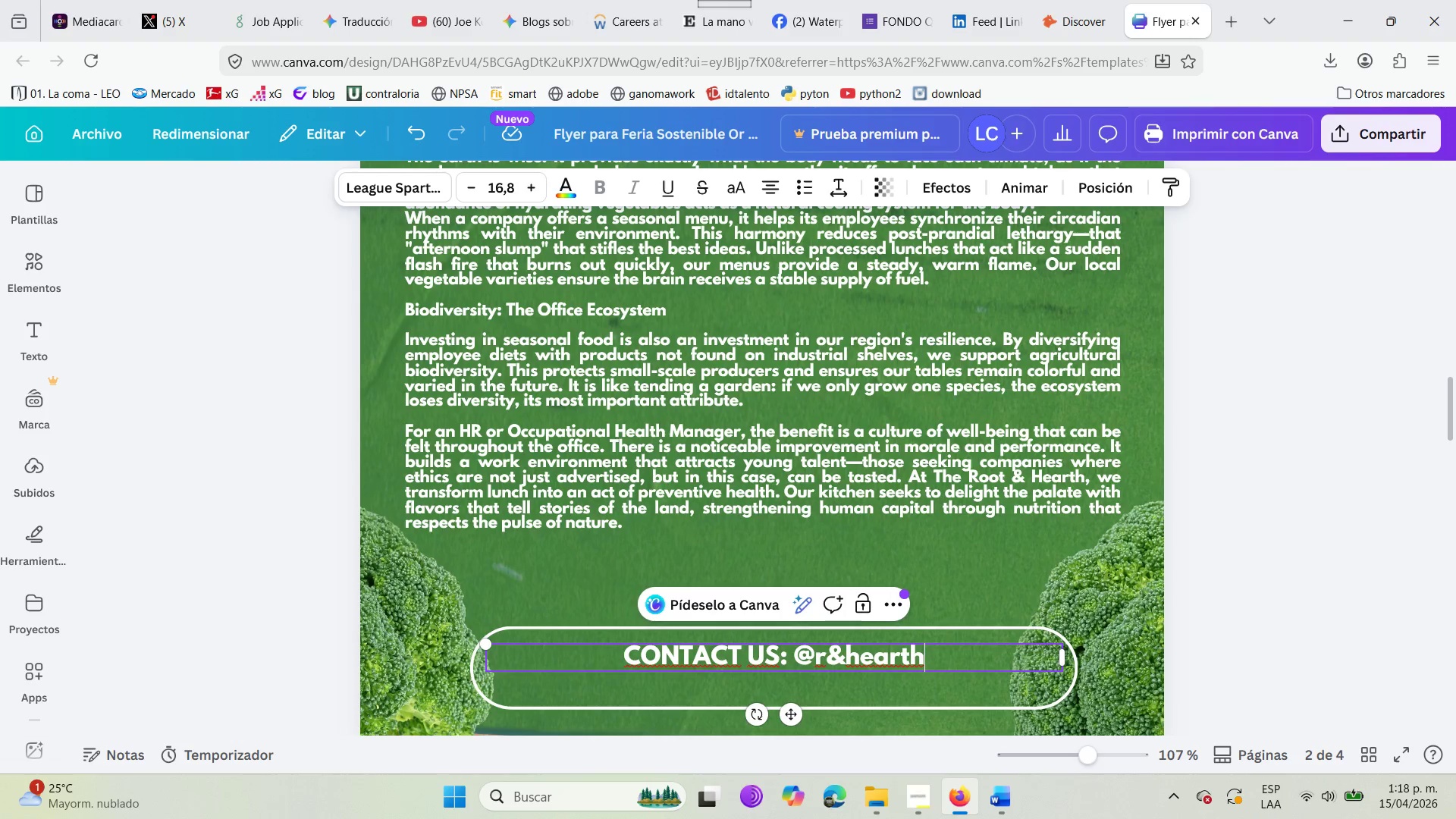 
key(Backspace)
key(Backspace)
key(Backspace)
key(Backspace)
key(Backspace)
type(Food )
key(Backspace)
 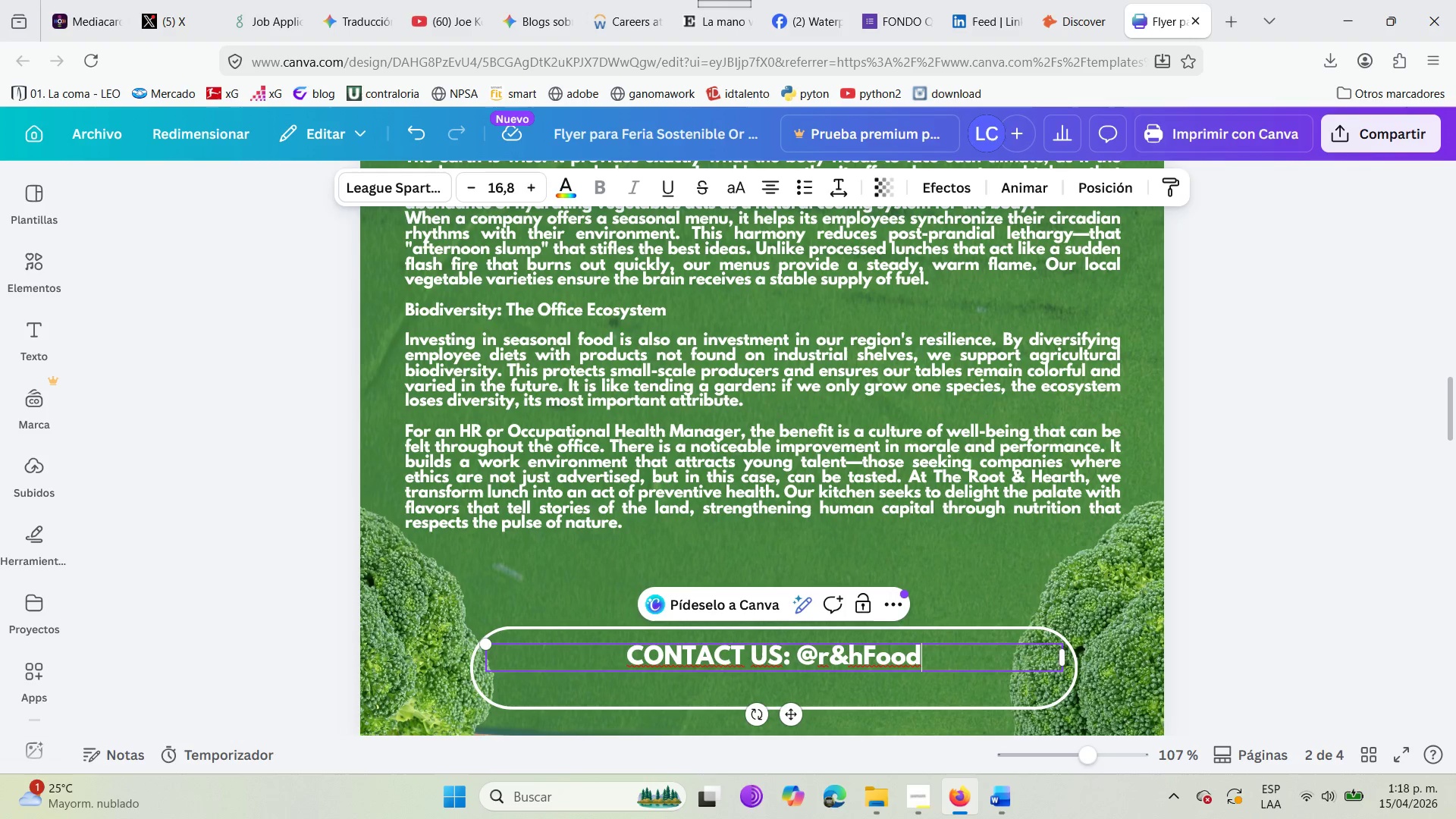 
wait(13.06)
 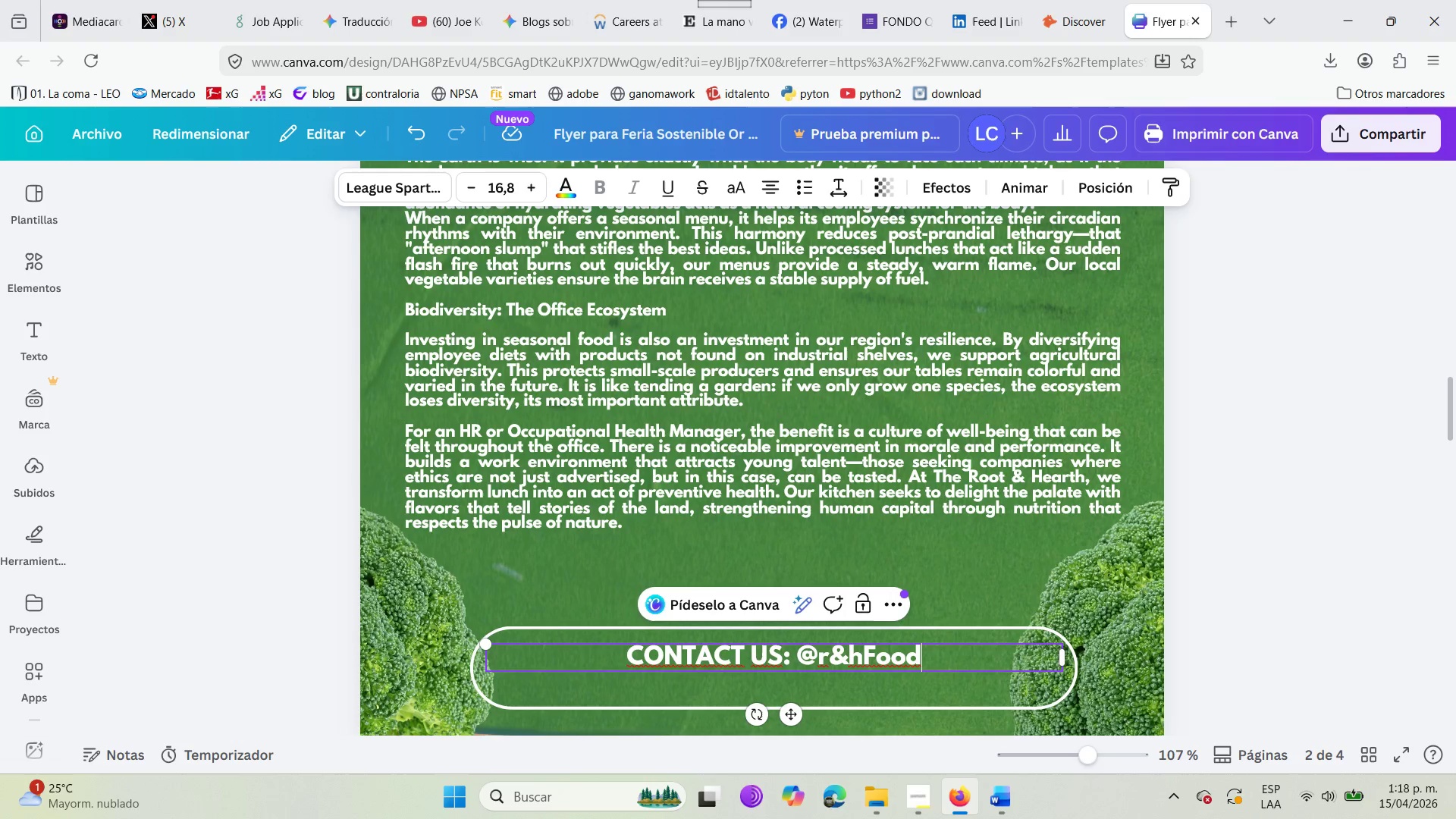 
left_click_drag(start_coordinate=[694, 673], to_coordinate=[682, 682])
 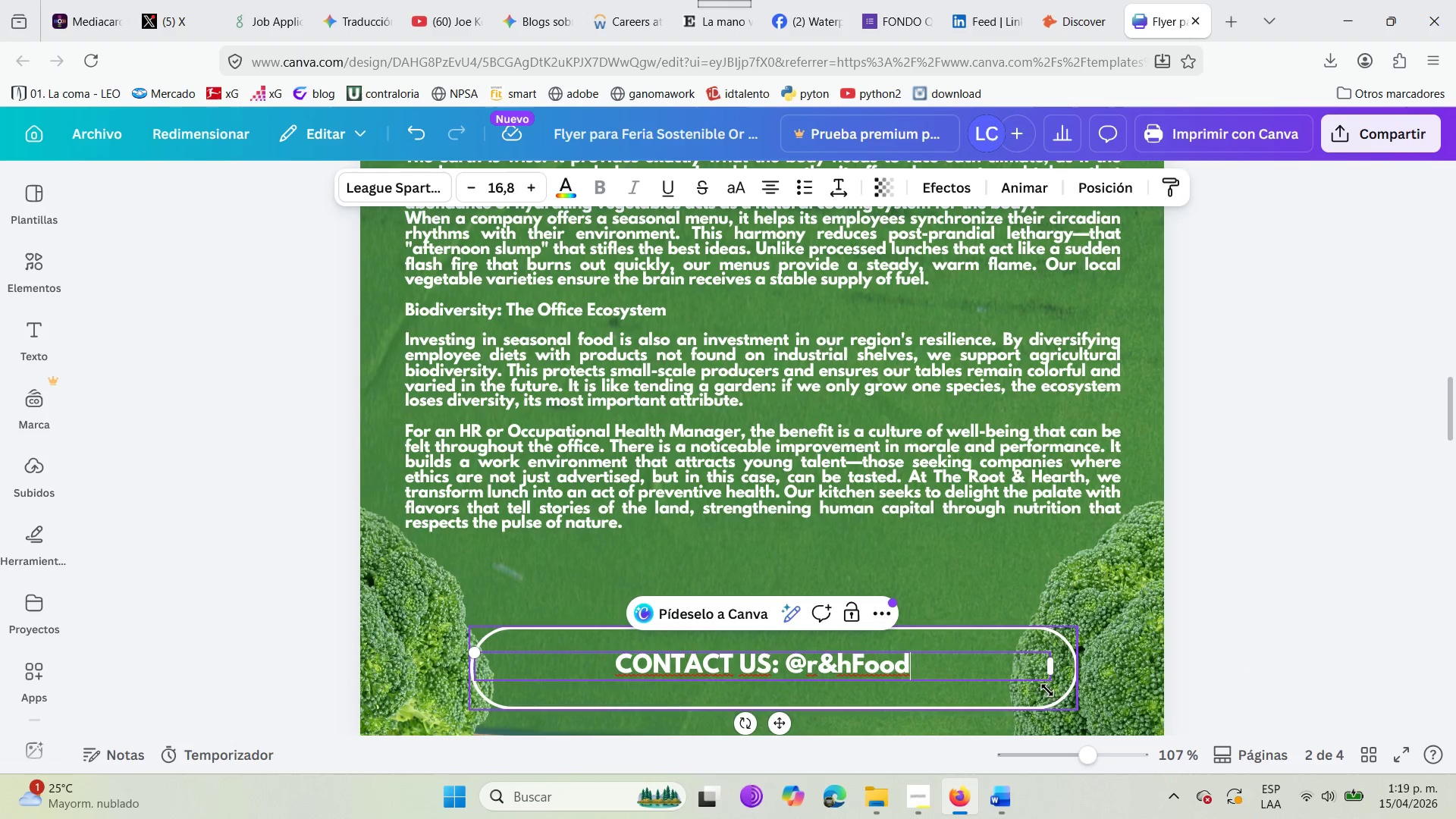 
left_click([1049, 693])
 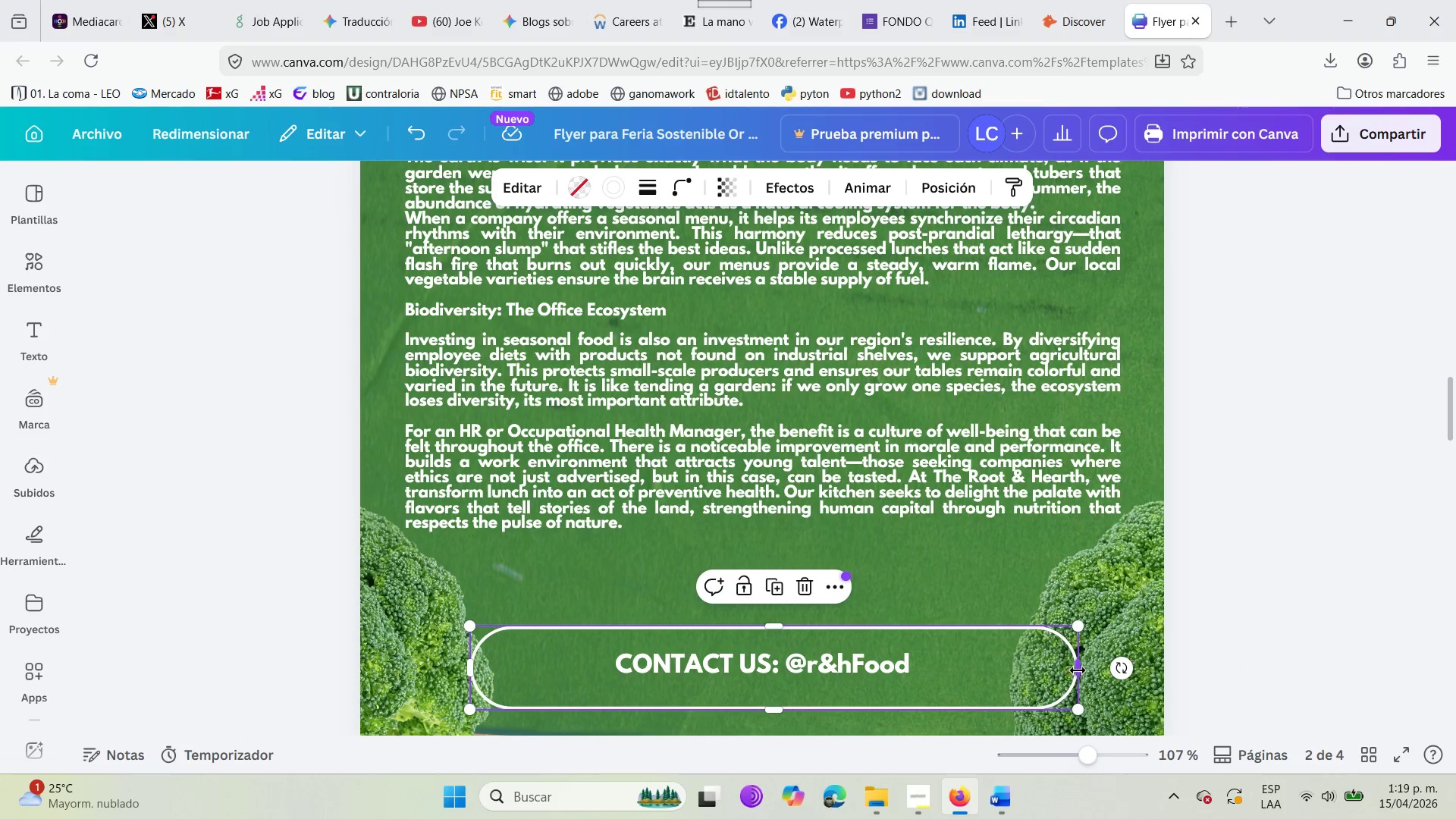 
left_click_drag(start_coordinate=[1078, 670], to_coordinate=[934, 678])
 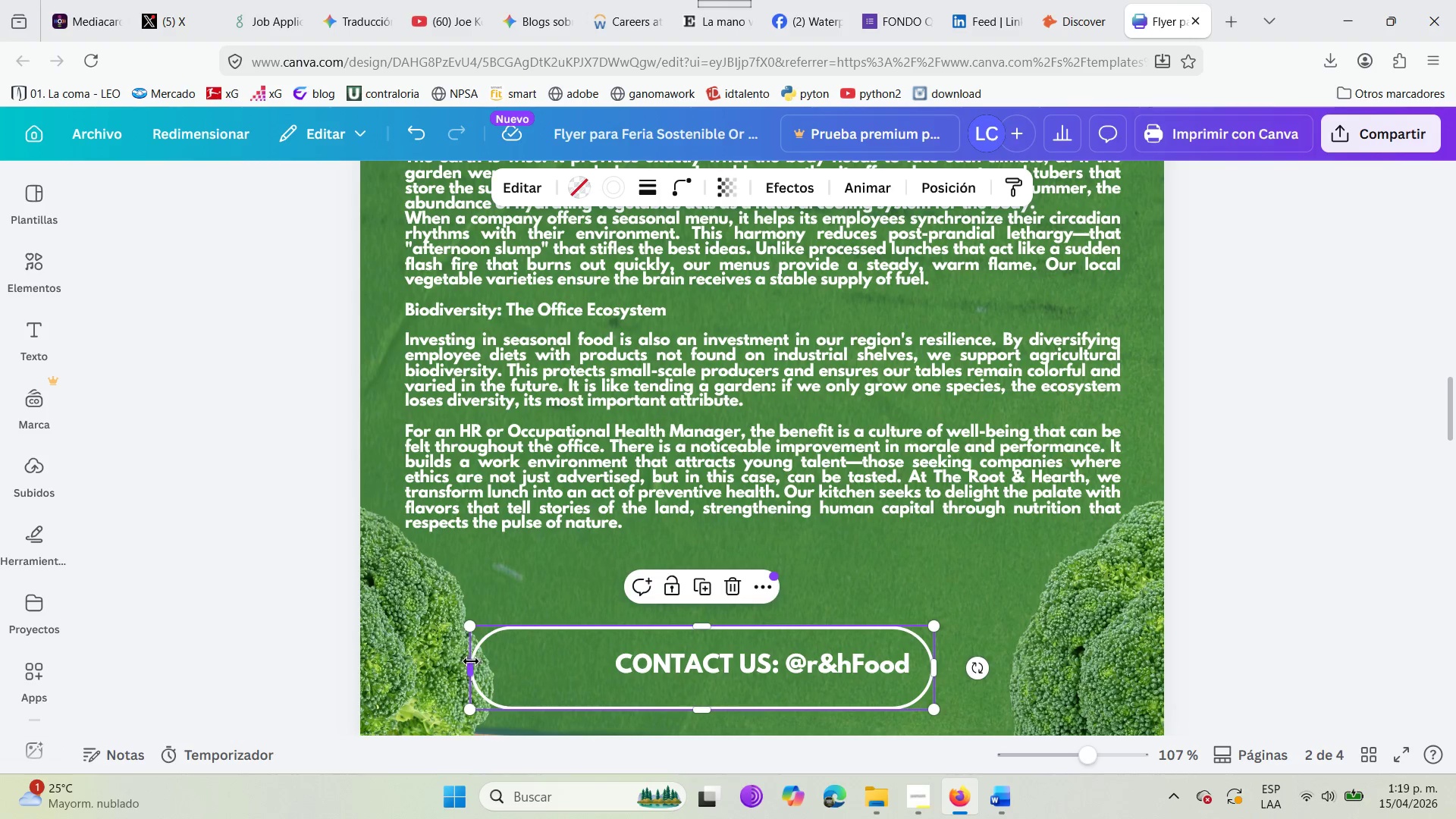 
left_click_drag(start_coordinate=[470, 663], to_coordinate=[580, 651])
 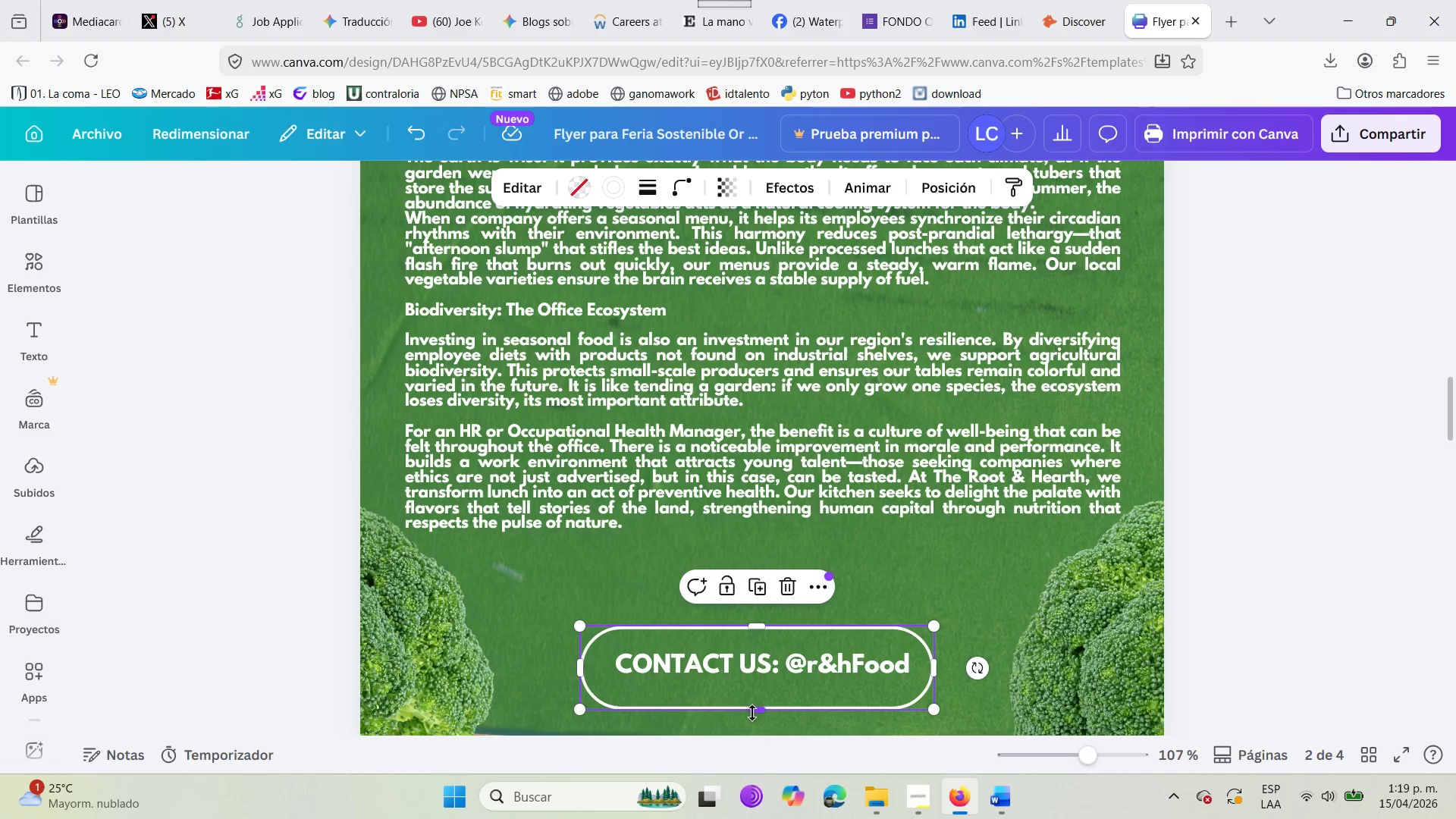 
left_click_drag(start_coordinate=[757, 708], to_coordinate=[752, 701])
 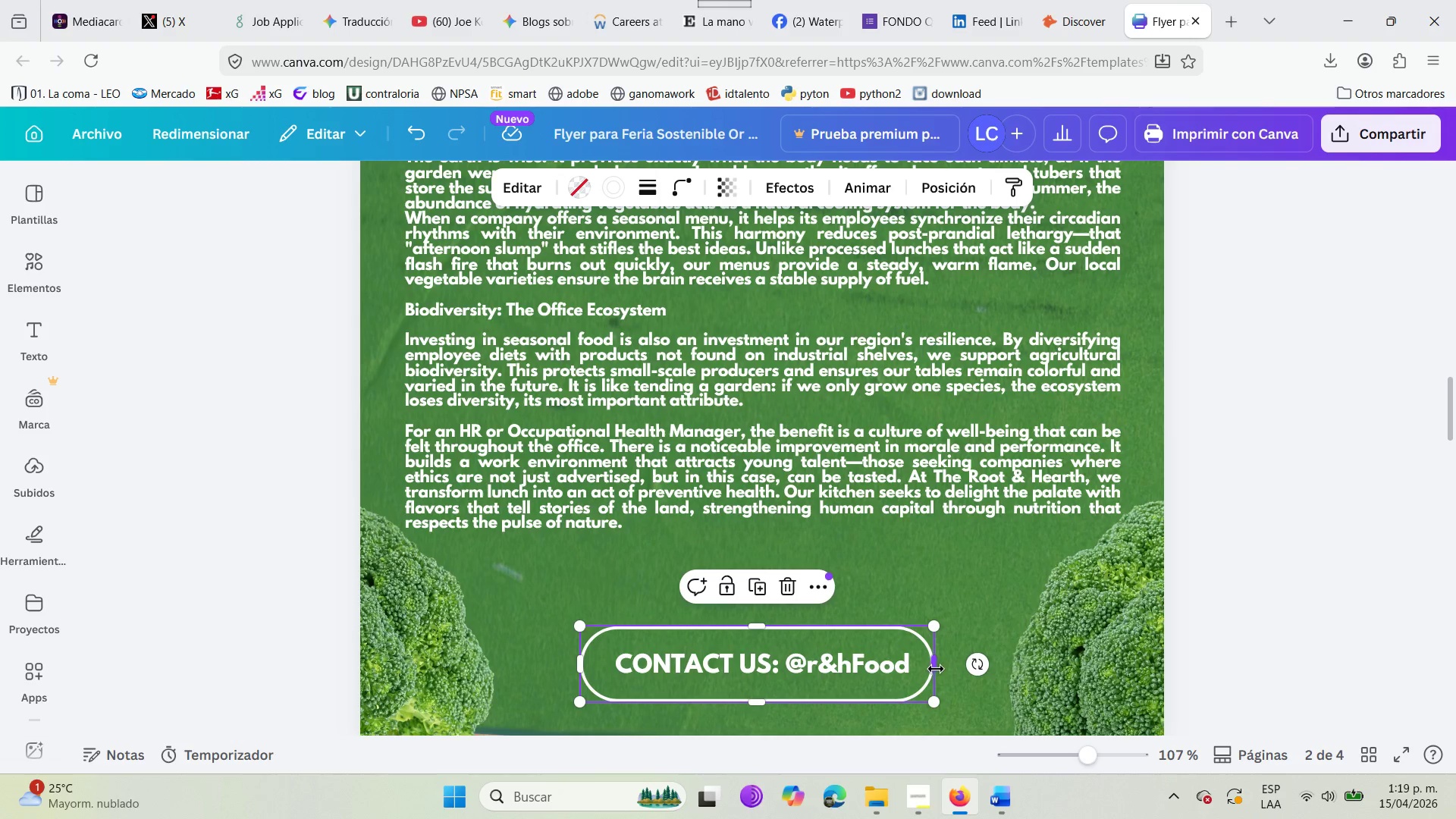 
left_click_drag(start_coordinate=[932, 667], to_coordinate=[942, 667])
 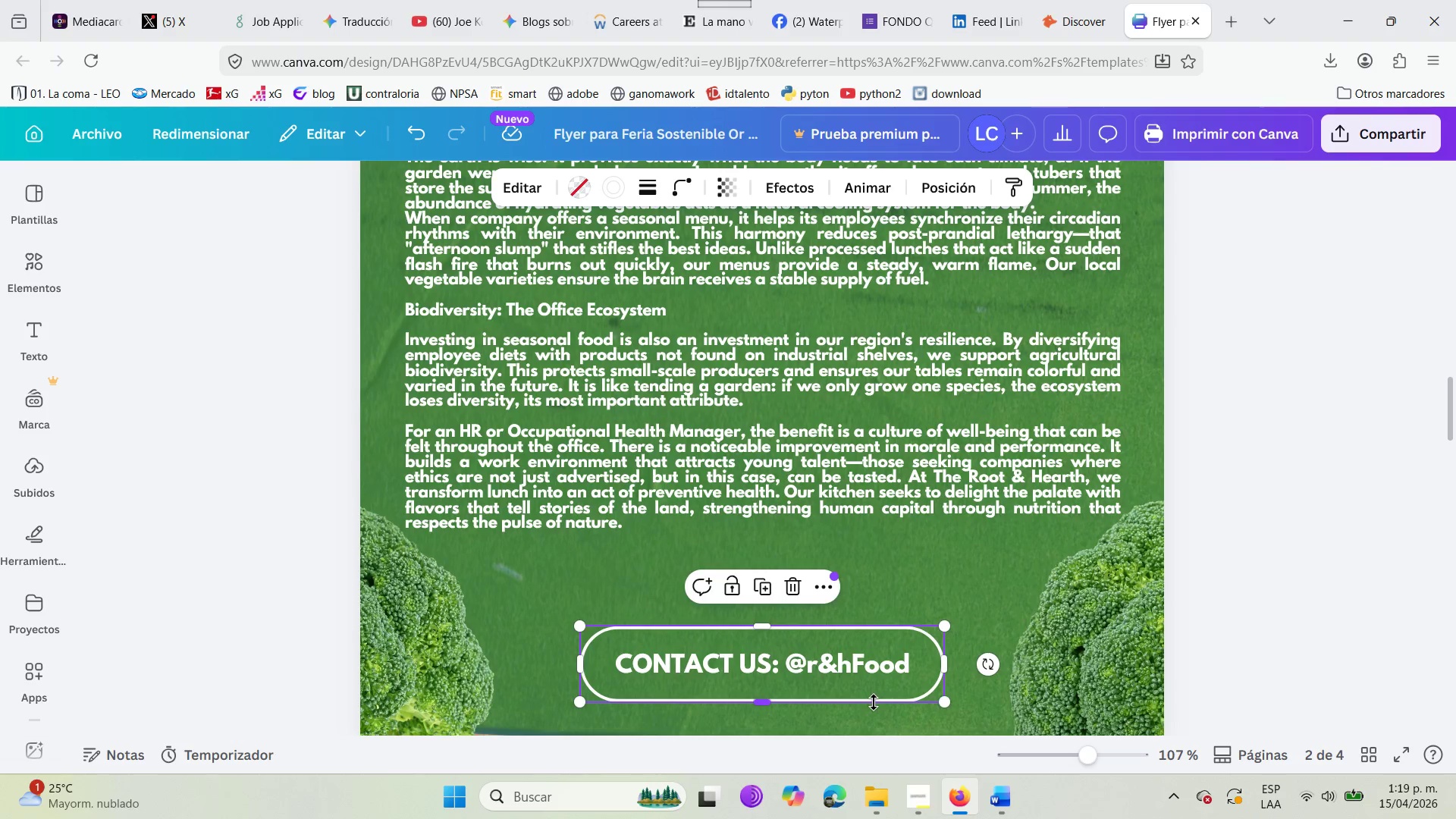 
key(Control+C)
 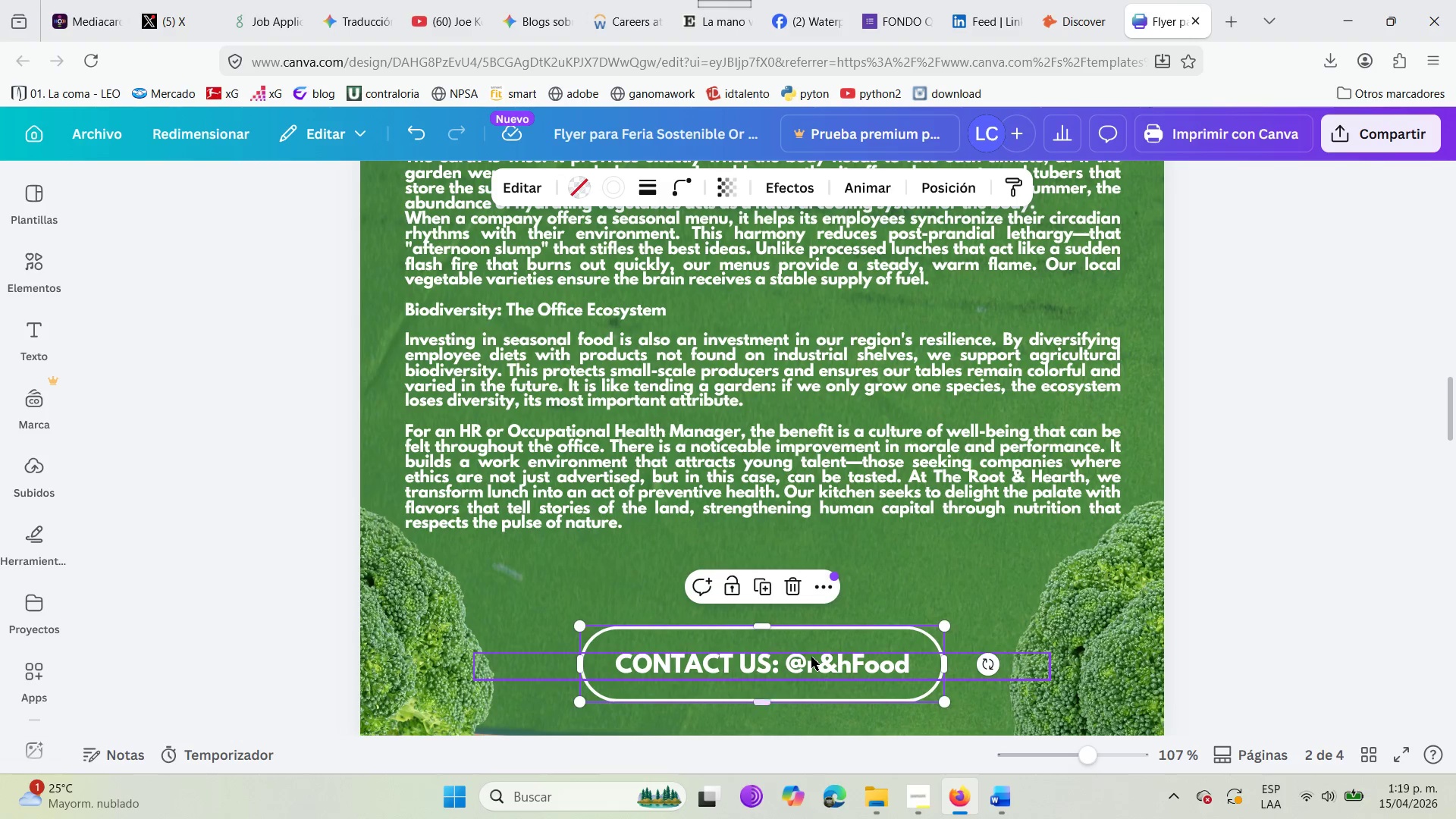 
scroll: coordinate [811, 657], scroll_direction: up, amount: 10.0
 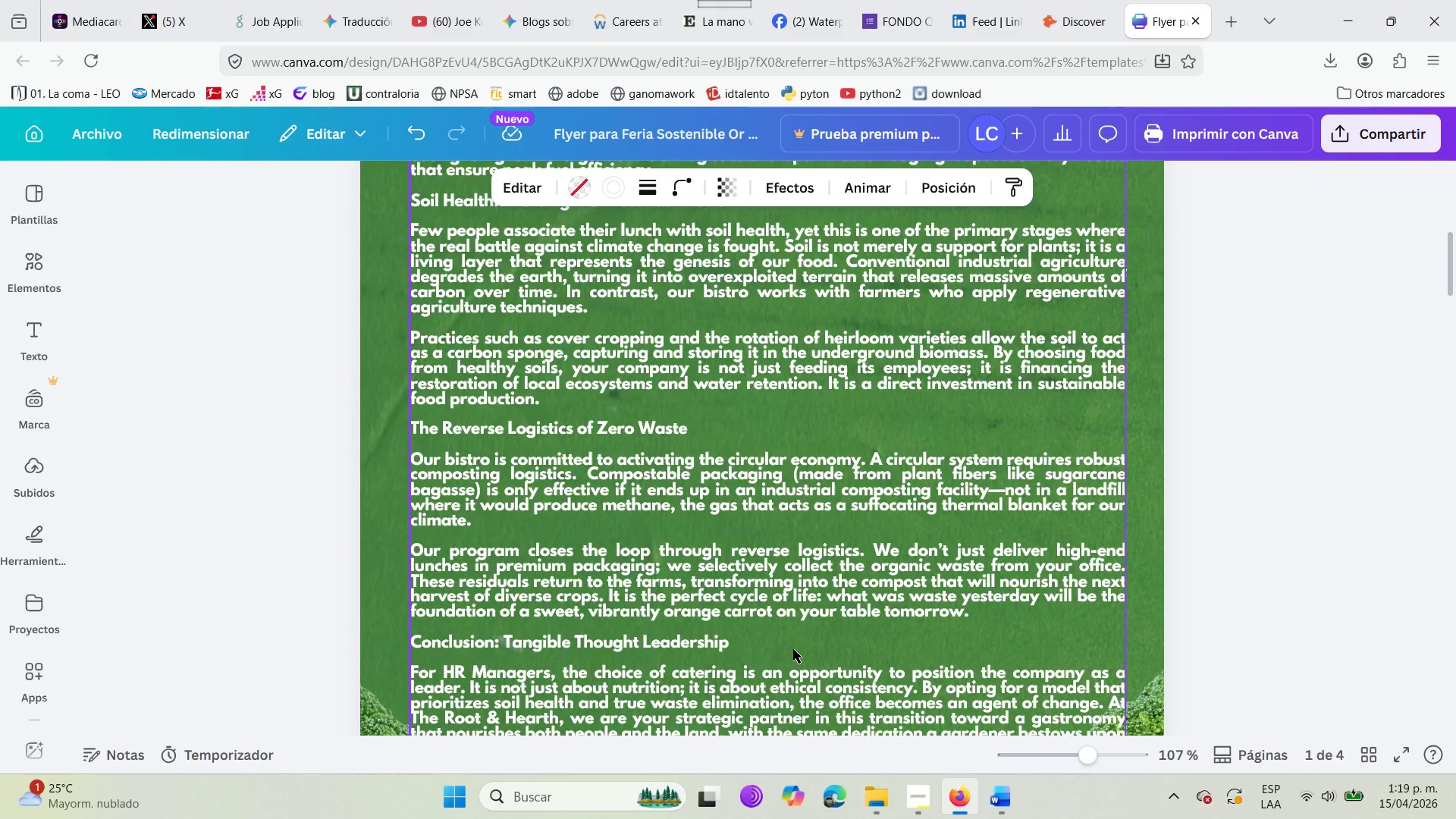 
scroll: coordinate [793, 649], scroll_direction: down, amount: 4.0
 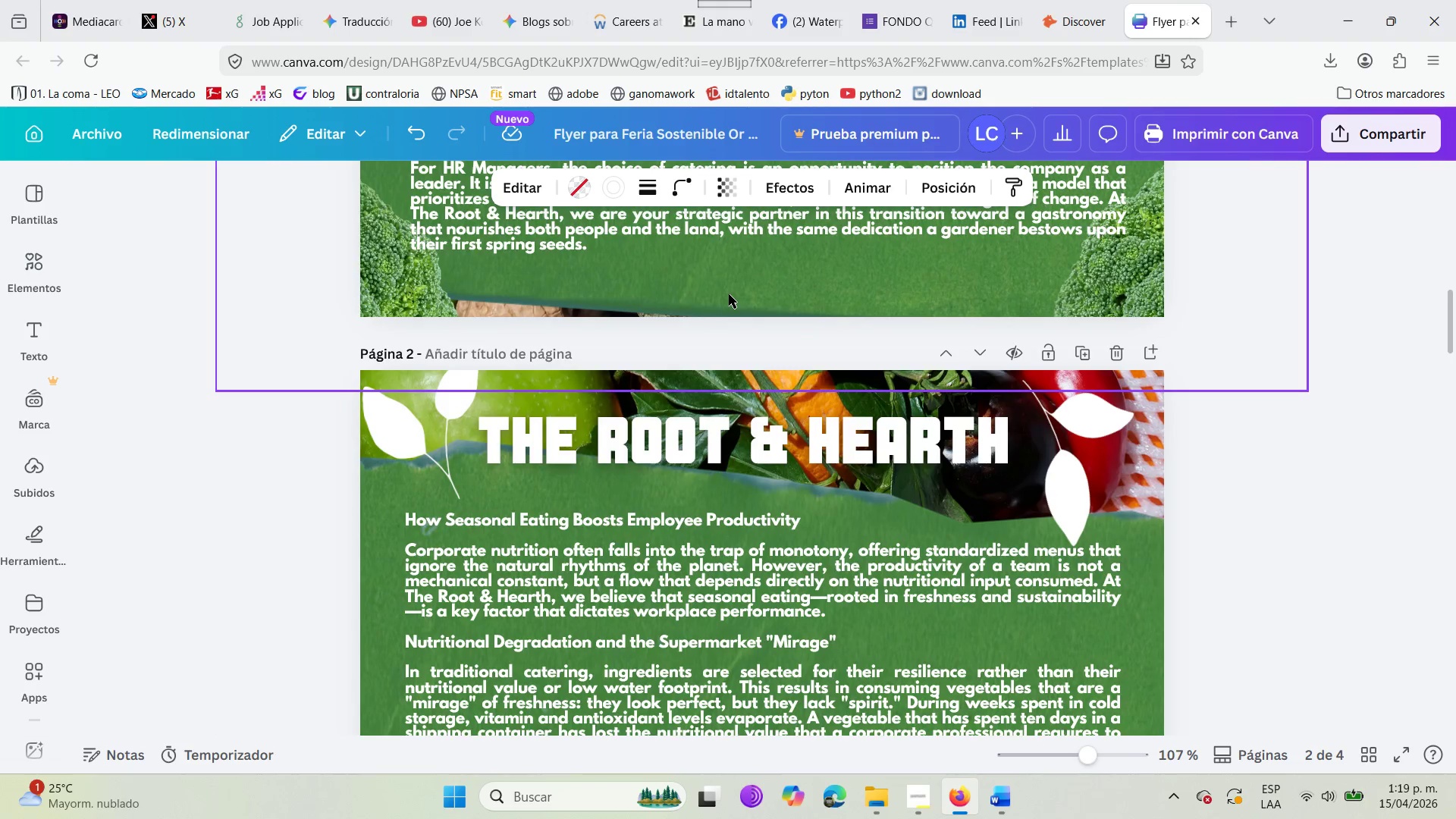 
scroll: coordinate [729, 294], scroll_direction: up, amount: 15.0
 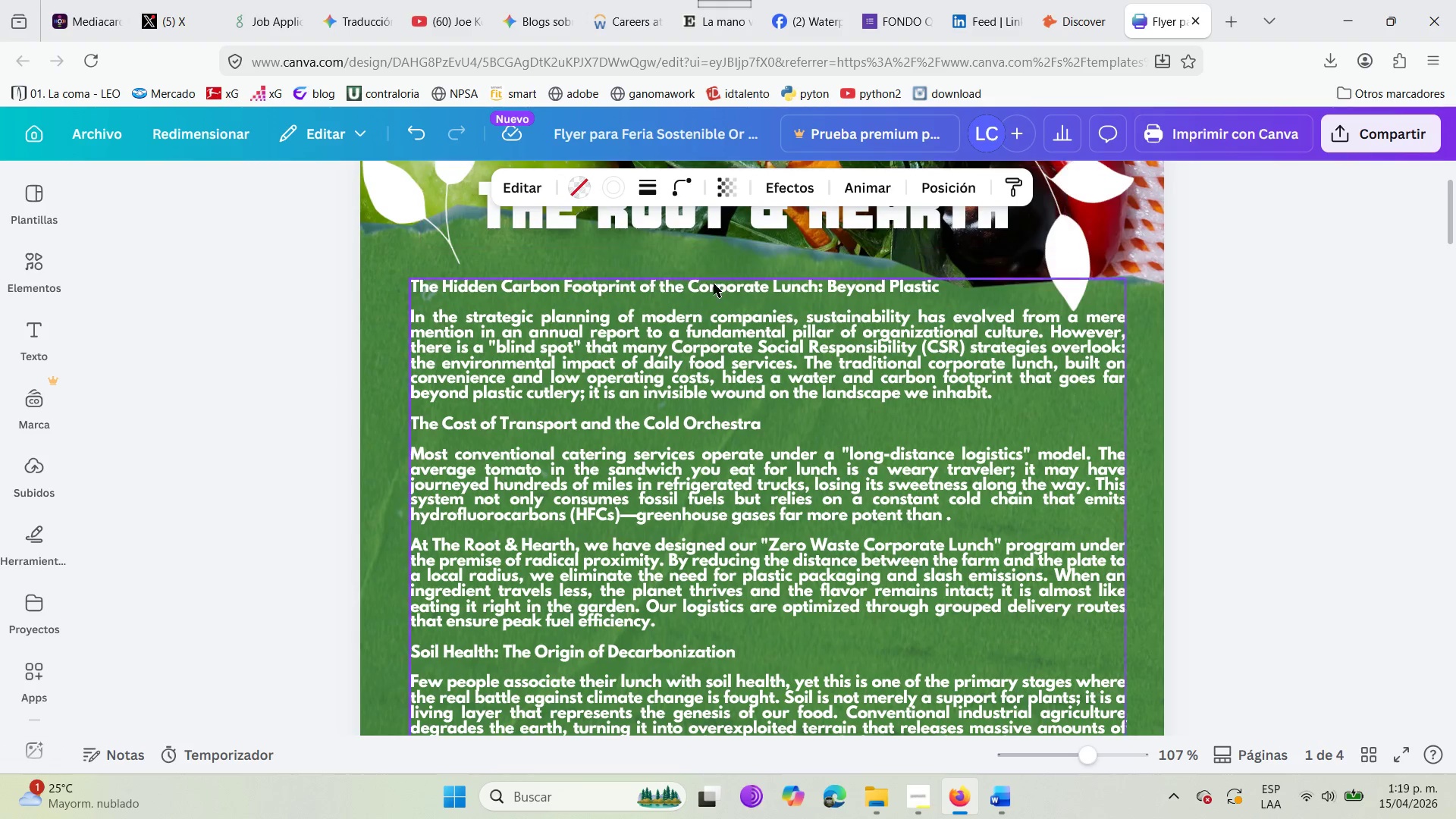 
left_click([714, 284])
 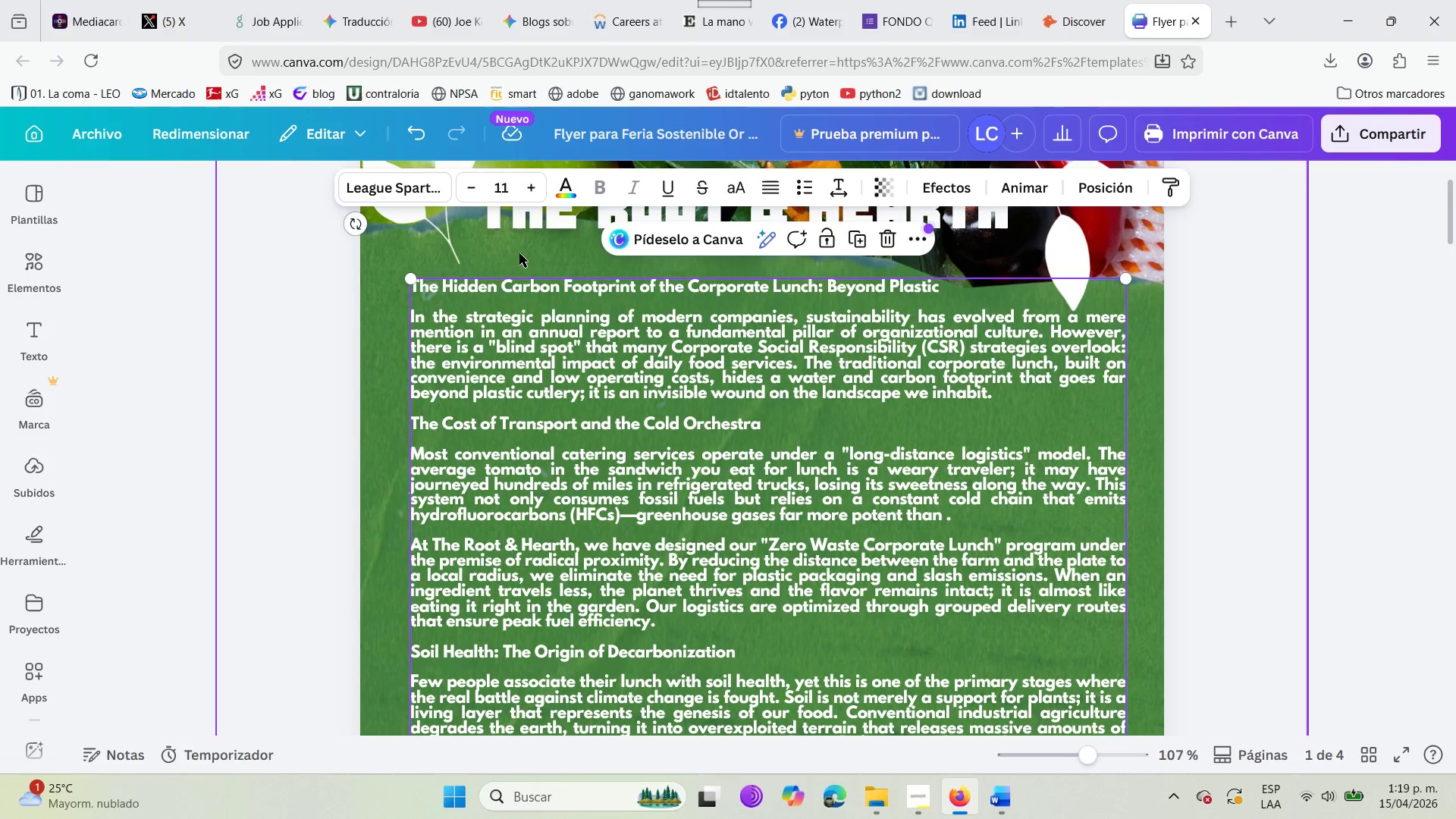 
left_click_drag(start_coordinate=[578, 345], to_coordinate=[574, 326])
 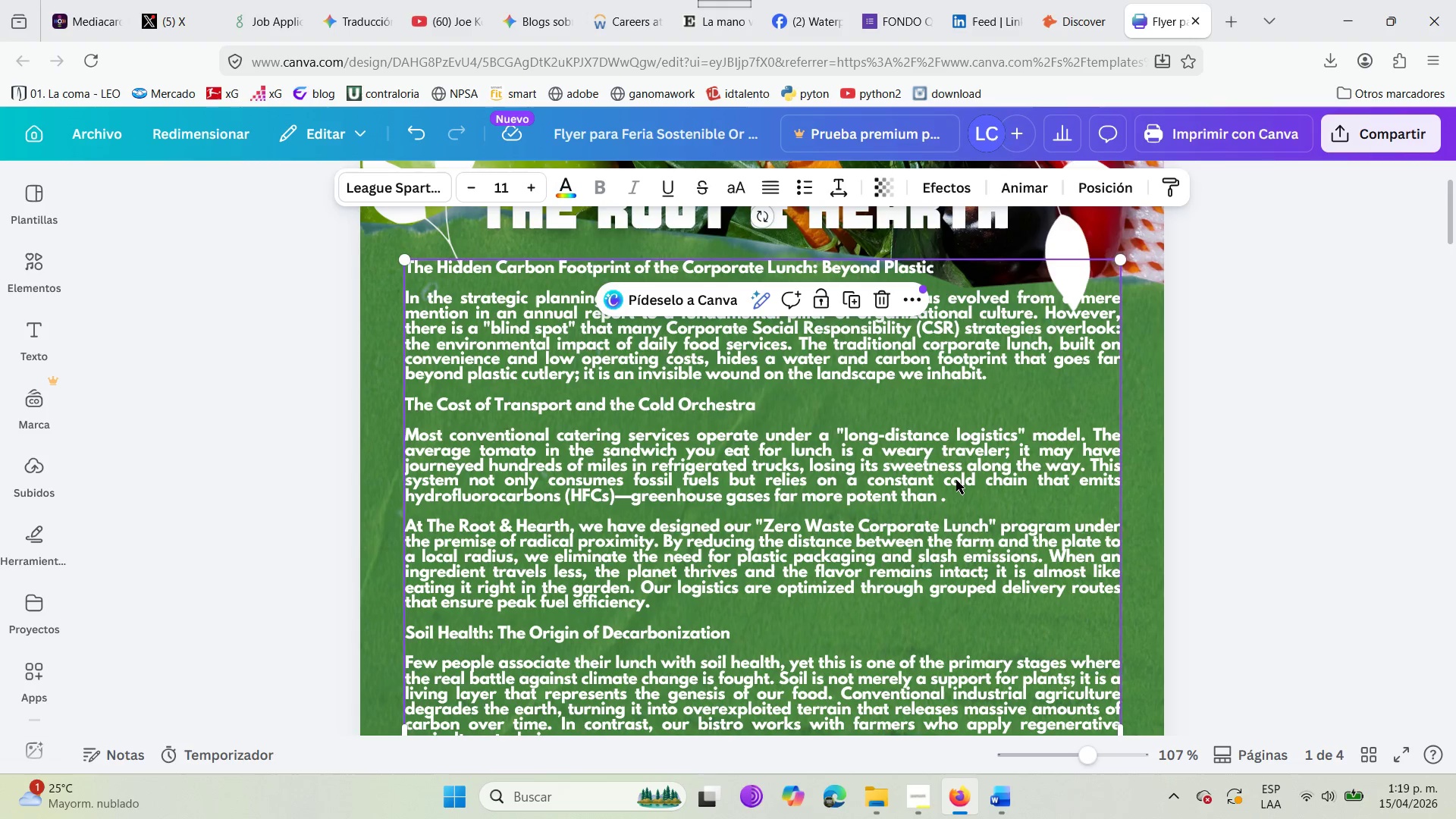 
scroll: coordinate [956, 480], scroll_direction: down, amount: 9.0
 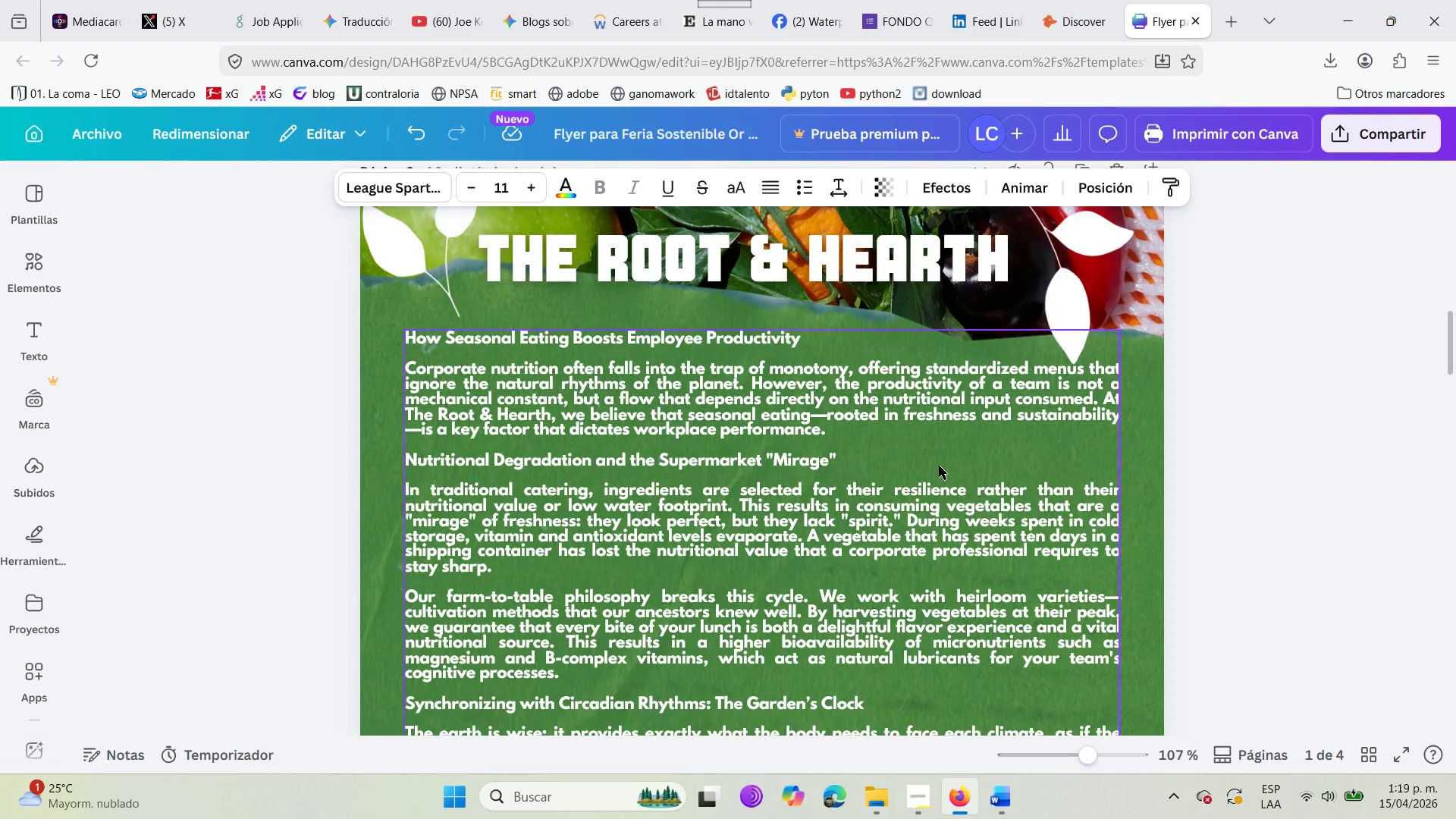 
scroll: coordinate [939, 466], scroll_direction: up, amount: 4.0
 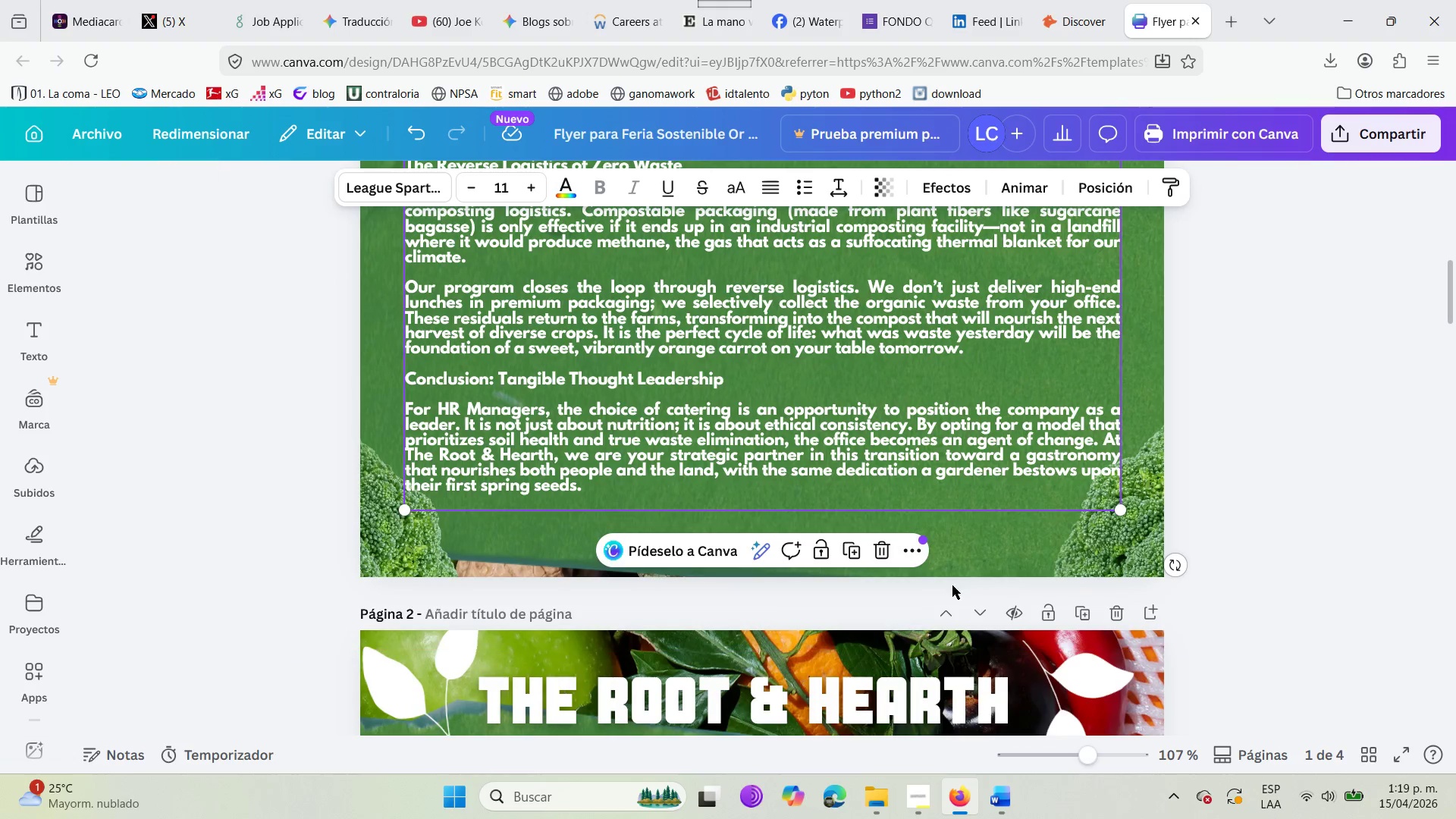 
left_click([974, 579])
 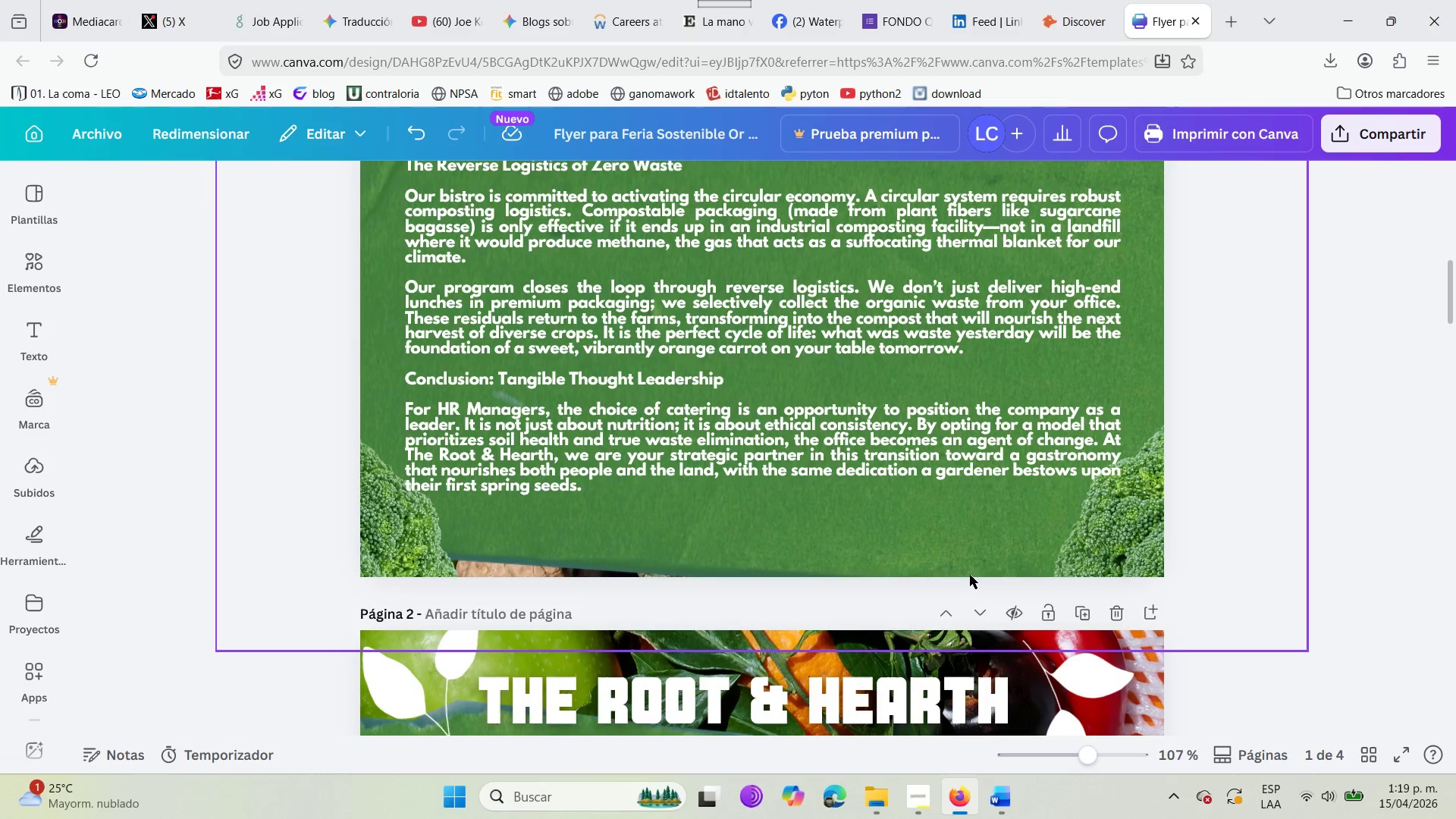 
key(Control+V)
 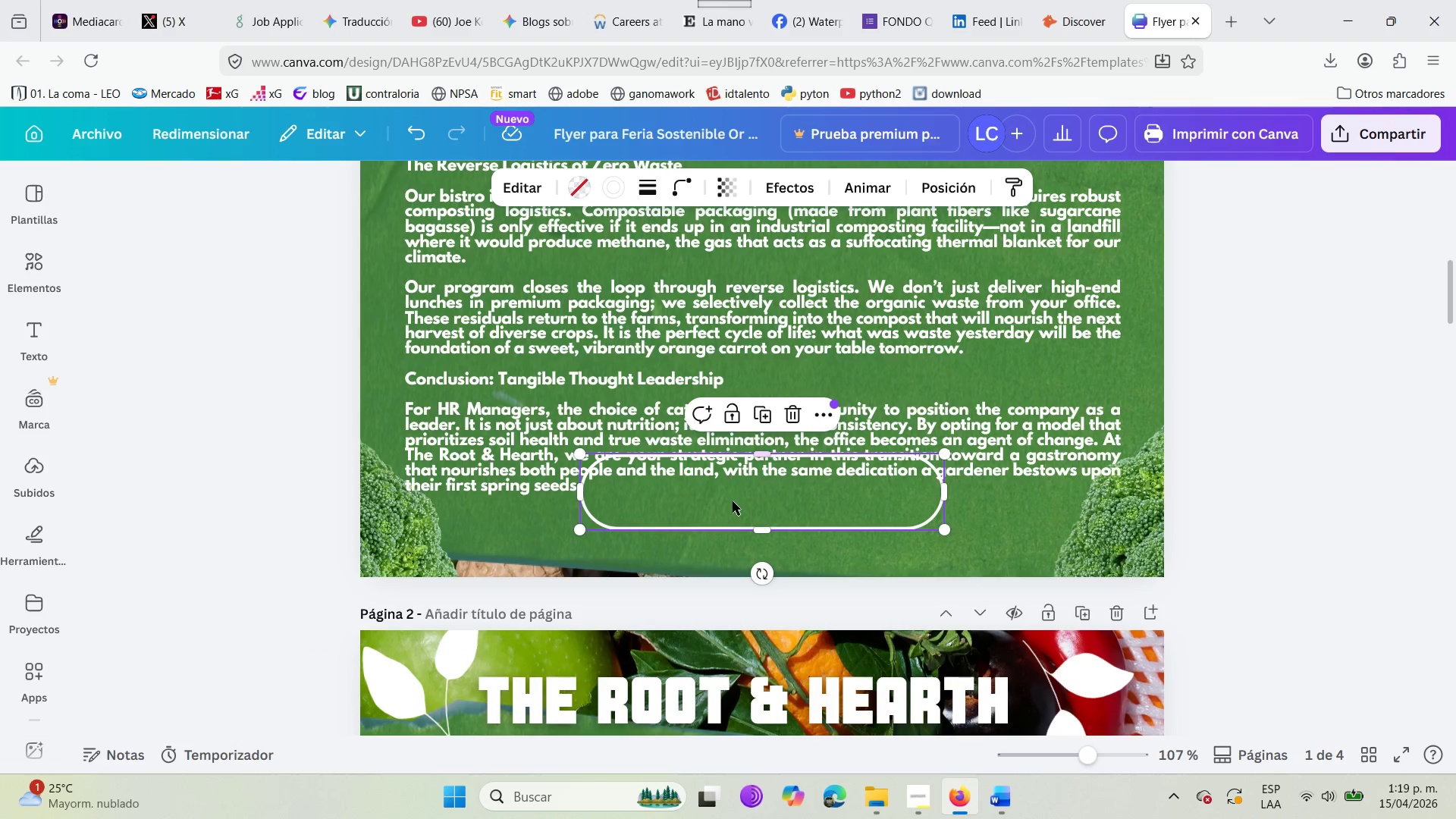 
left_click_drag(start_coordinate=[761, 528], to_coordinate=[764, 548])
 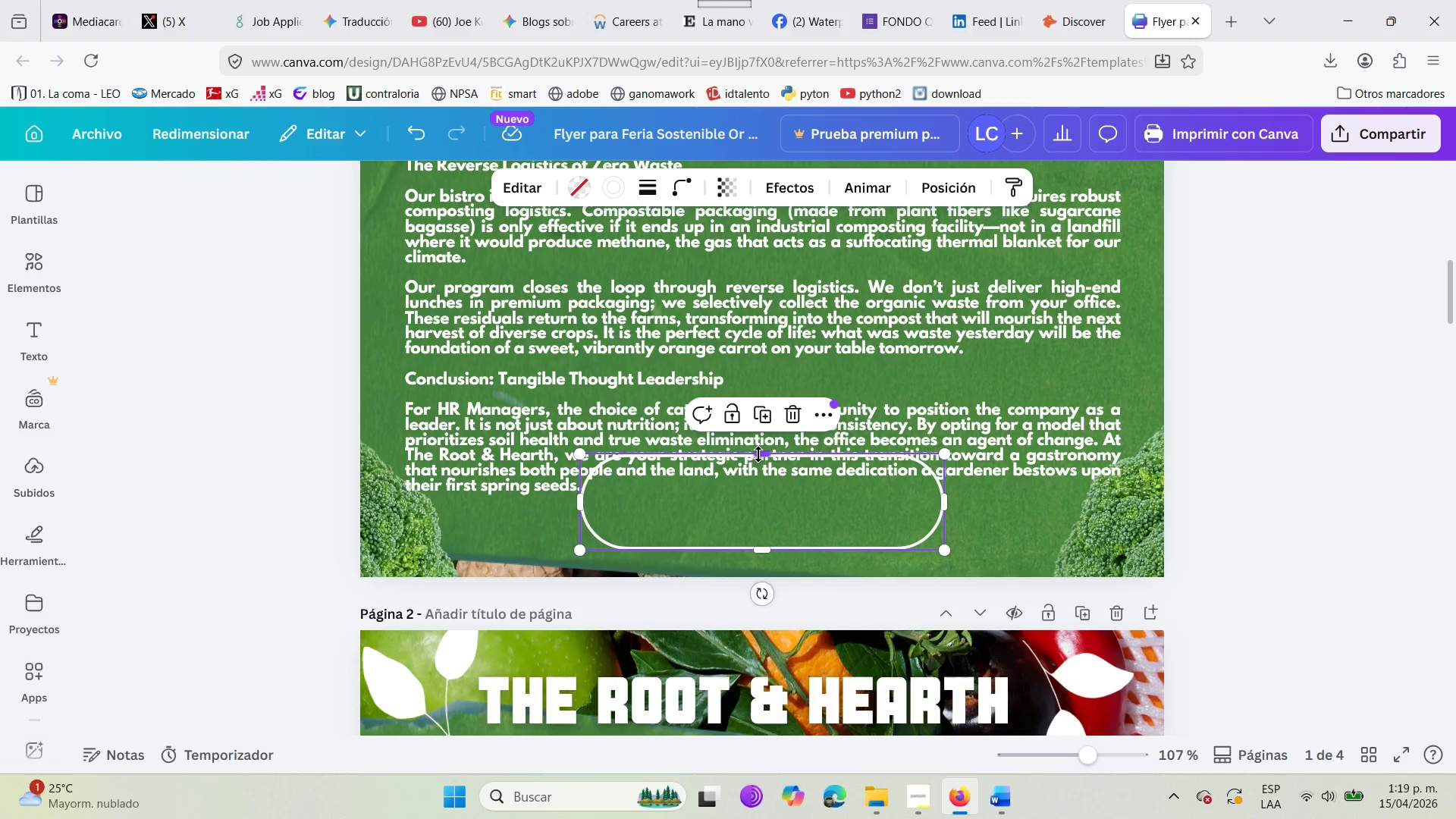 
left_click_drag(start_coordinate=[761, 454], to_coordinate=[759, 488])
 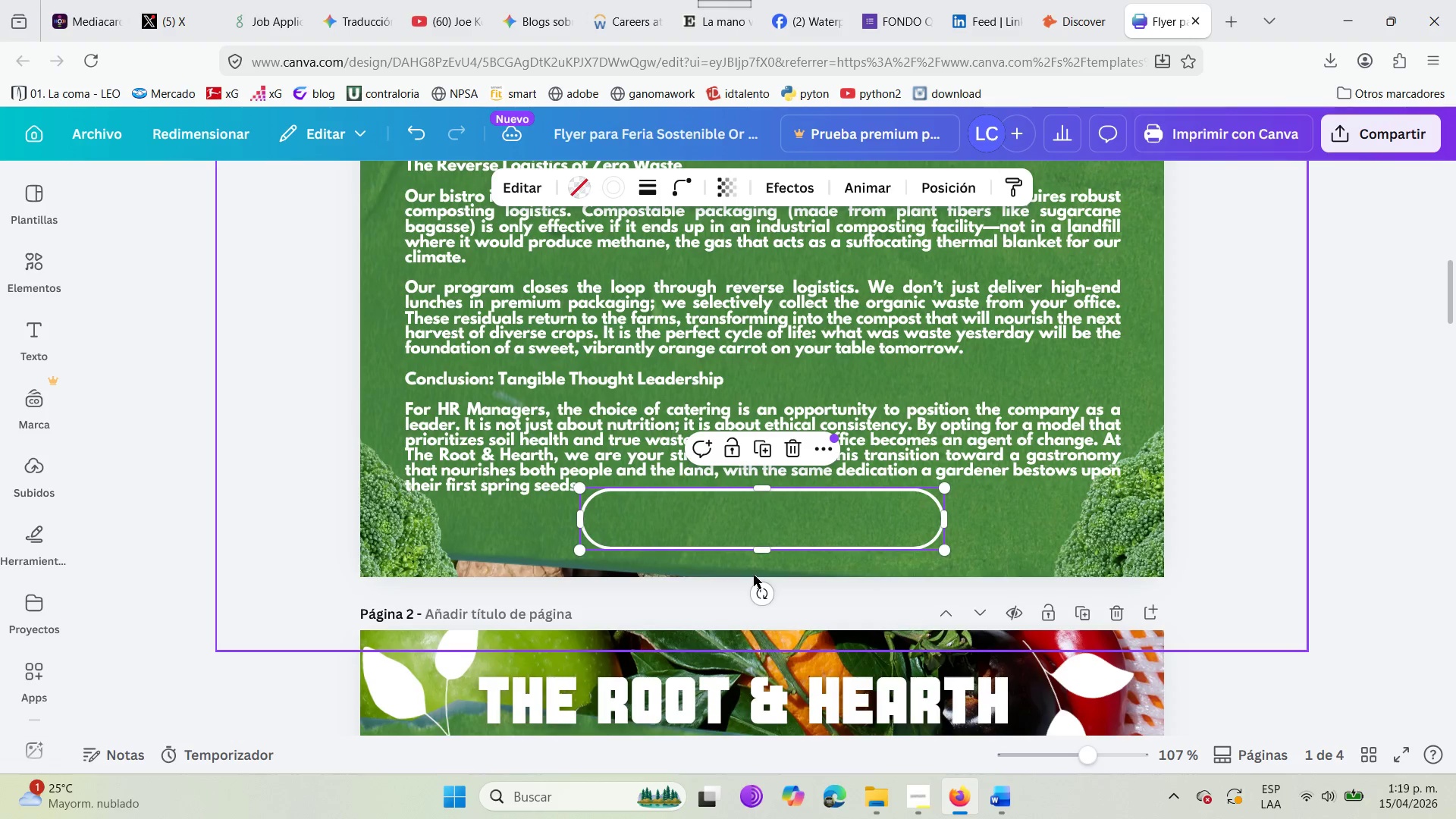 
scroll: coordinate [751, 543], scroll_direction: down, amount: 11.0
 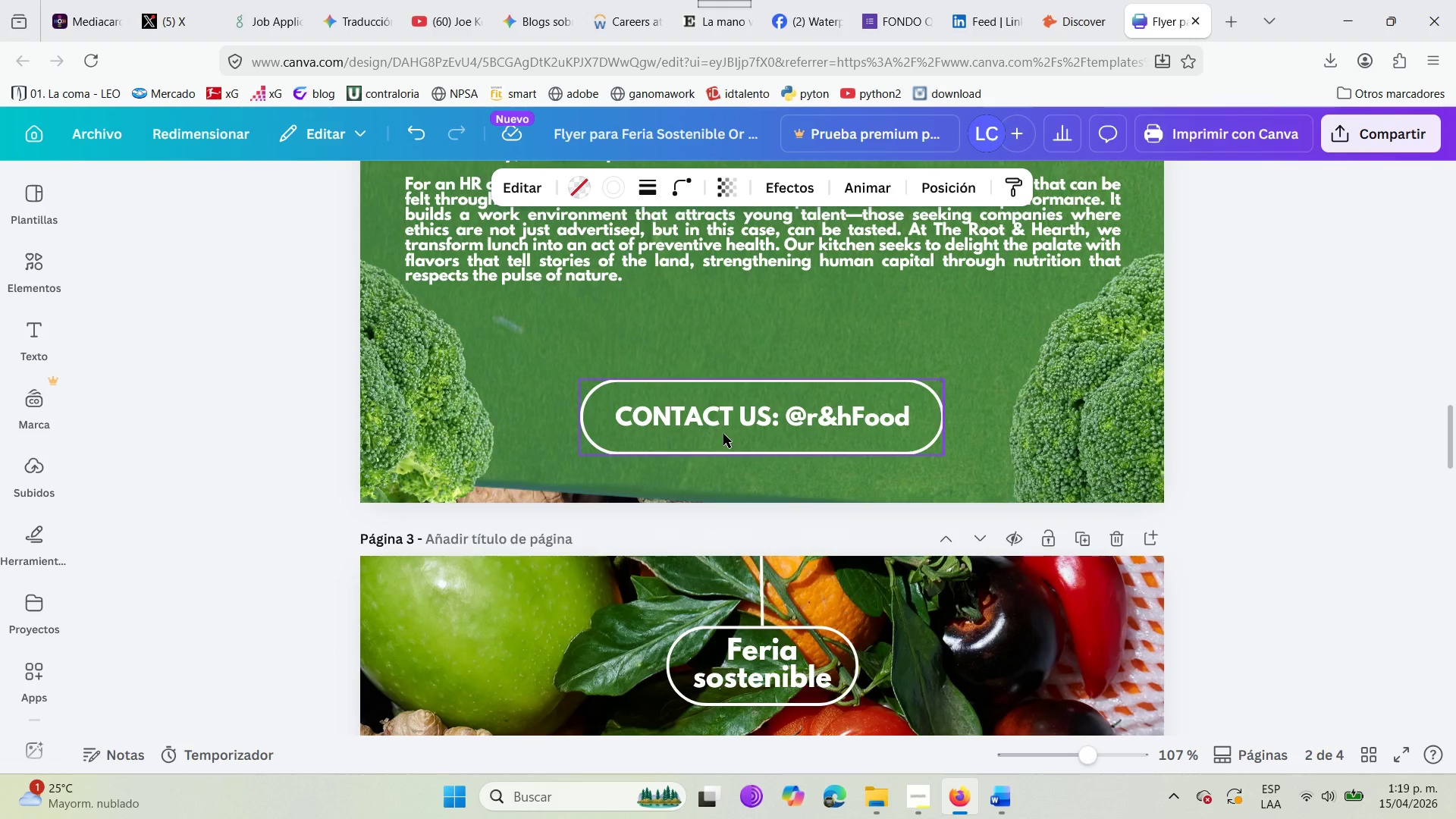 
left_click([720, 416])
 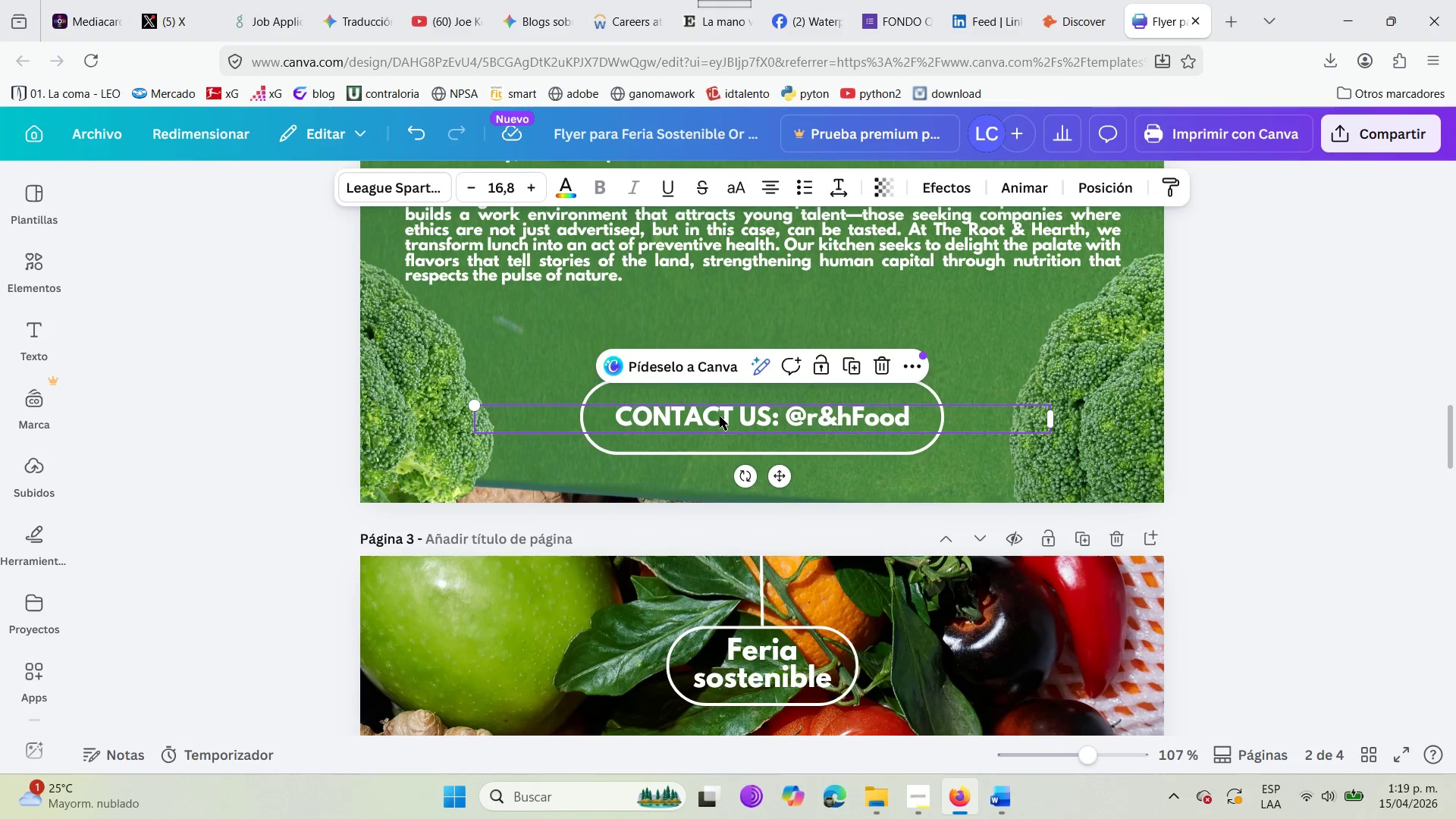 
key(Control+C)
 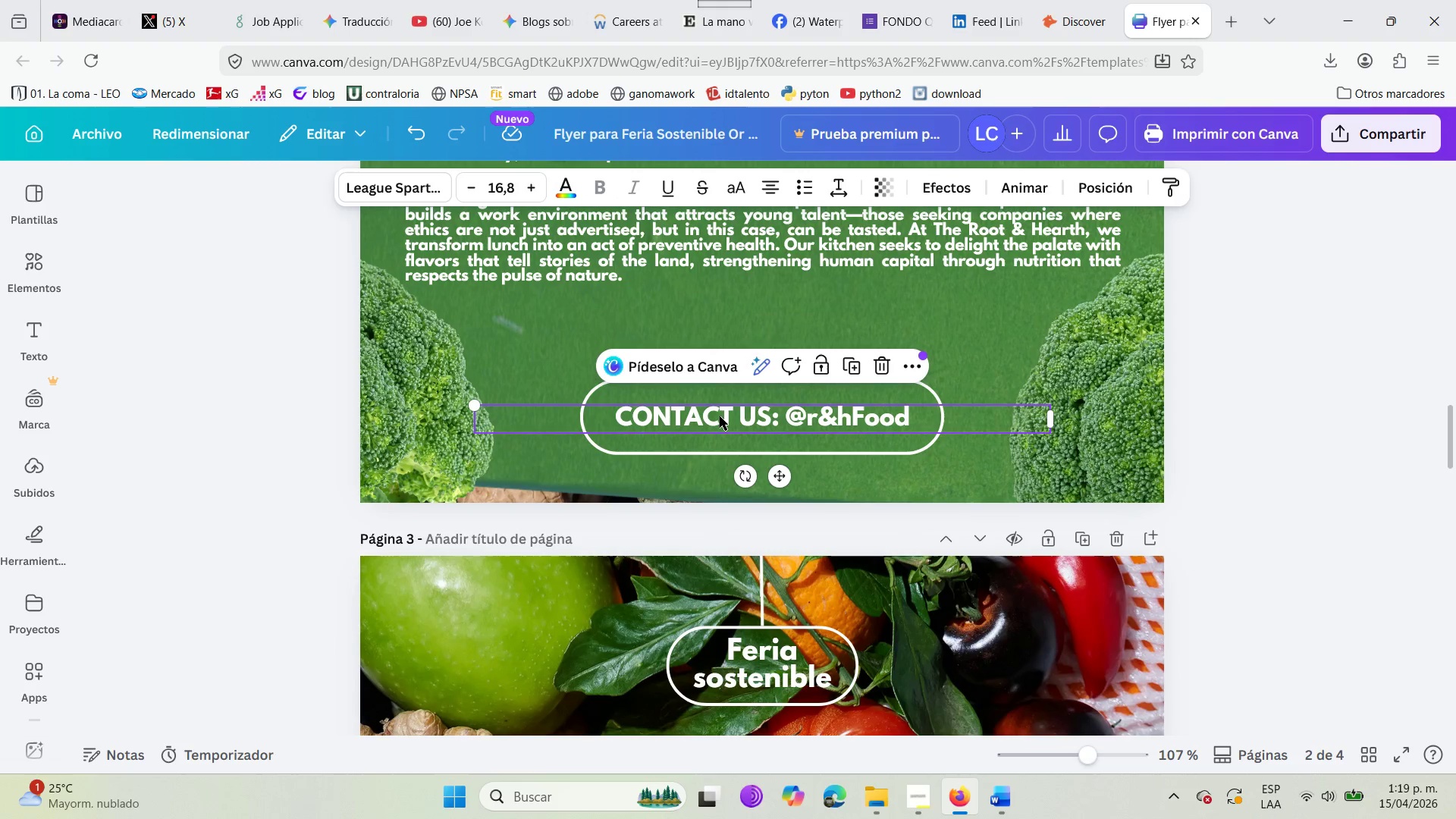 
scroll: coordinate [719, 416], scroll_direction: up, amount: 10.0
 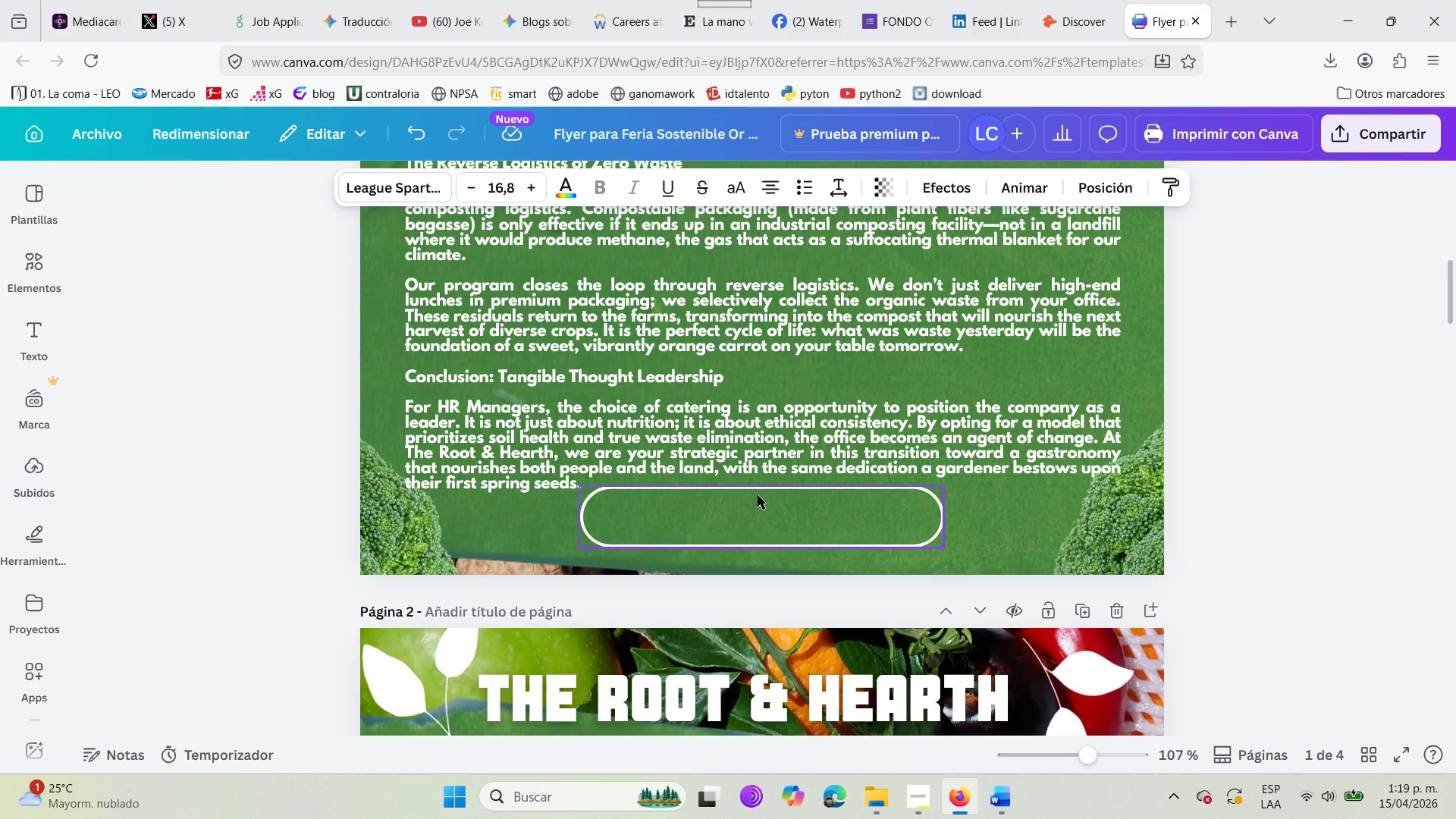 
key(Control+V)
 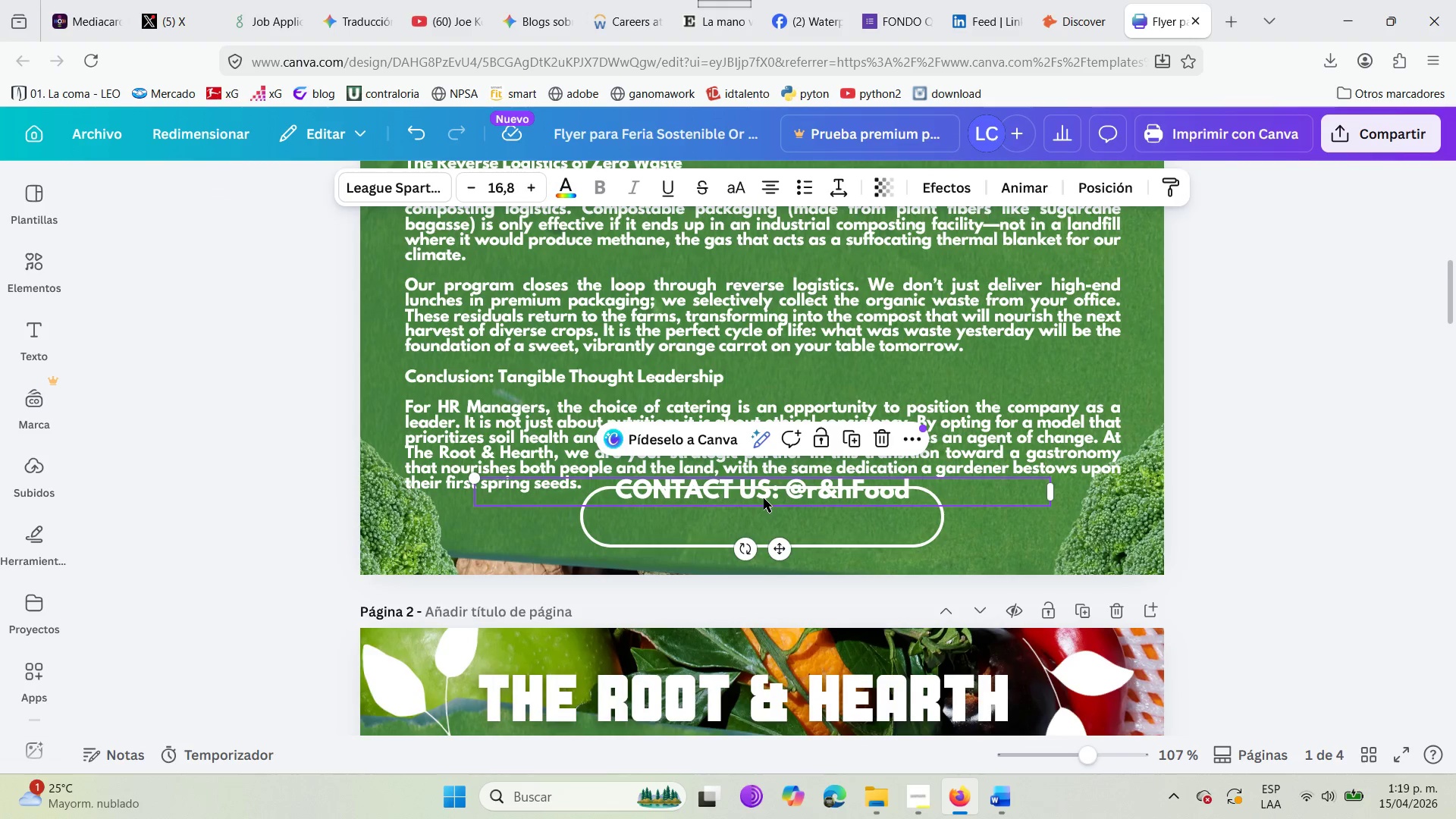 
left_click_drag(start_coordinate=[764, 498], to_coordinate=[761, 522])
 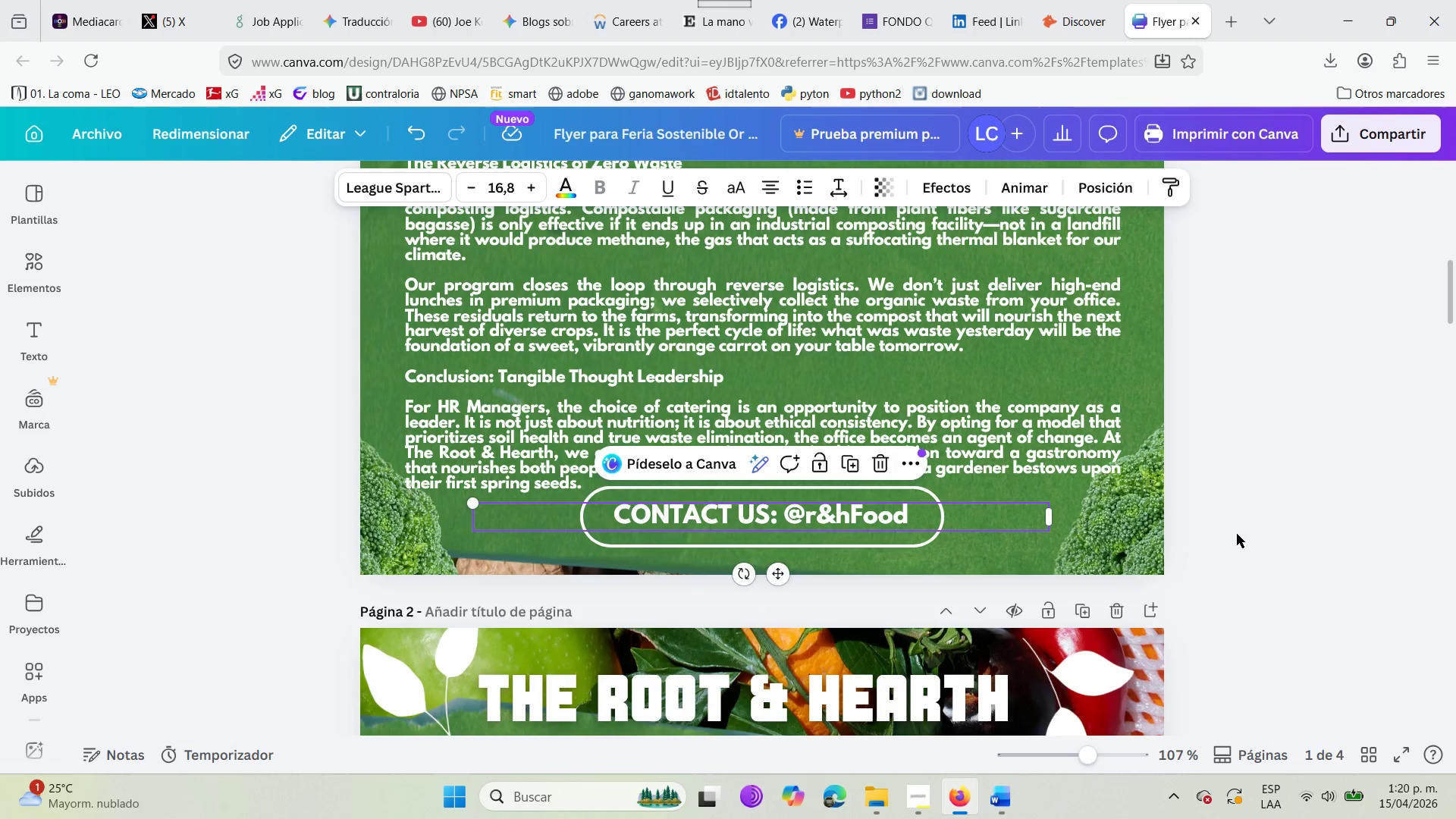 
left_click([1250, 511])
 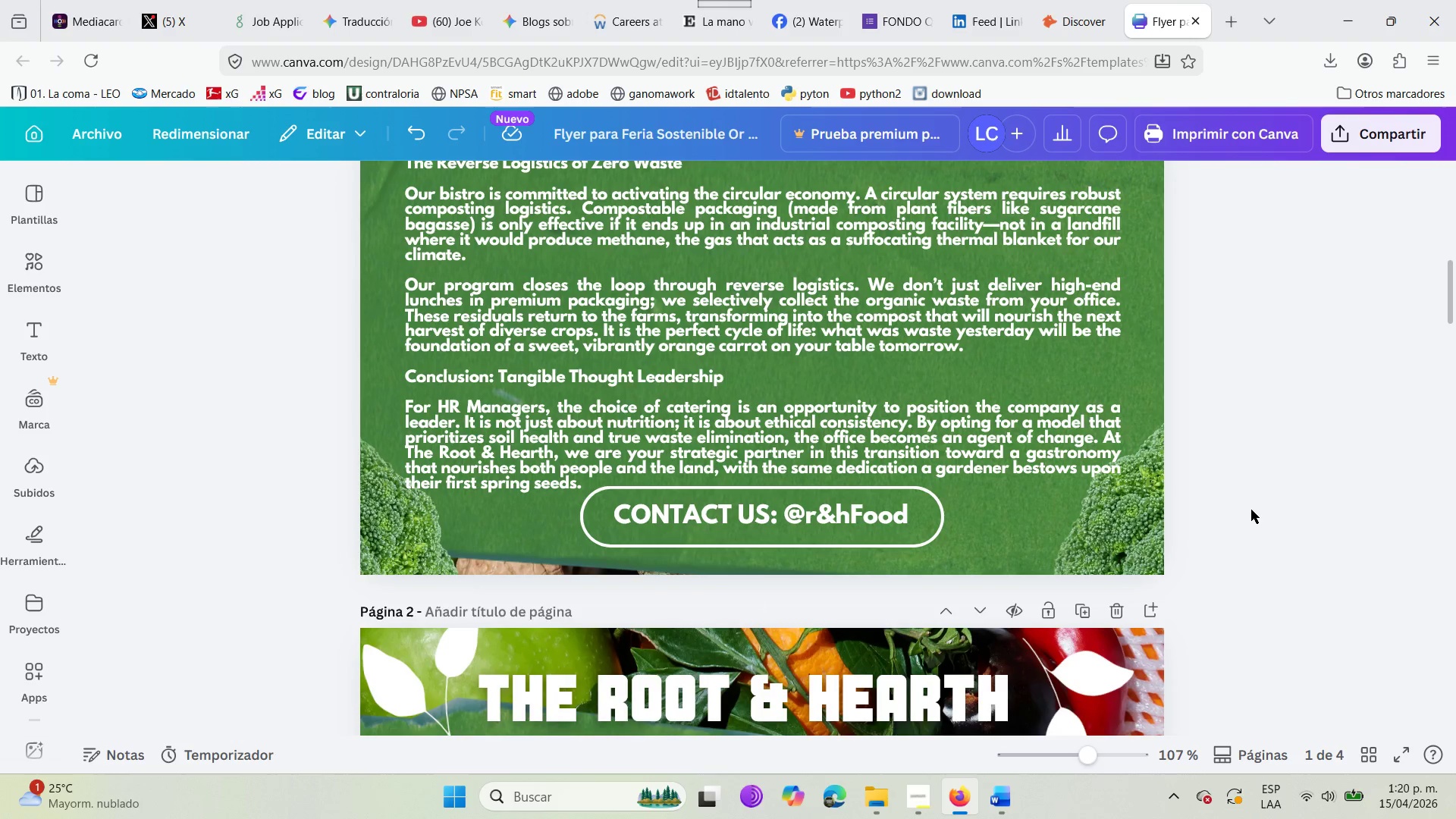 
left_click([678, 400])
 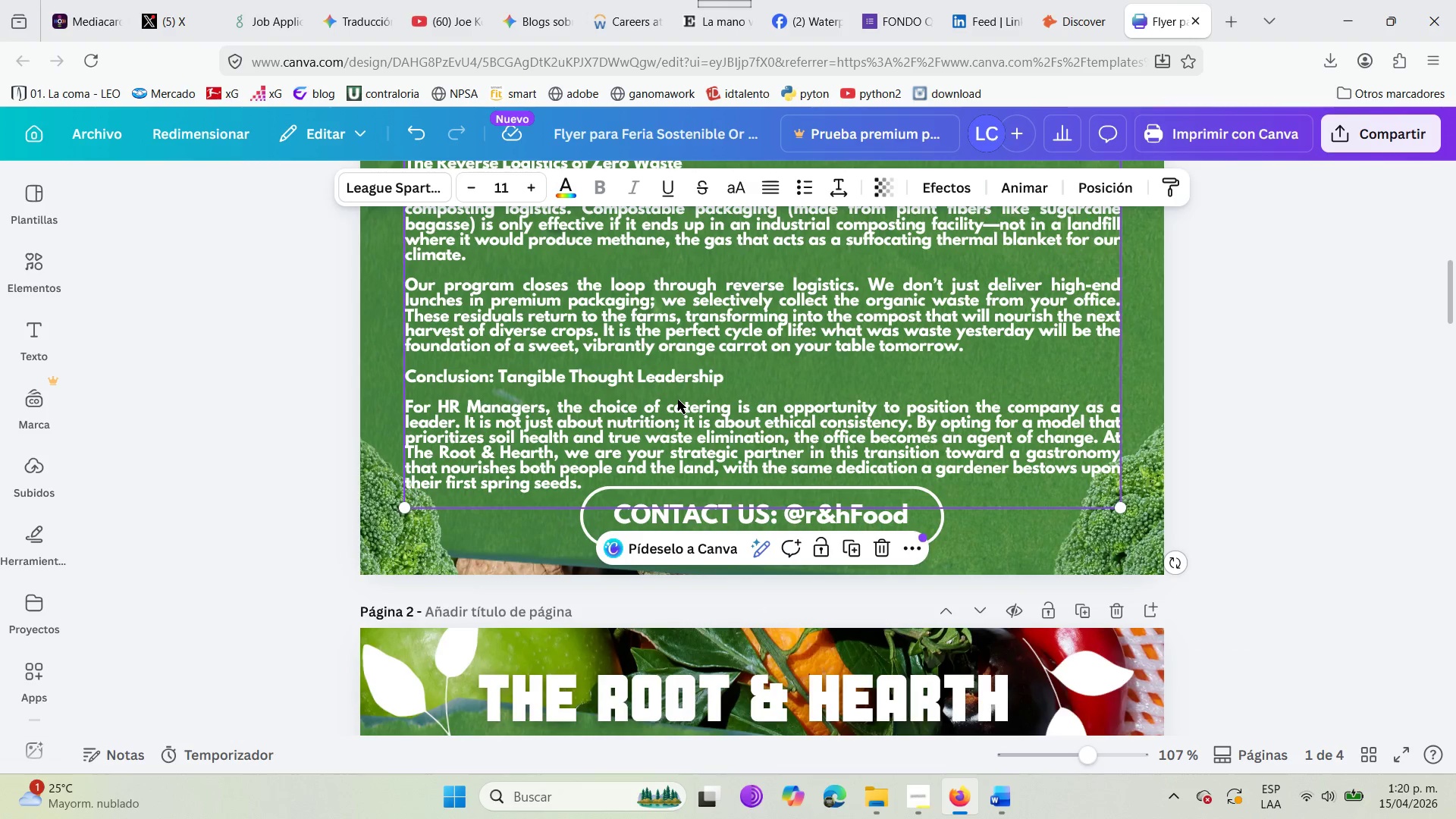 
scroll: coordinate [678, 400], scroll_direction: up, amount: 6.0
 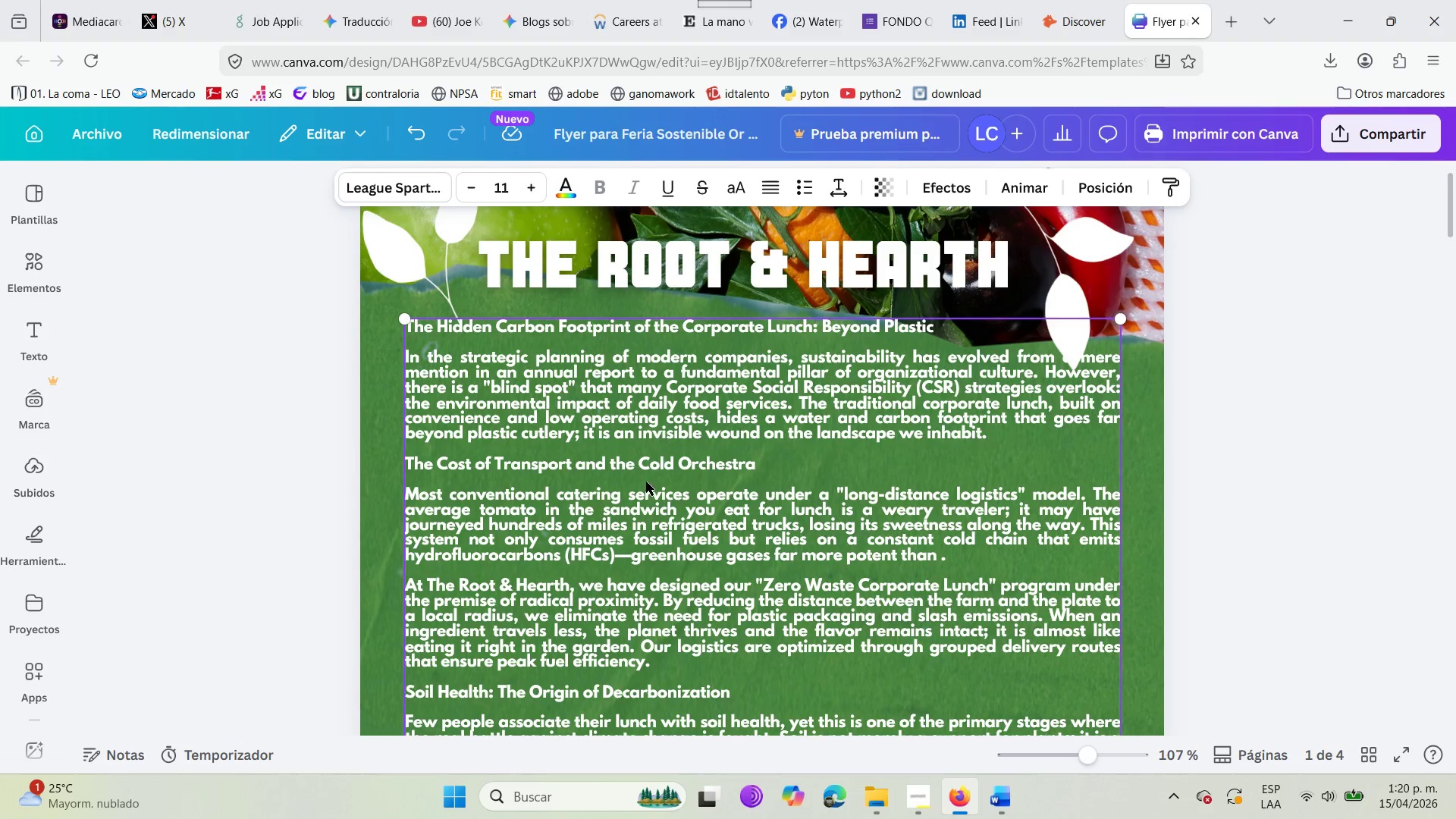 
left_click_drag(start_coordinate=[648, 492], to_coordinate=[656, 501])
 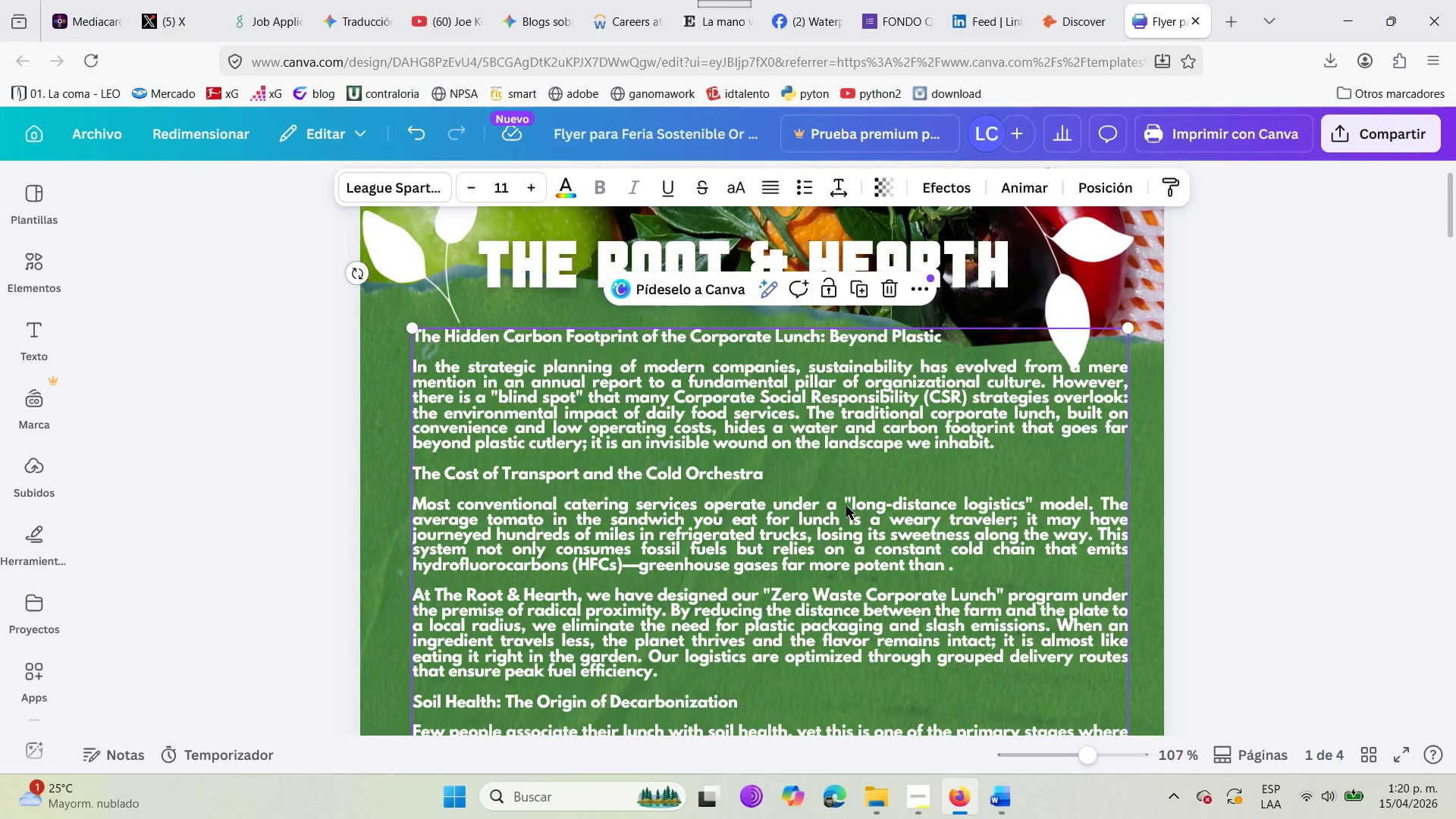 
scroll: coordinate [846, 506], scroll_direction: up, amount: 4.0
 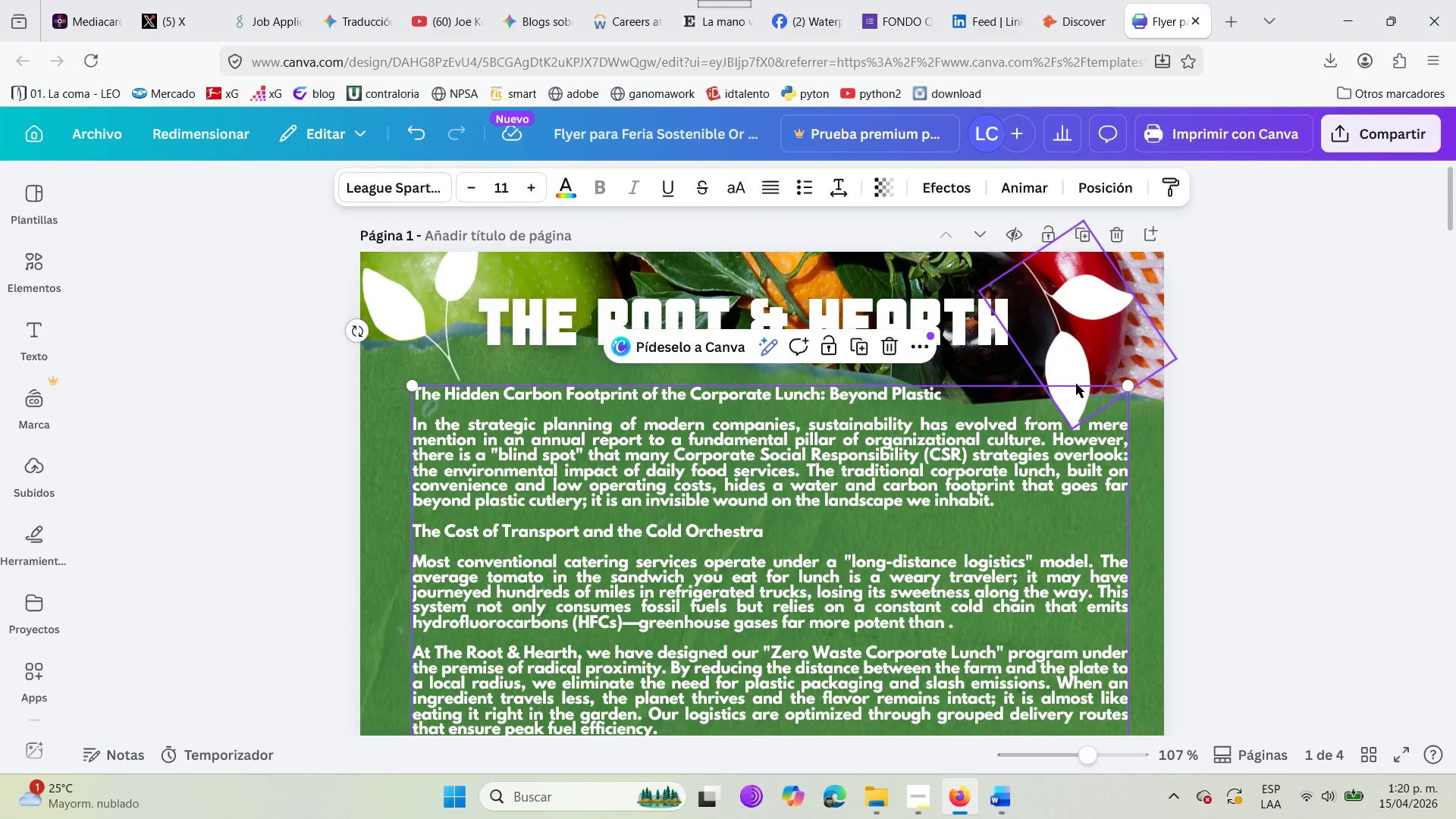 
left_click_drag(start_coordinate=[1076, 381], to_coordinate=[1080, 364])
 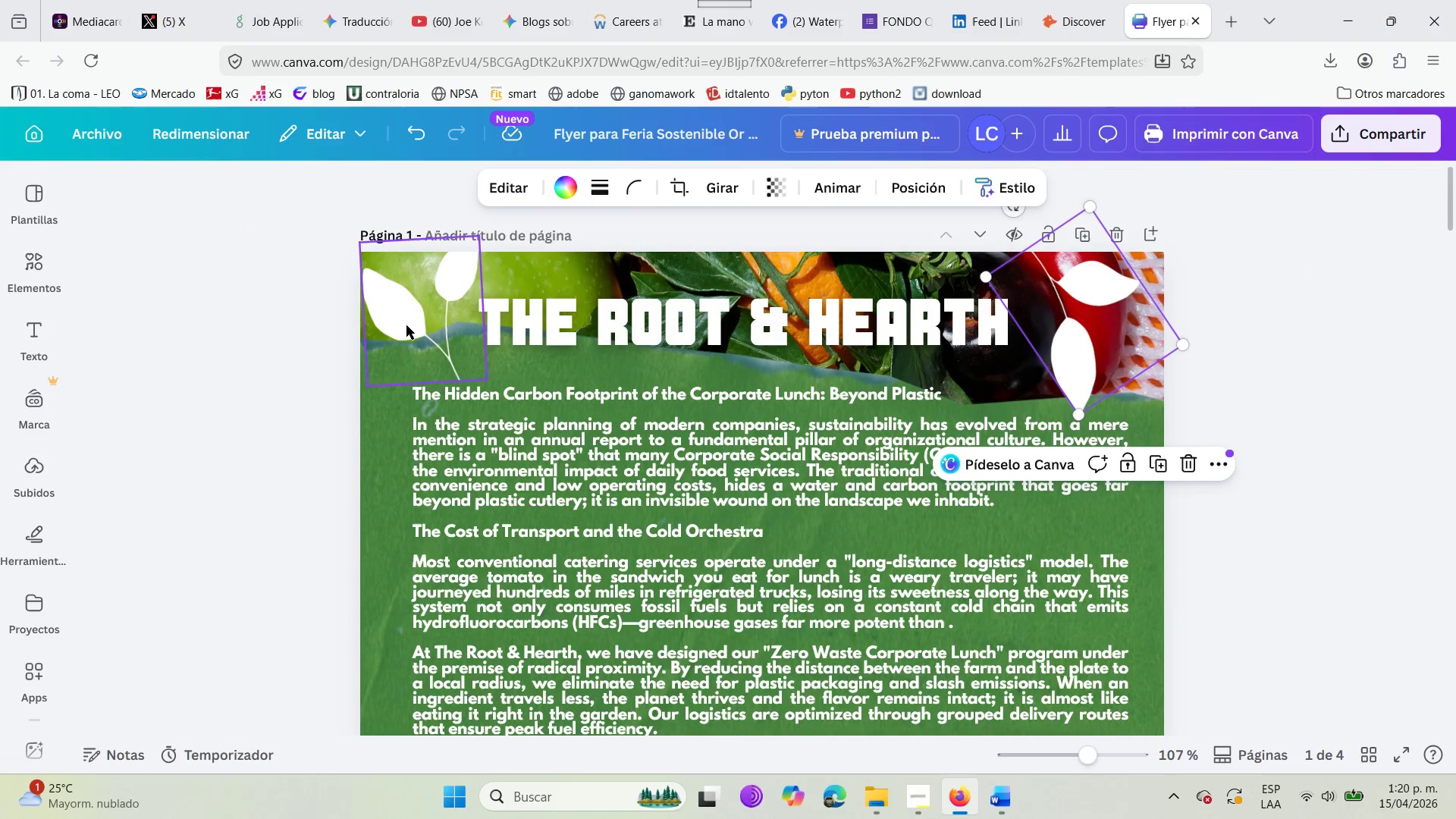 
left_click_drag(start_coordinate=[406, 325], to_coordinate=[430, 334])
 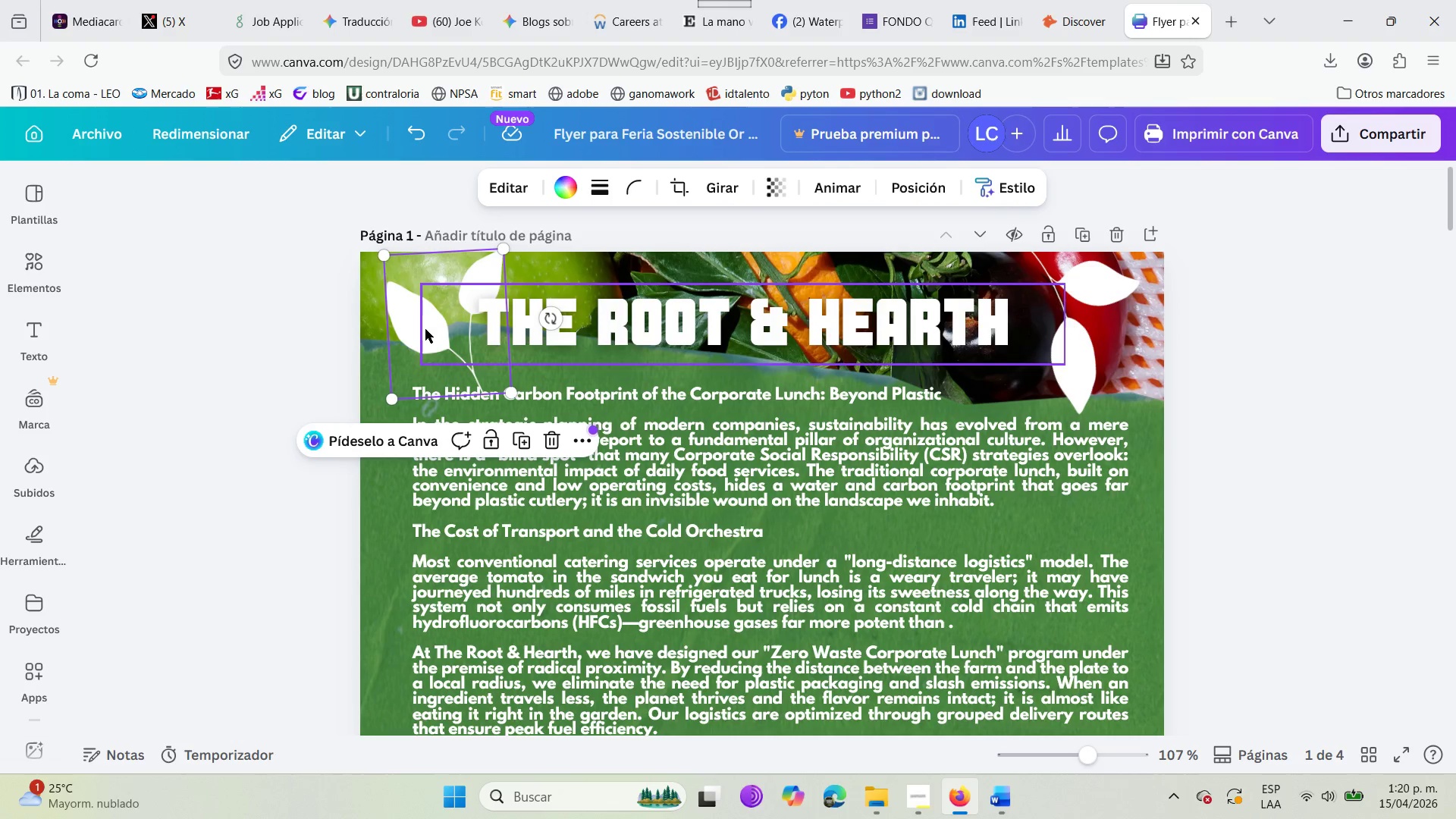 
left_click_drag(start_coordinate=[425, 329], to_coordinate=[409, 326])
 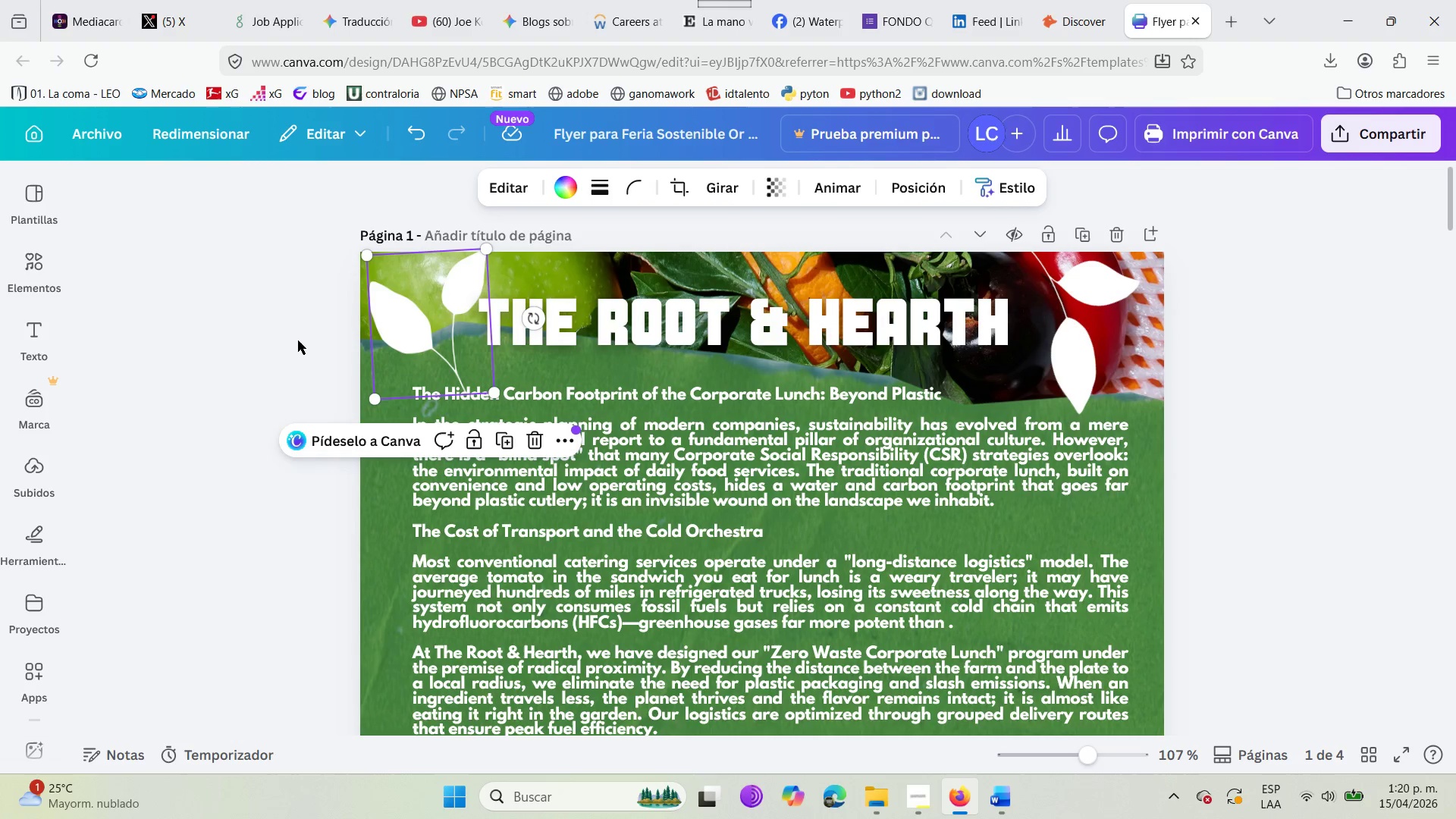 
left_click([297, 344])
 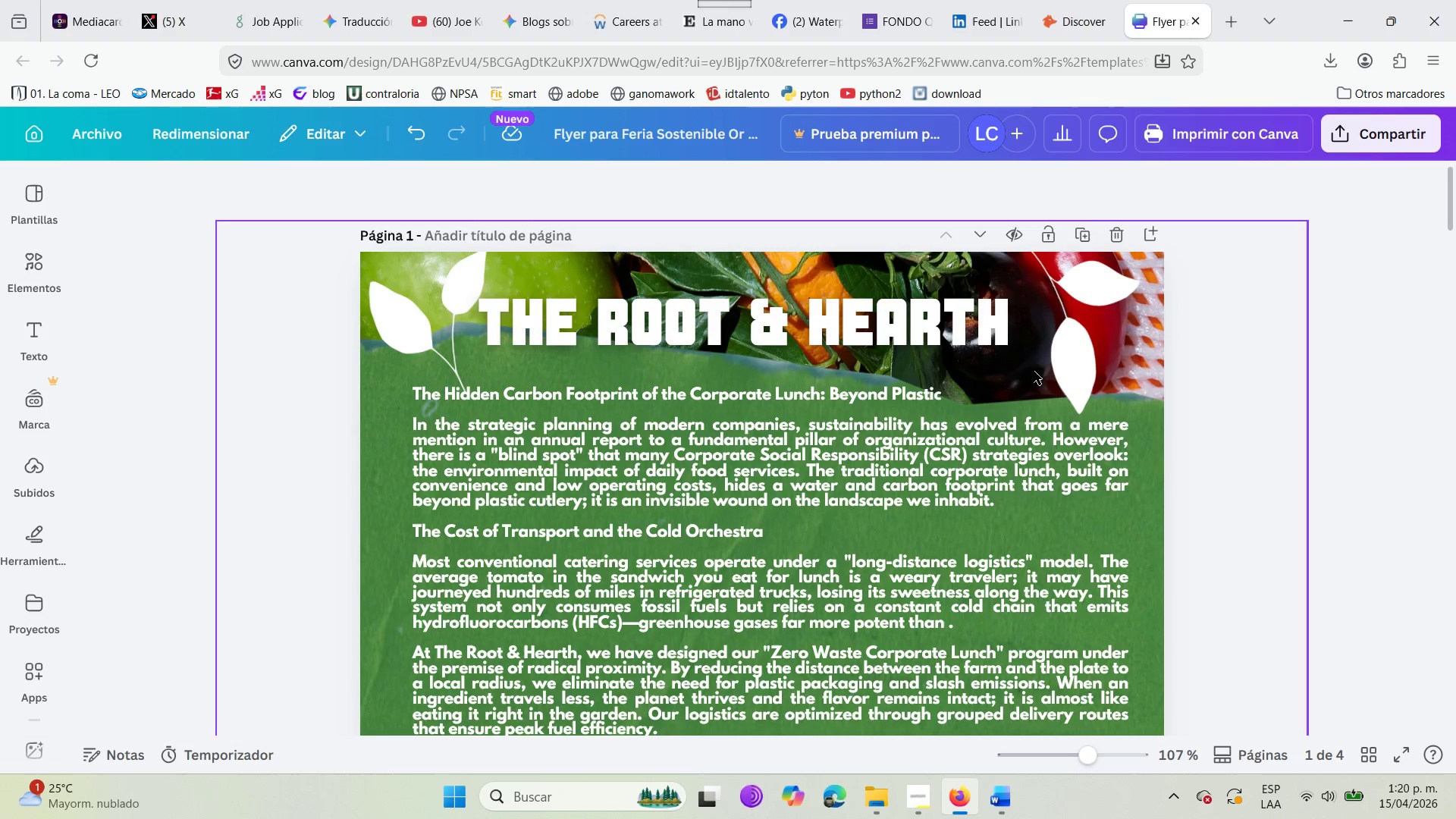 
left_click_drag(start_coordinate=[1074, 355], to_coordinate=[1056, 359])
 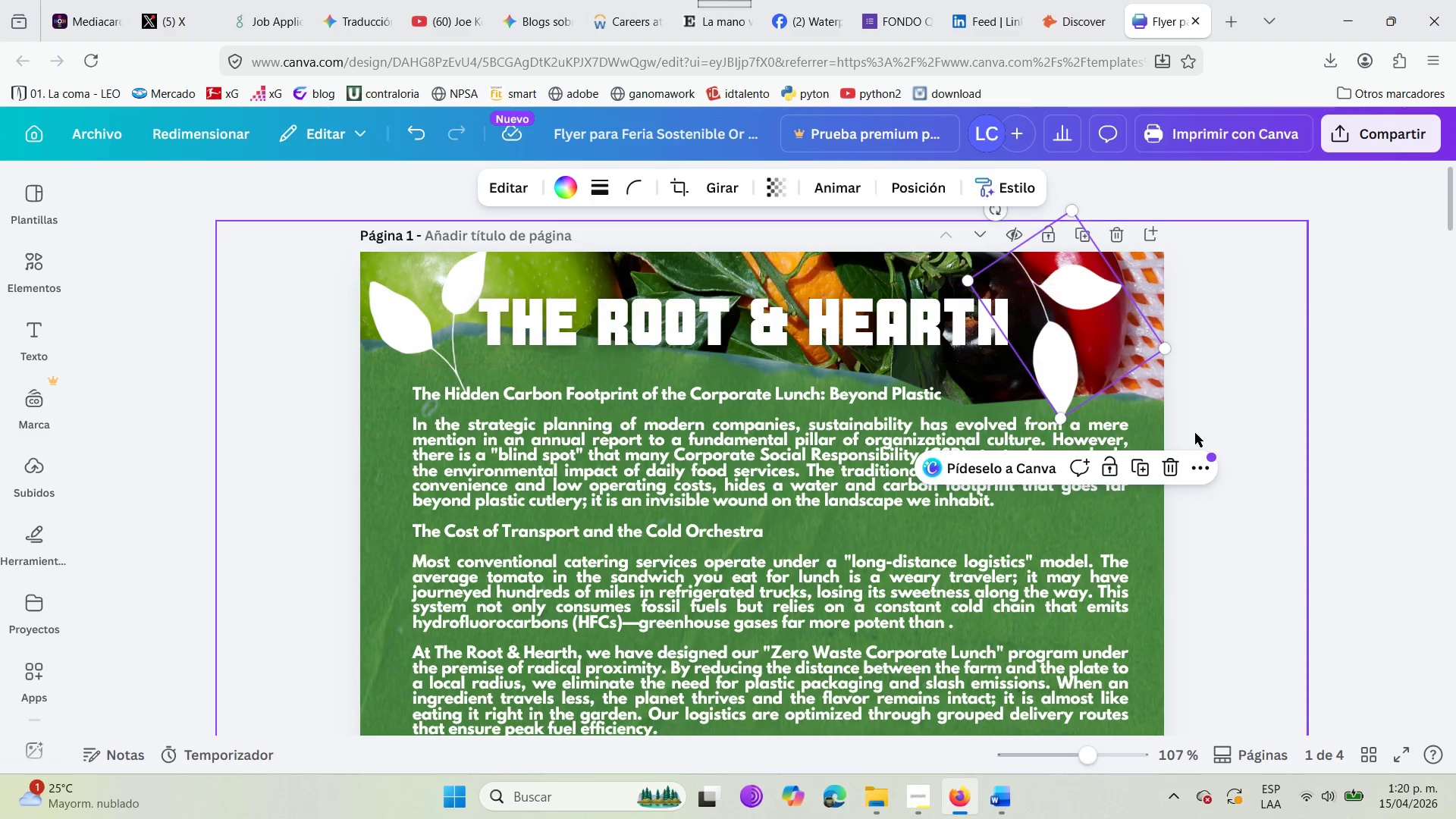 
left_click([1202, 433])
 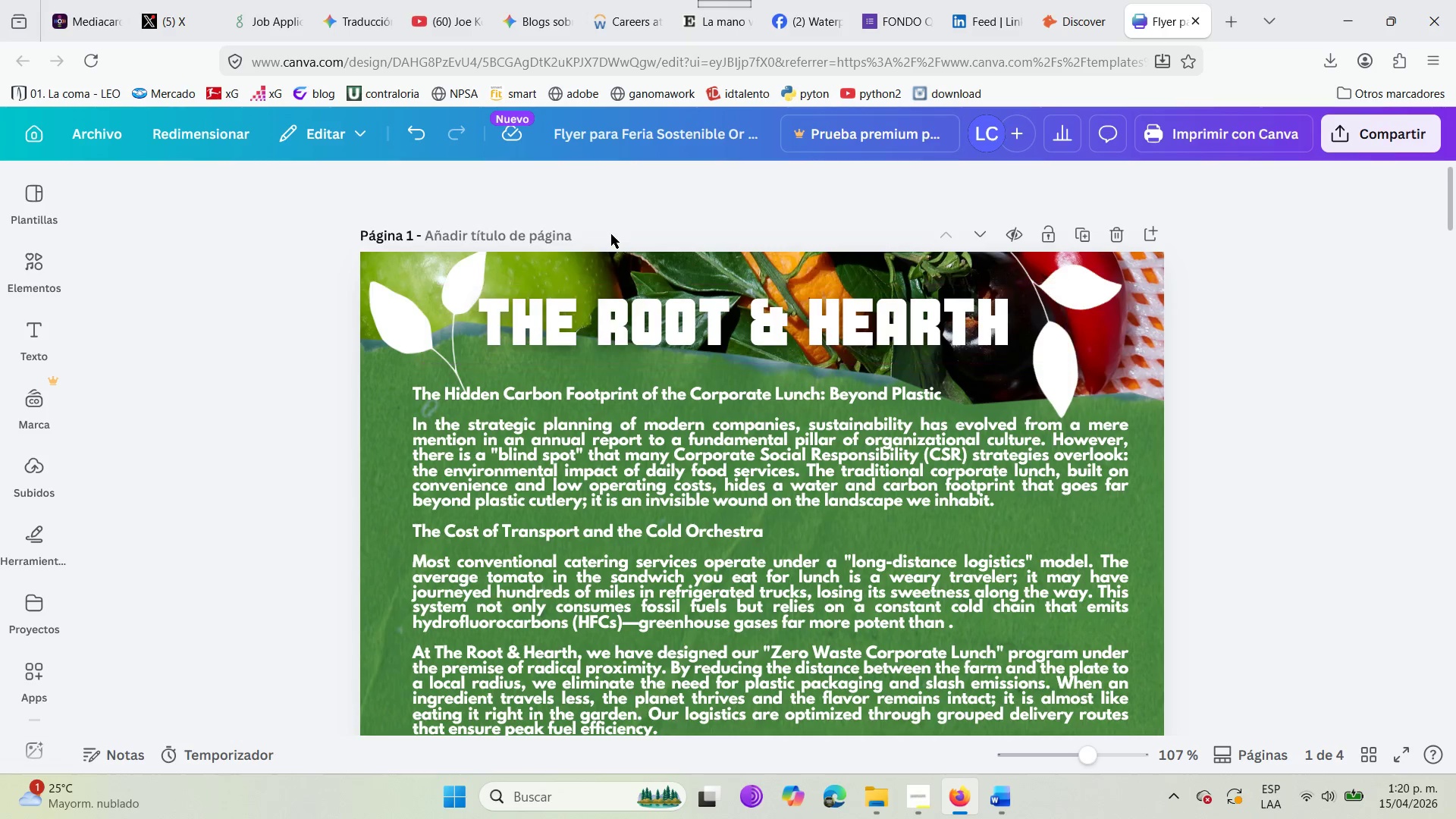 
scroll: coordinate [624, 525], scroll_direction: down, amount: 8.0
 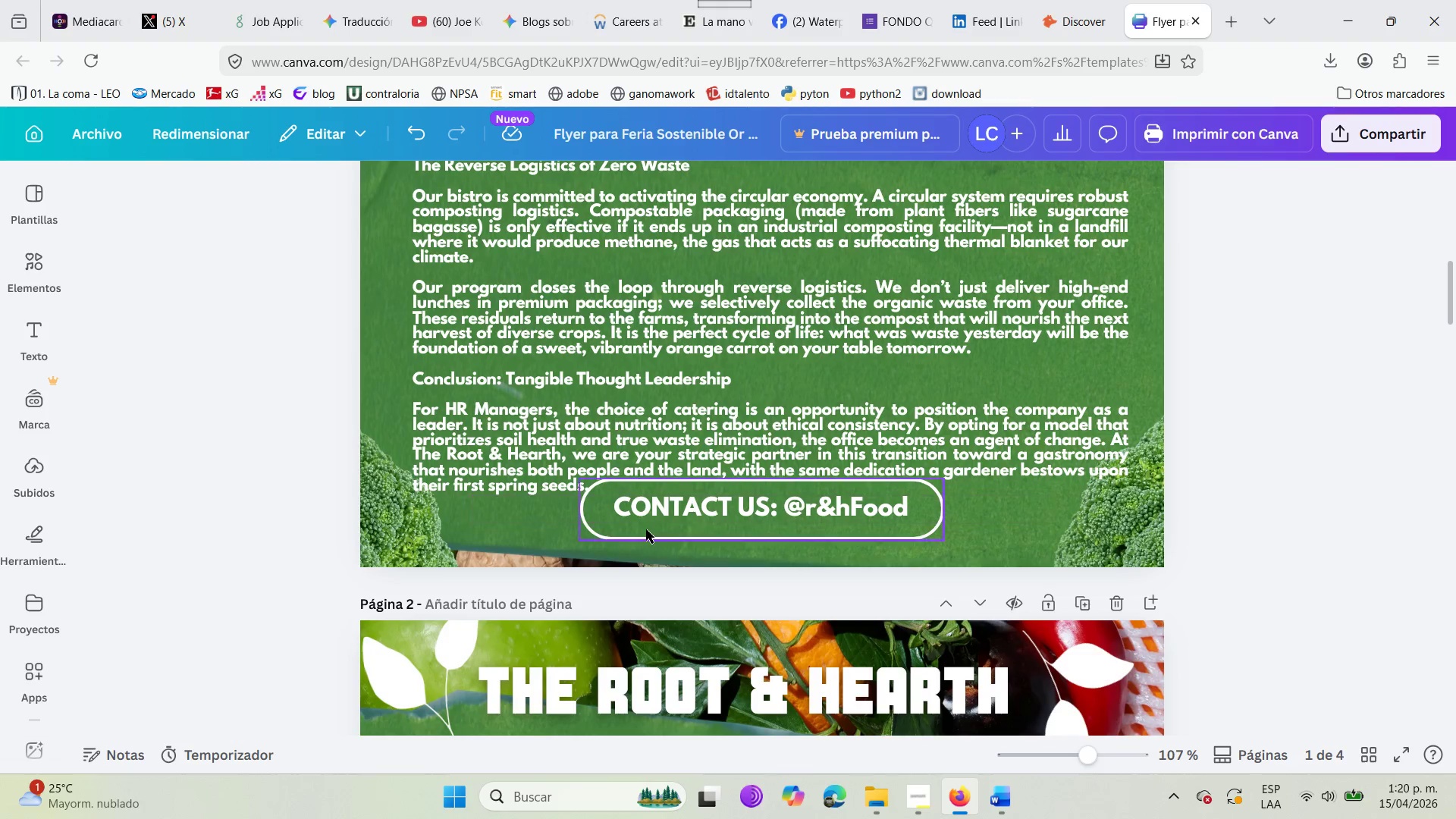 
left_click([649, 526])
 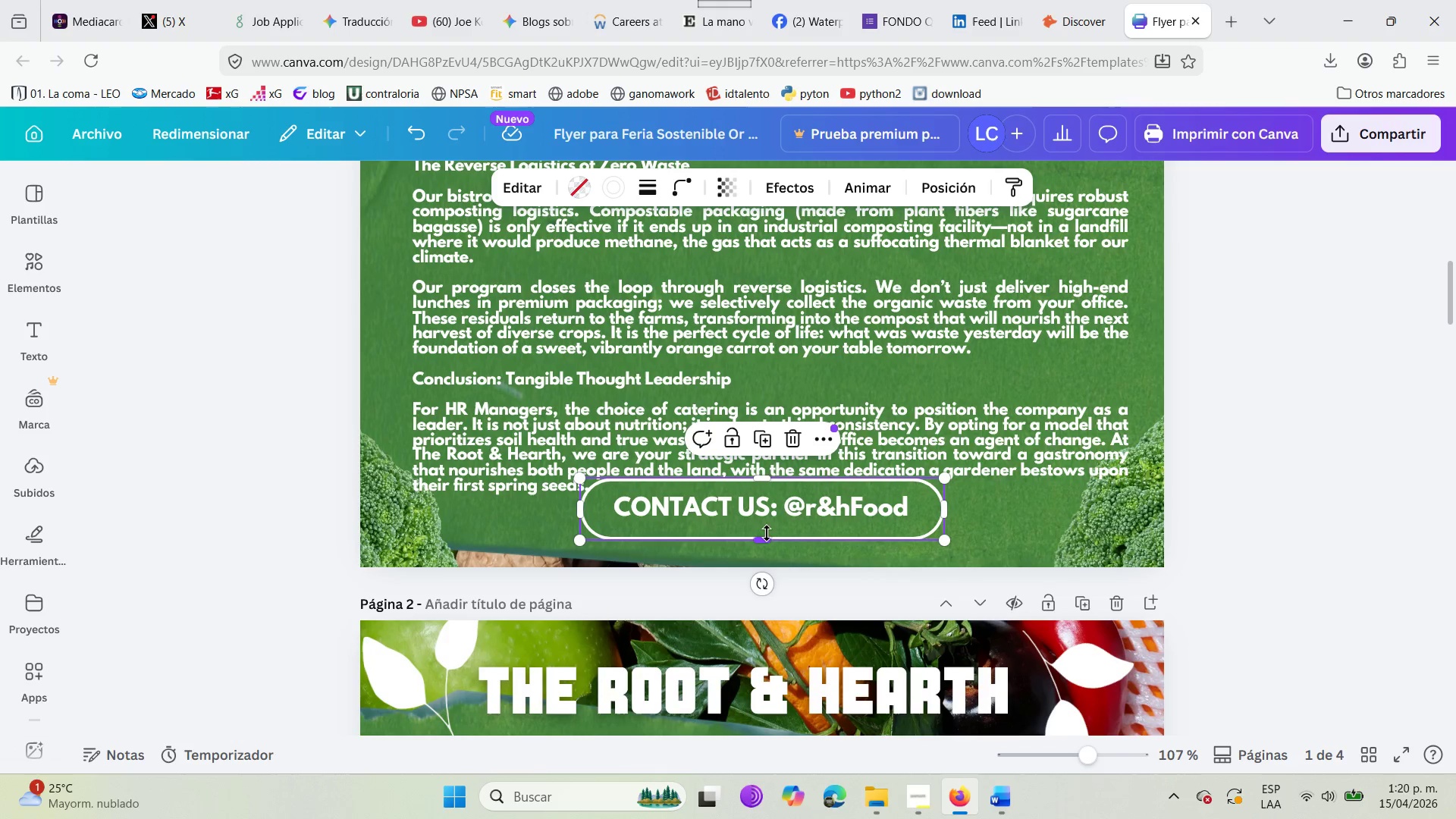 
left_click_drag(start_coordinate=[763, 543], to_coordinate=[772, 548])
 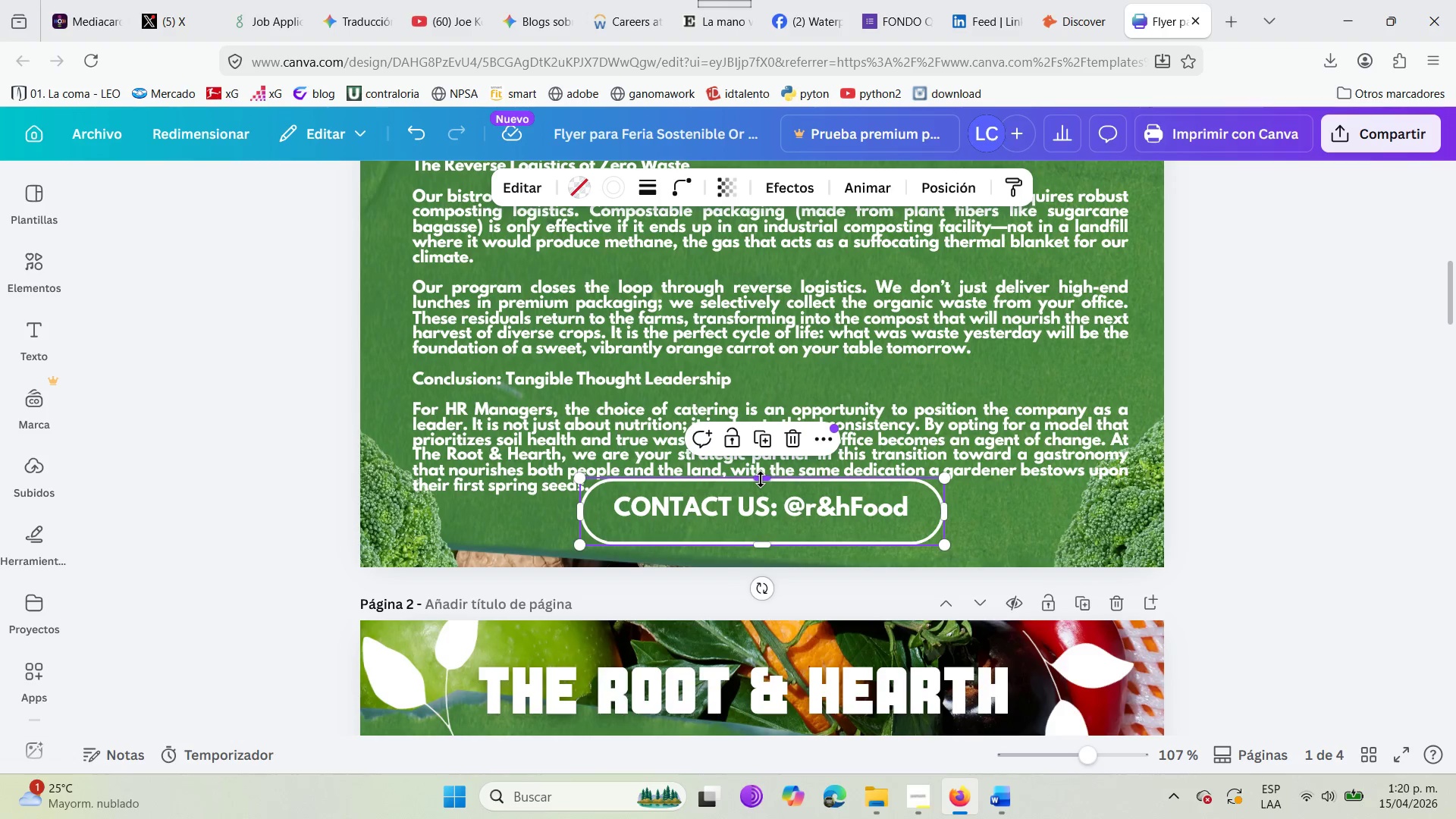 
left_click_drag(start_coordinate=[761, 479], to_coordinate=[761, 488])
 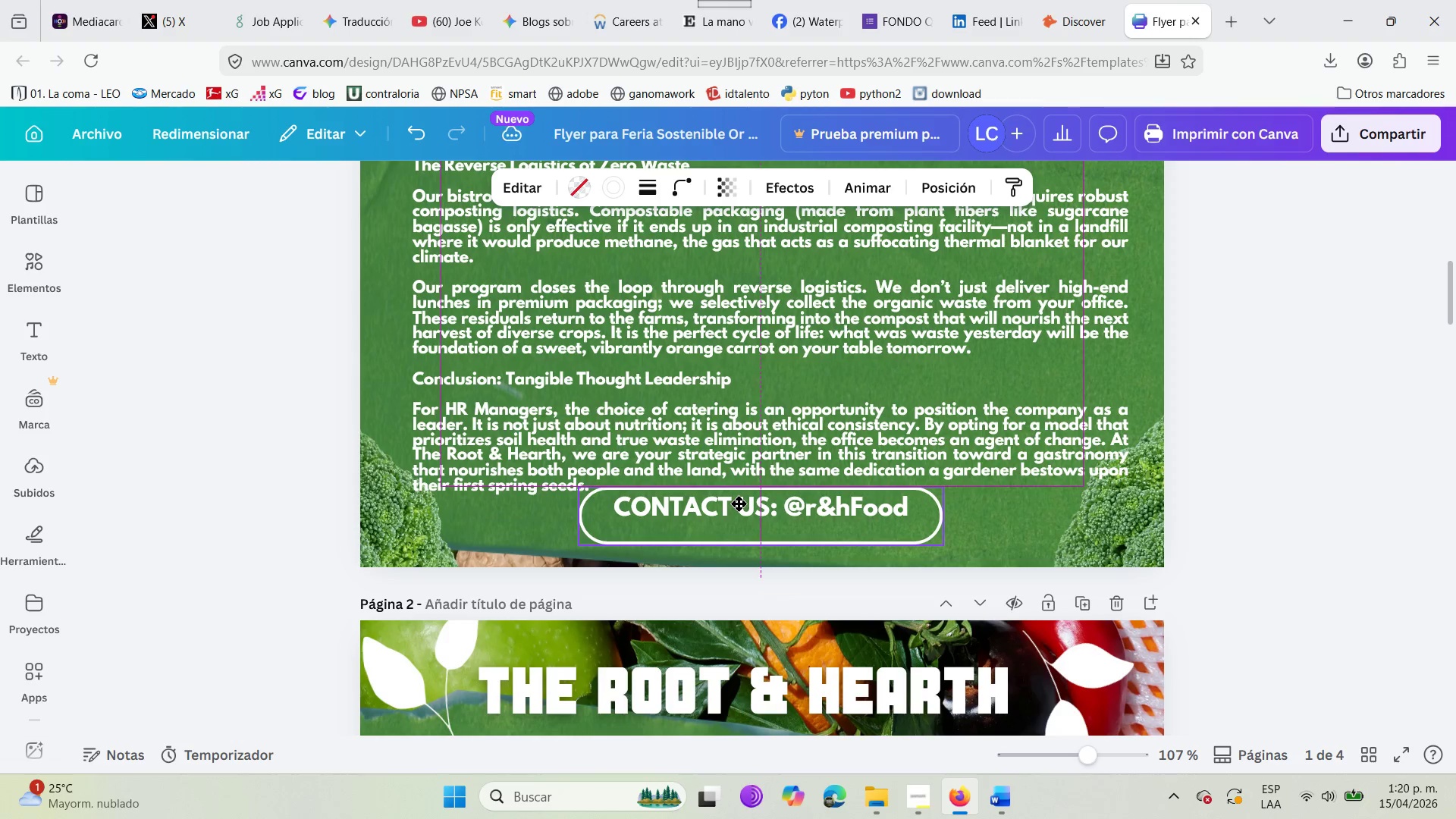 
wait(9.88)
 